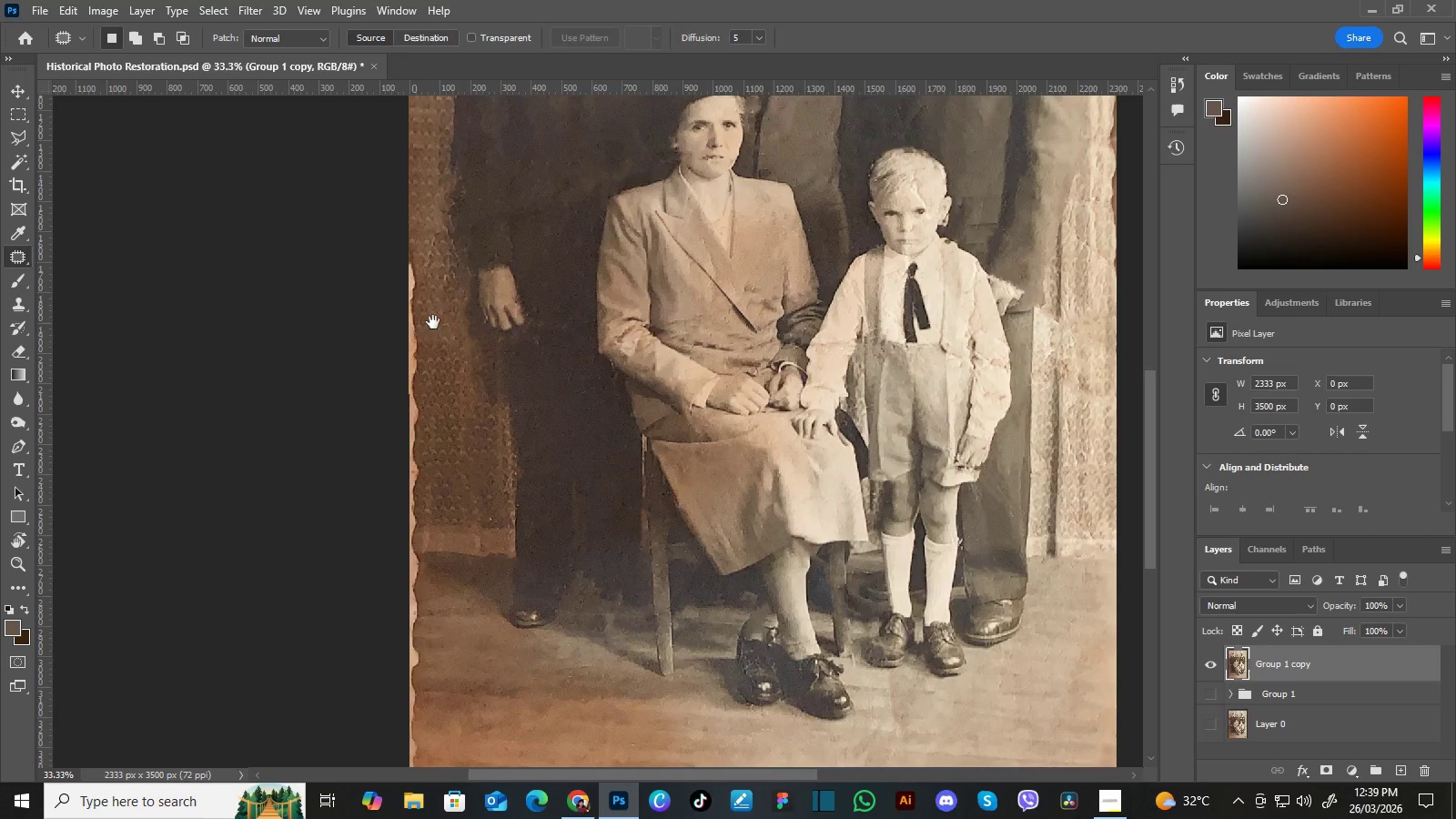 
left_click_drag(start_coordinate=[420, 438], to_coordinate=[439, 316])
 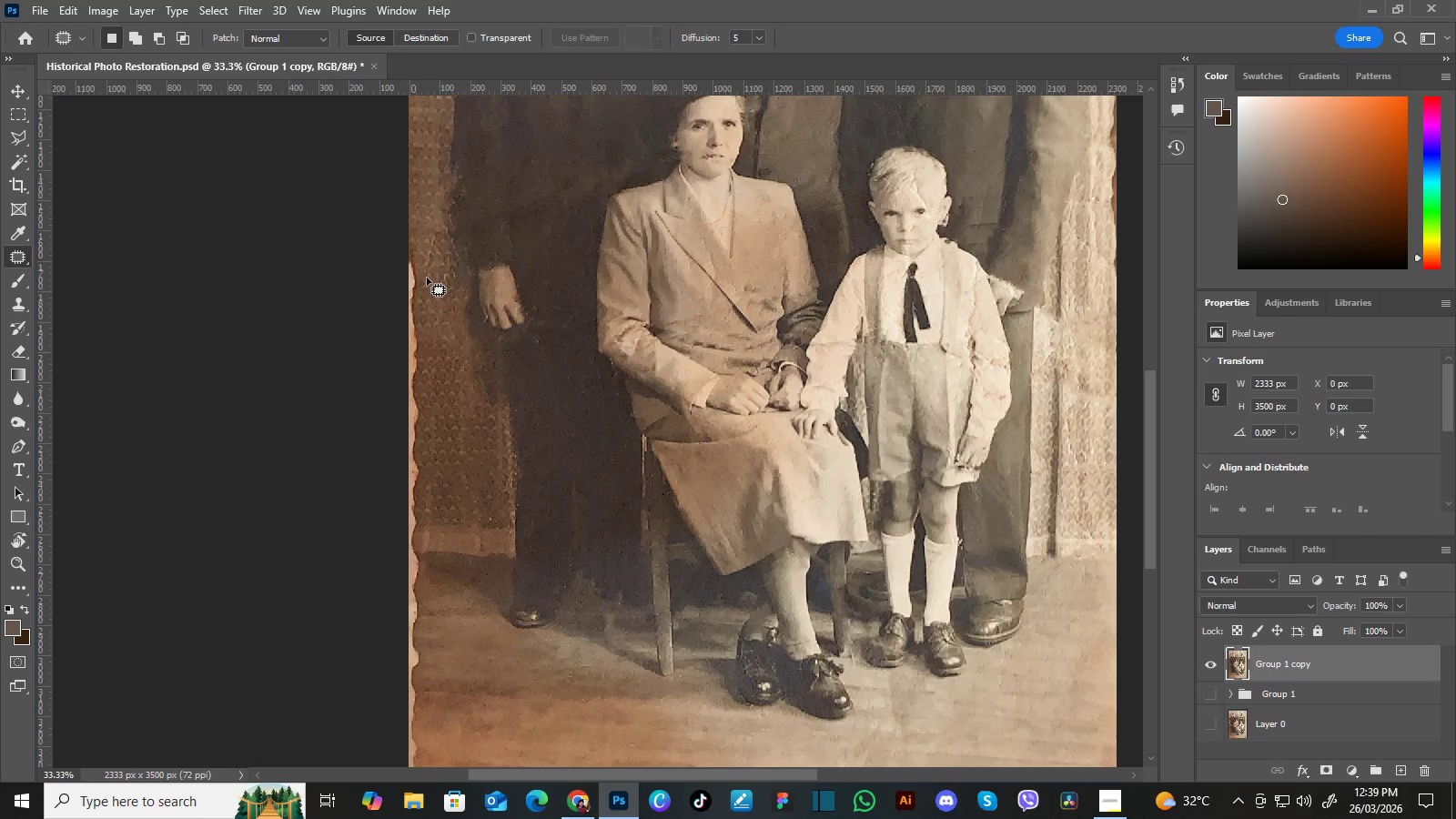 
hold_key(key=Space, duration=0.47)
 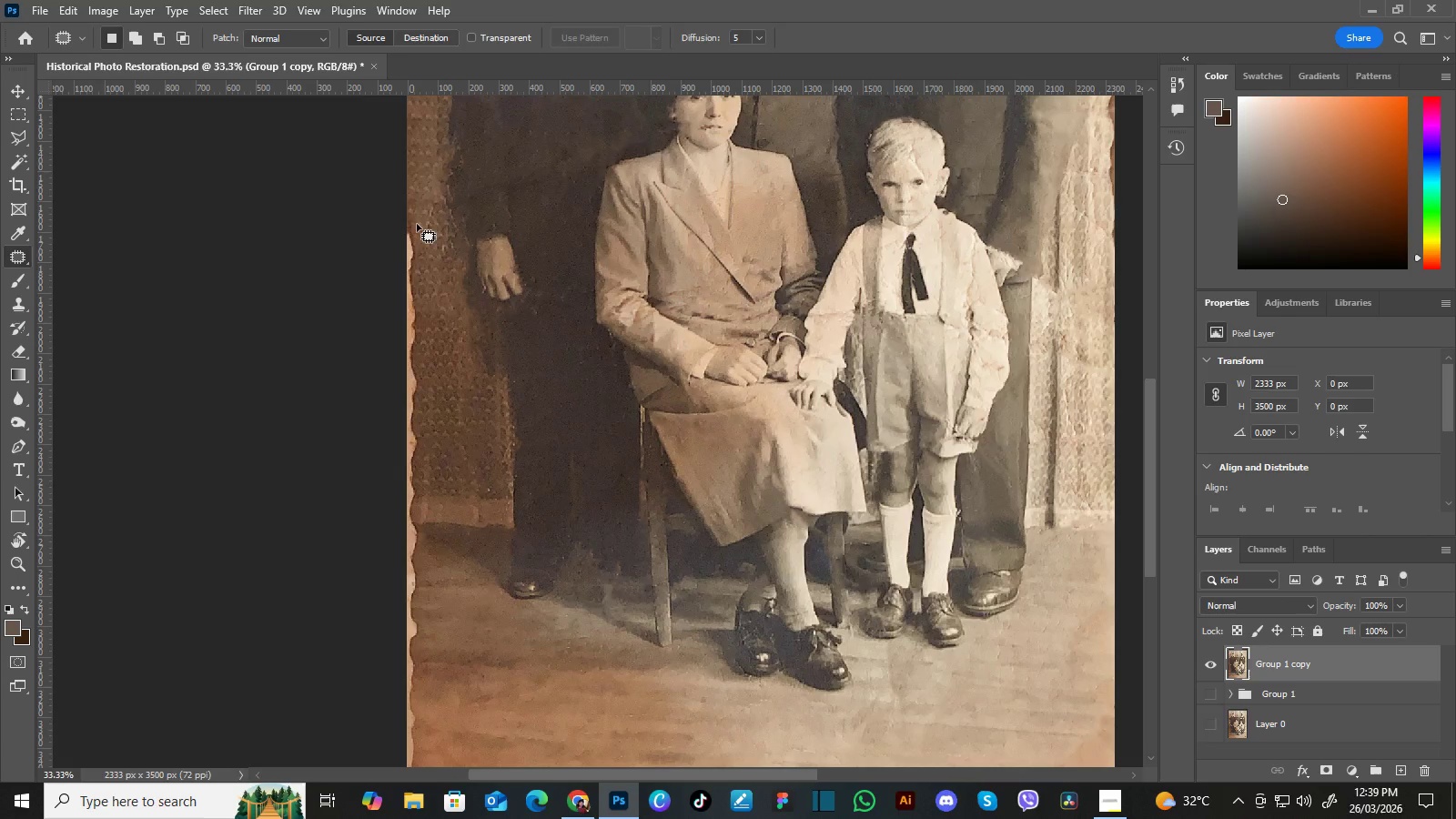 
left_click_drag(start_coordinate=[434, 321], to_coordinate=[432, 291])
 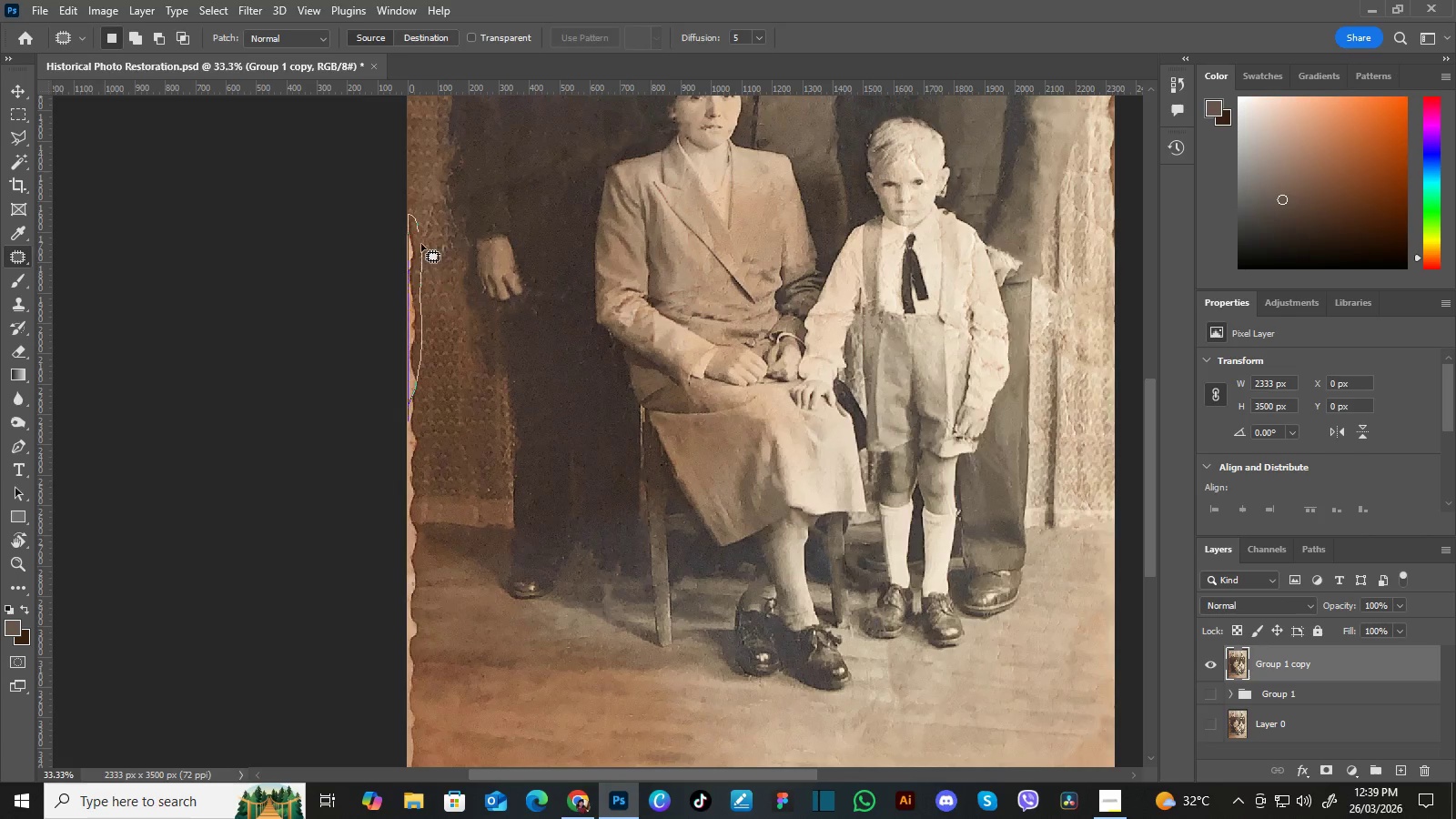 
left_click_drag(start_coordinate=[414, 298], to_coordinate=[431, 306])
 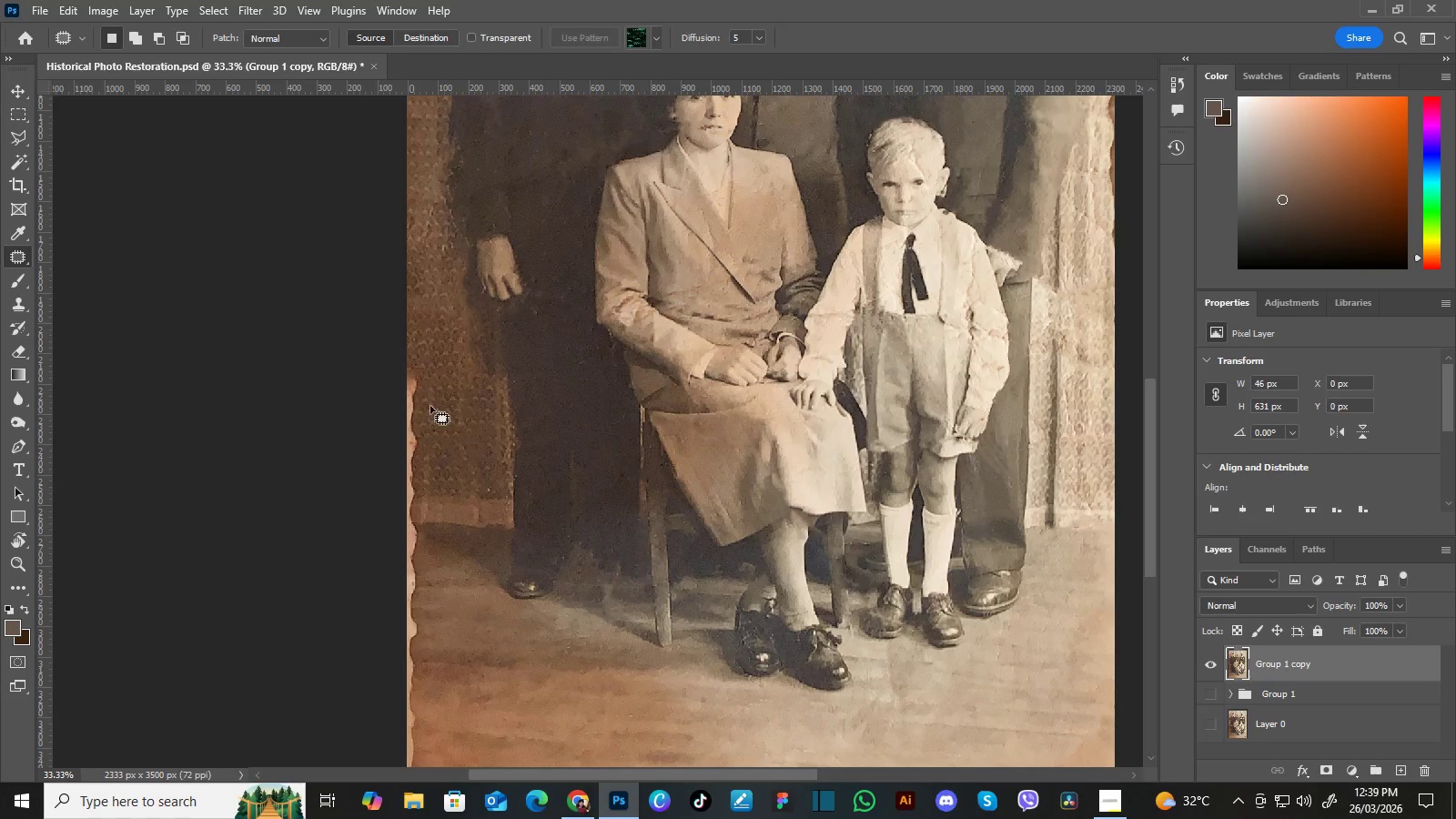 
hold_key(key=Space, duration=0.61)
 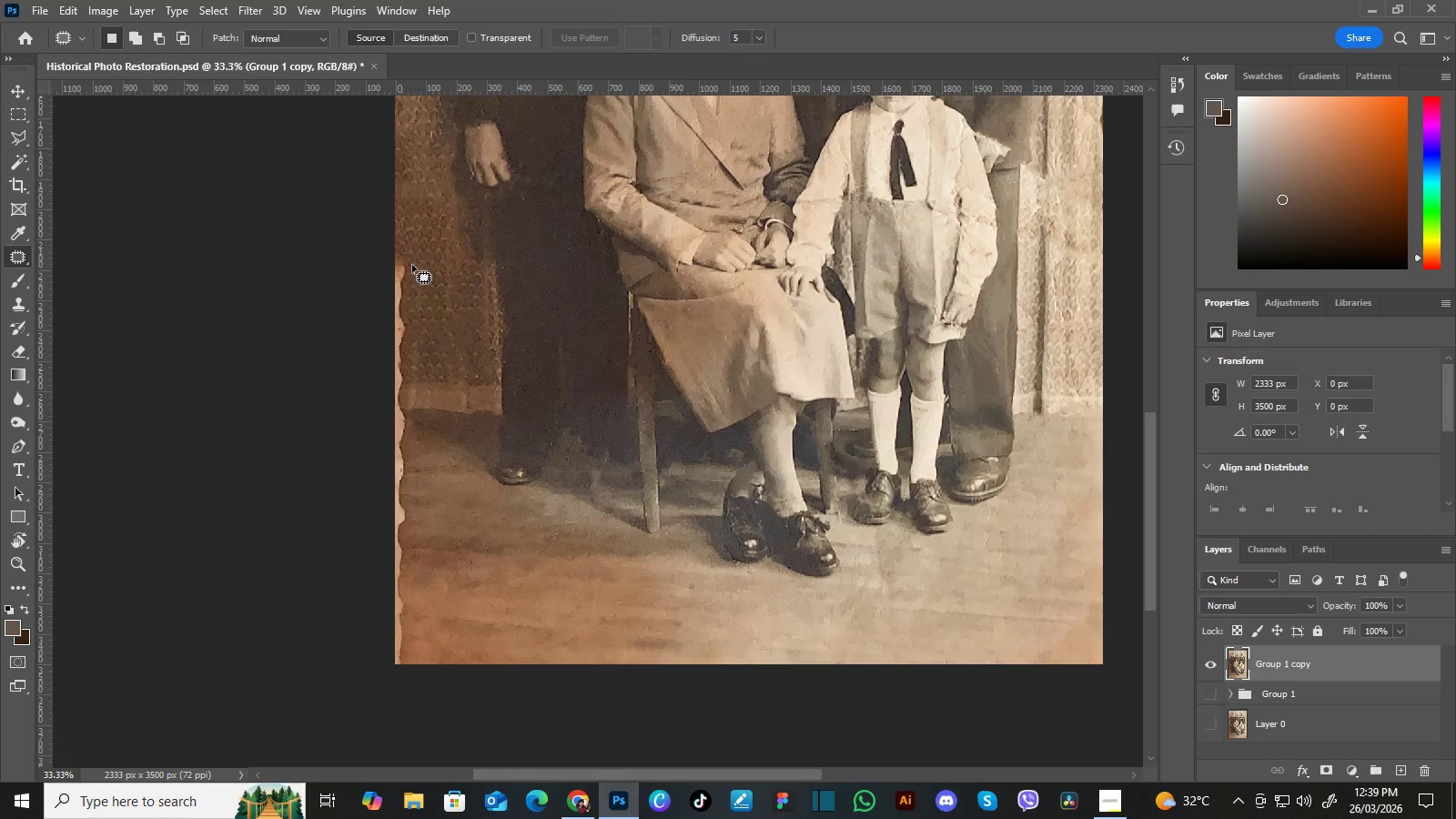 
left_click_drag(start_coordinate=[430, 419], to_coordinate=[419, 306])
 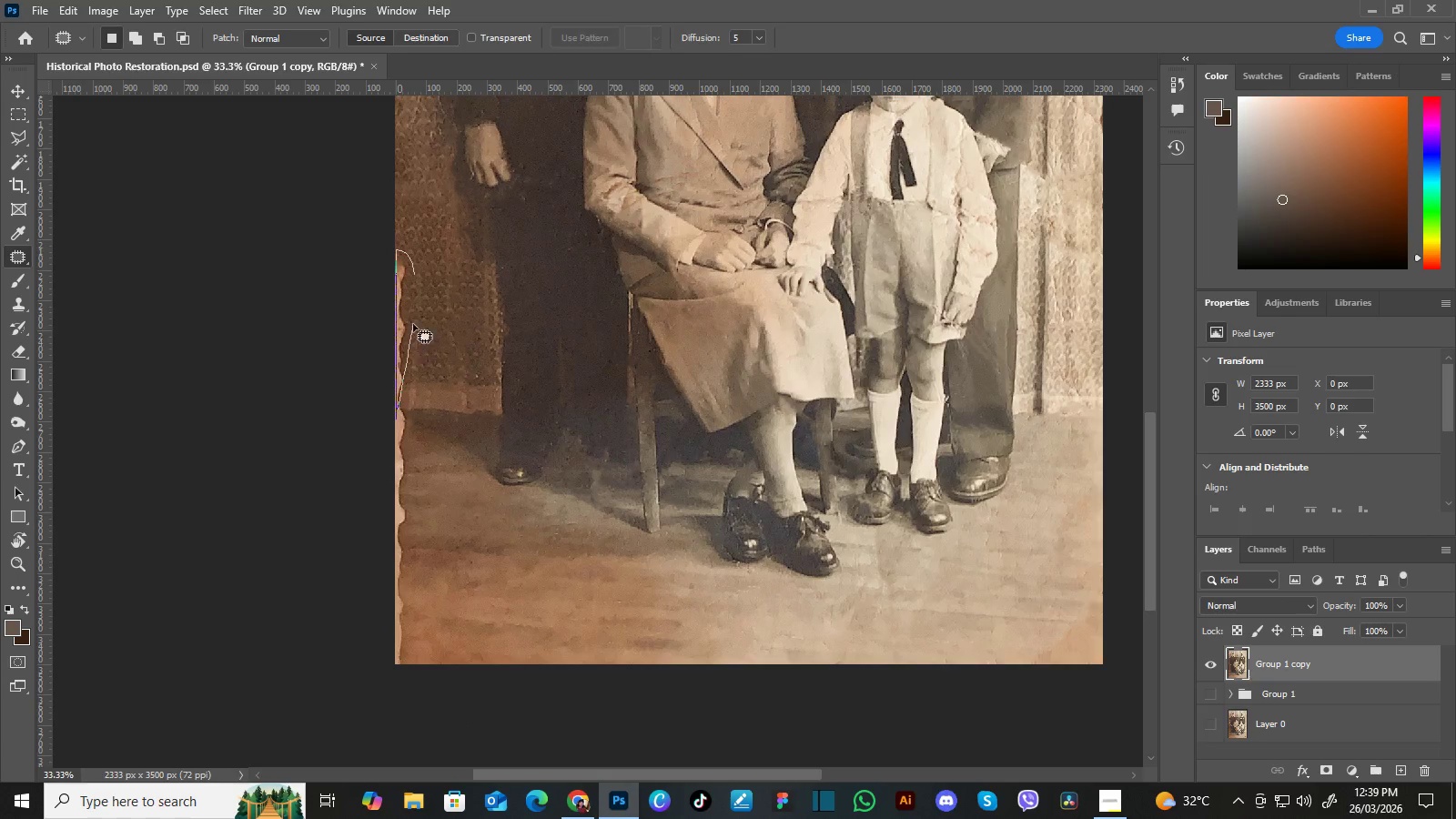 
left_click_drag(start_coordinate=[404, 309], to_coordinate=[430, 309])
 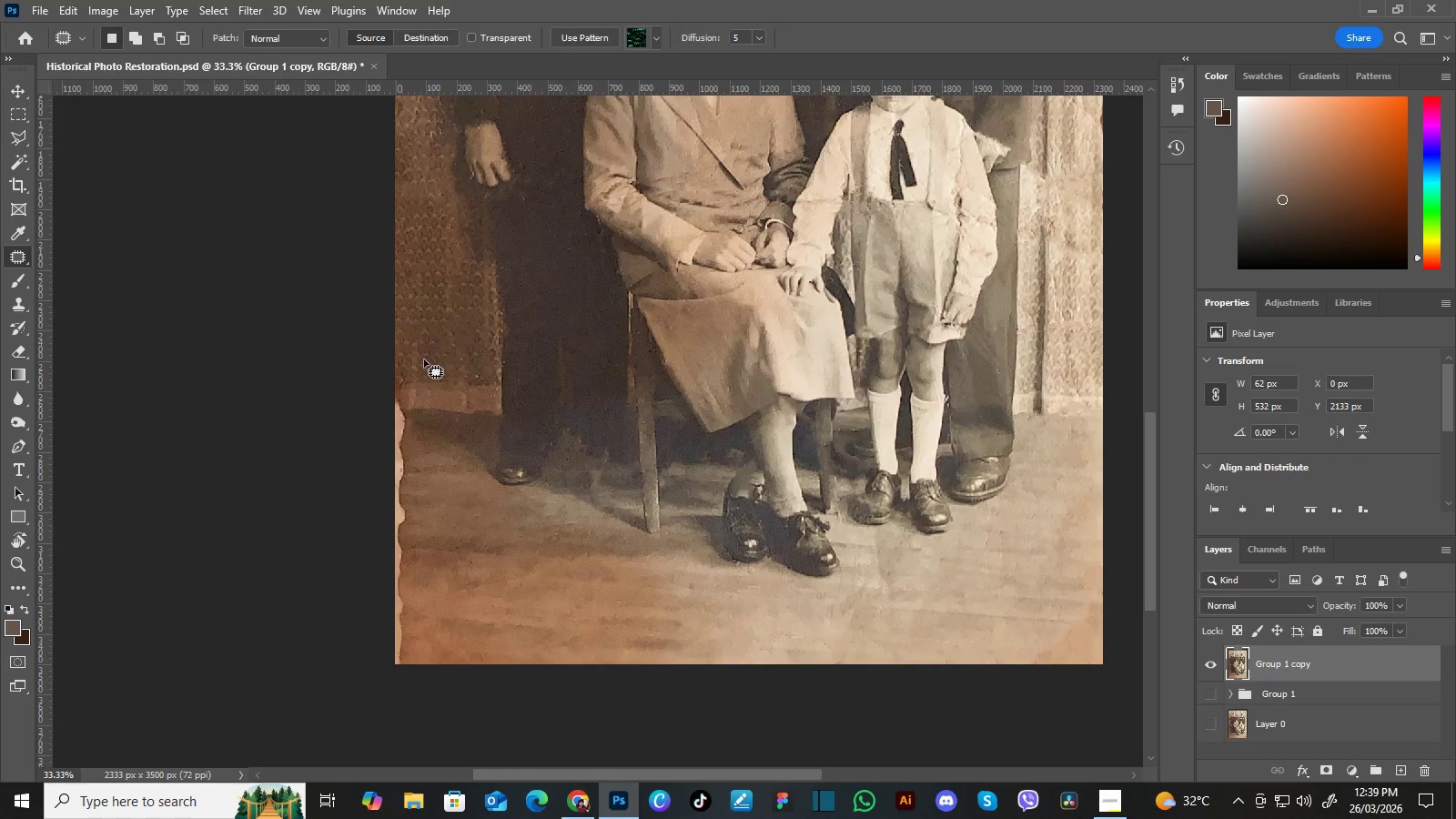 
hold_key(key=Space, duration=0.47)
 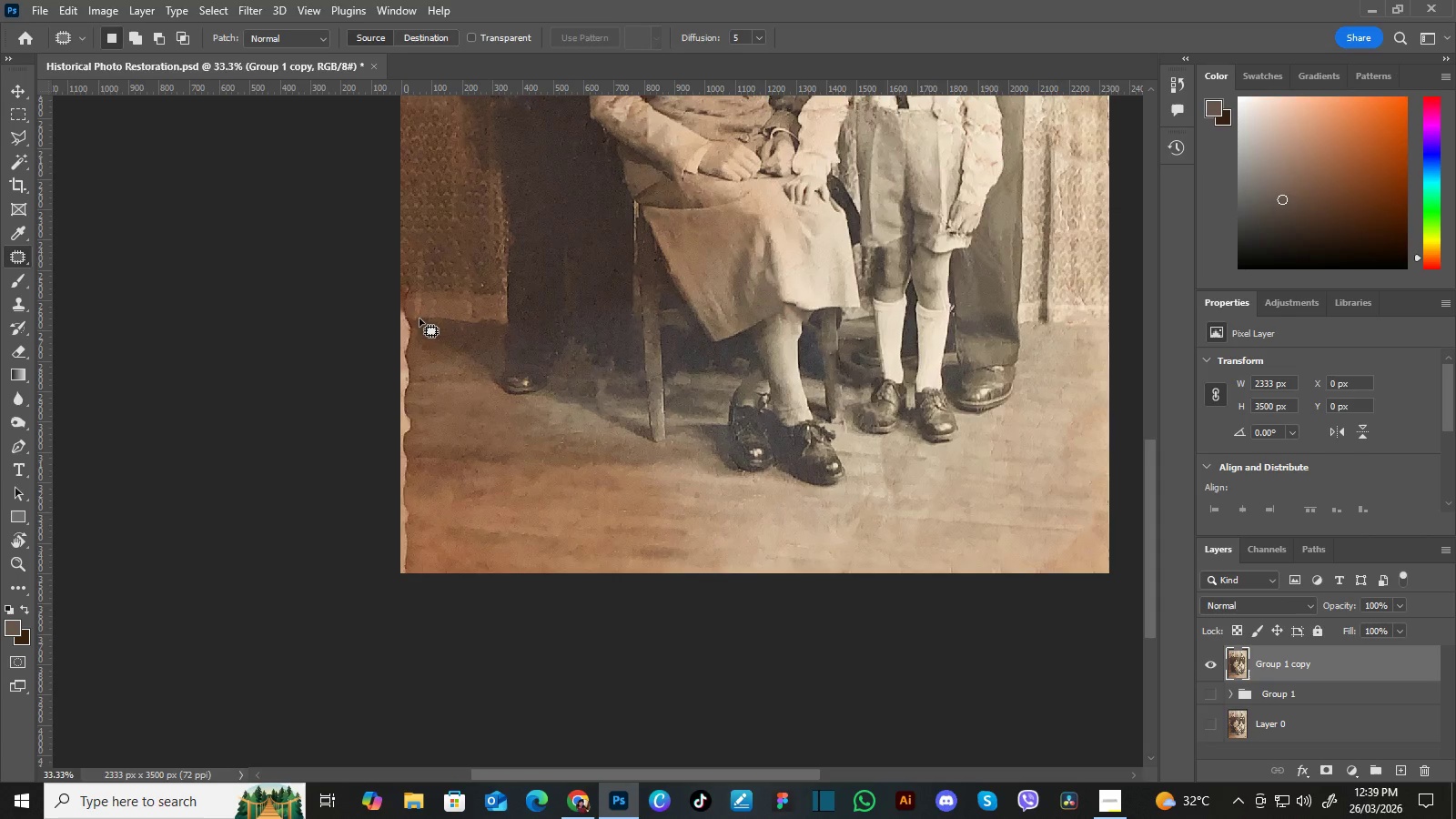 
left_click_drag(start_coordinate=[422, 399], to_coordinate=[427, 308])
 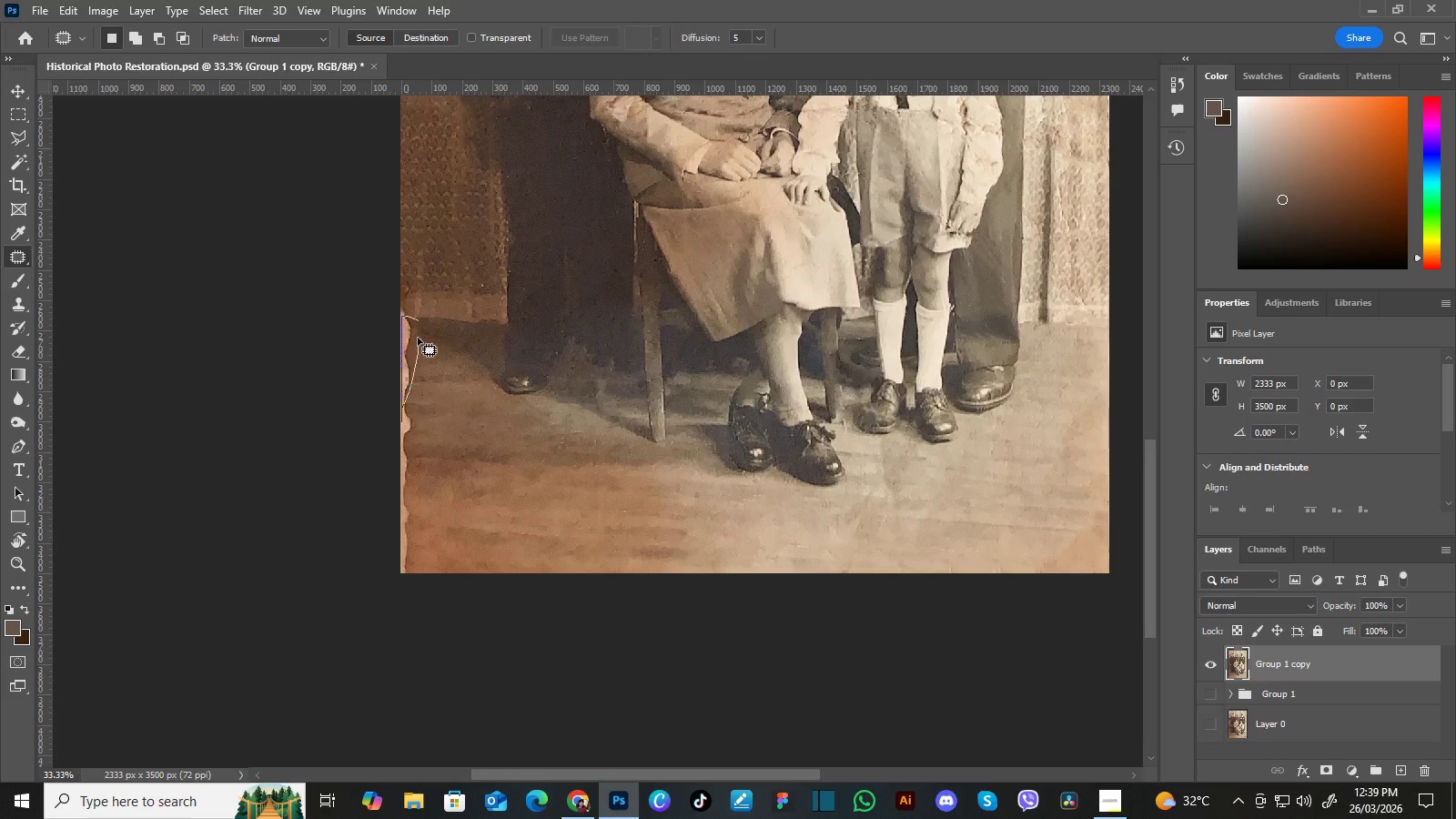 
left_click_drag(start_coordinate=[412, 352], to_coordinate=[431, 361])
 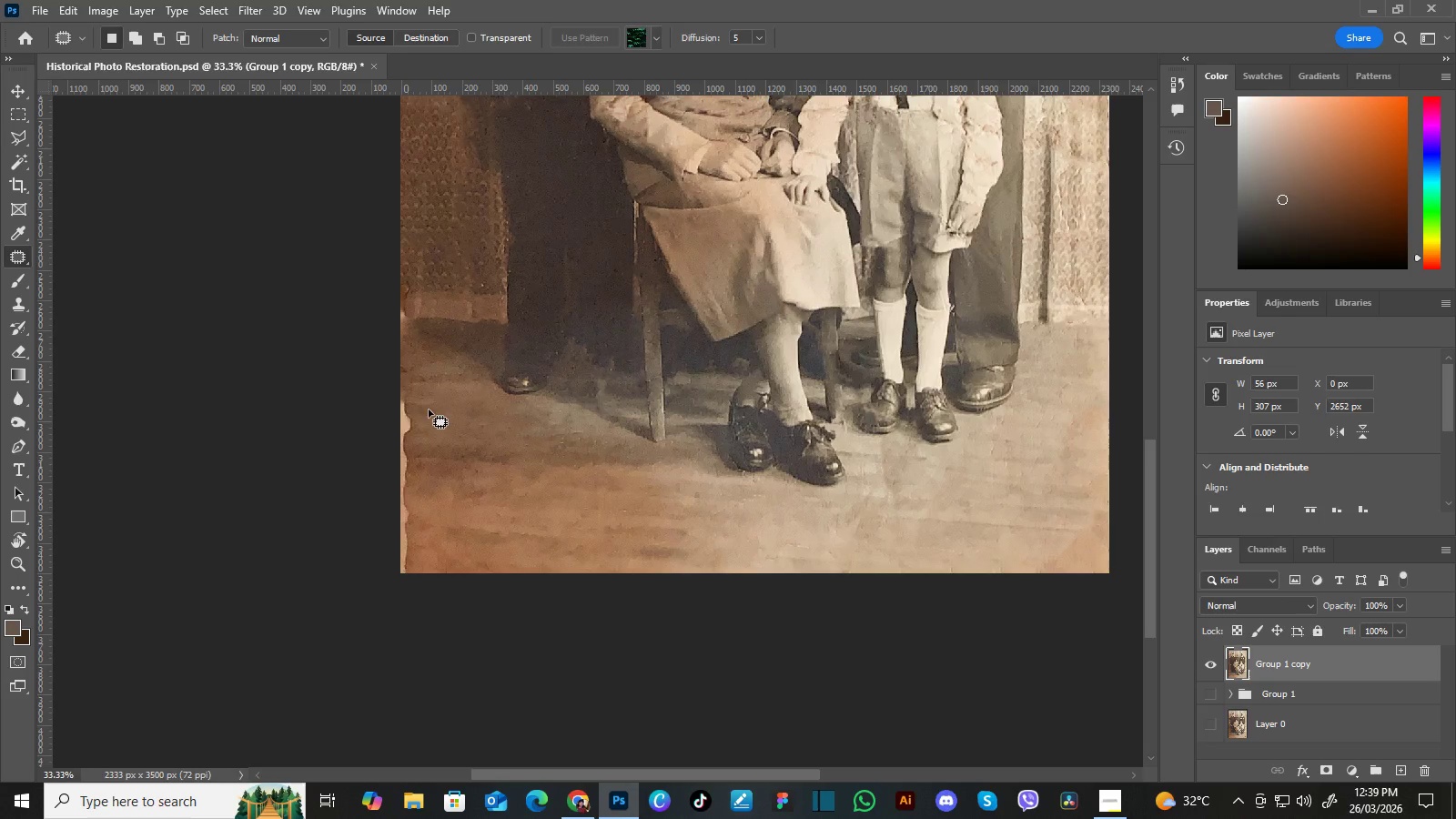 
hold_key(key=Space, duration=0.5)
 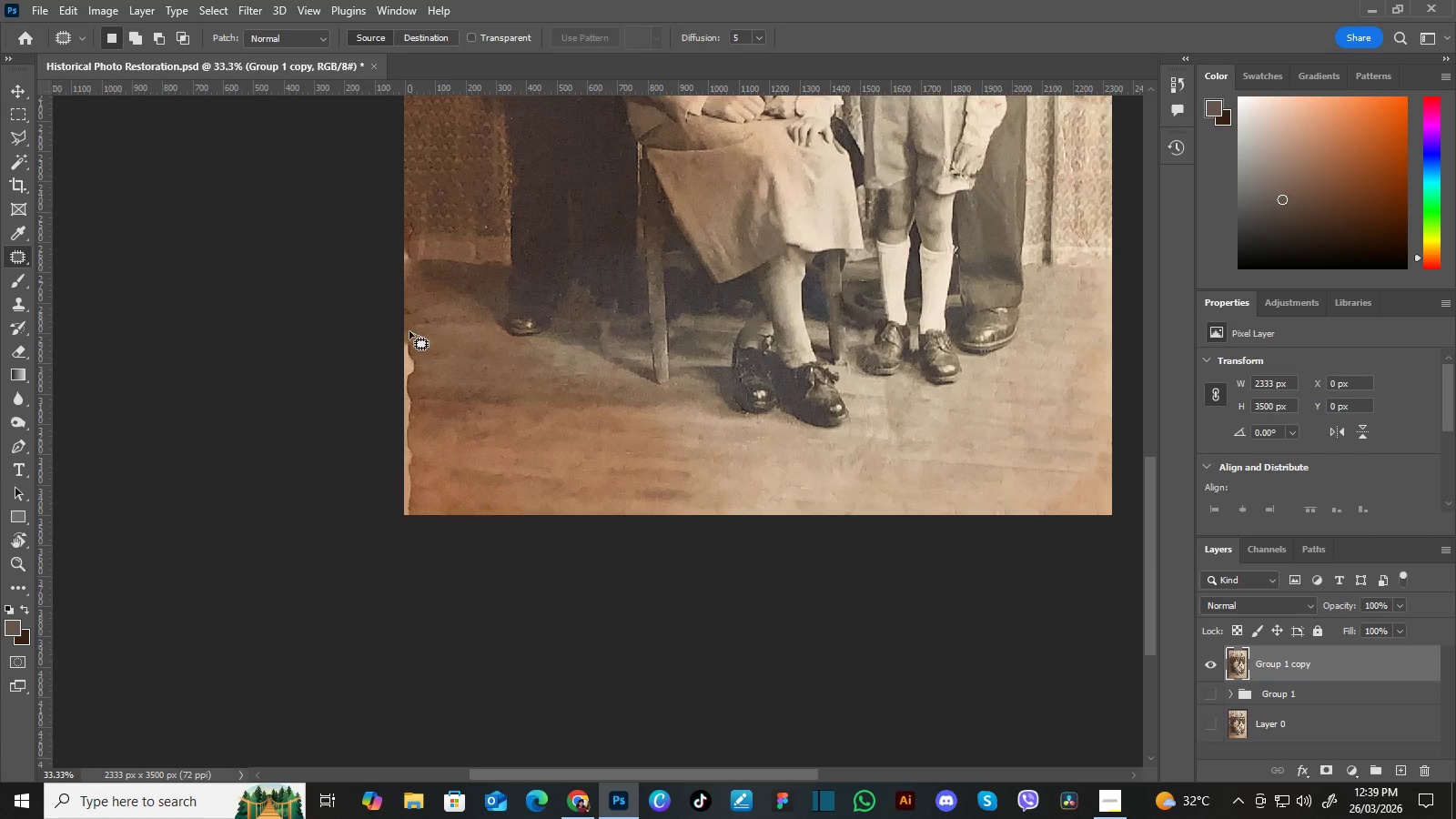 
left_click_drag(start_coordinate=[427, 414], to_coordinate=[430, 356])
 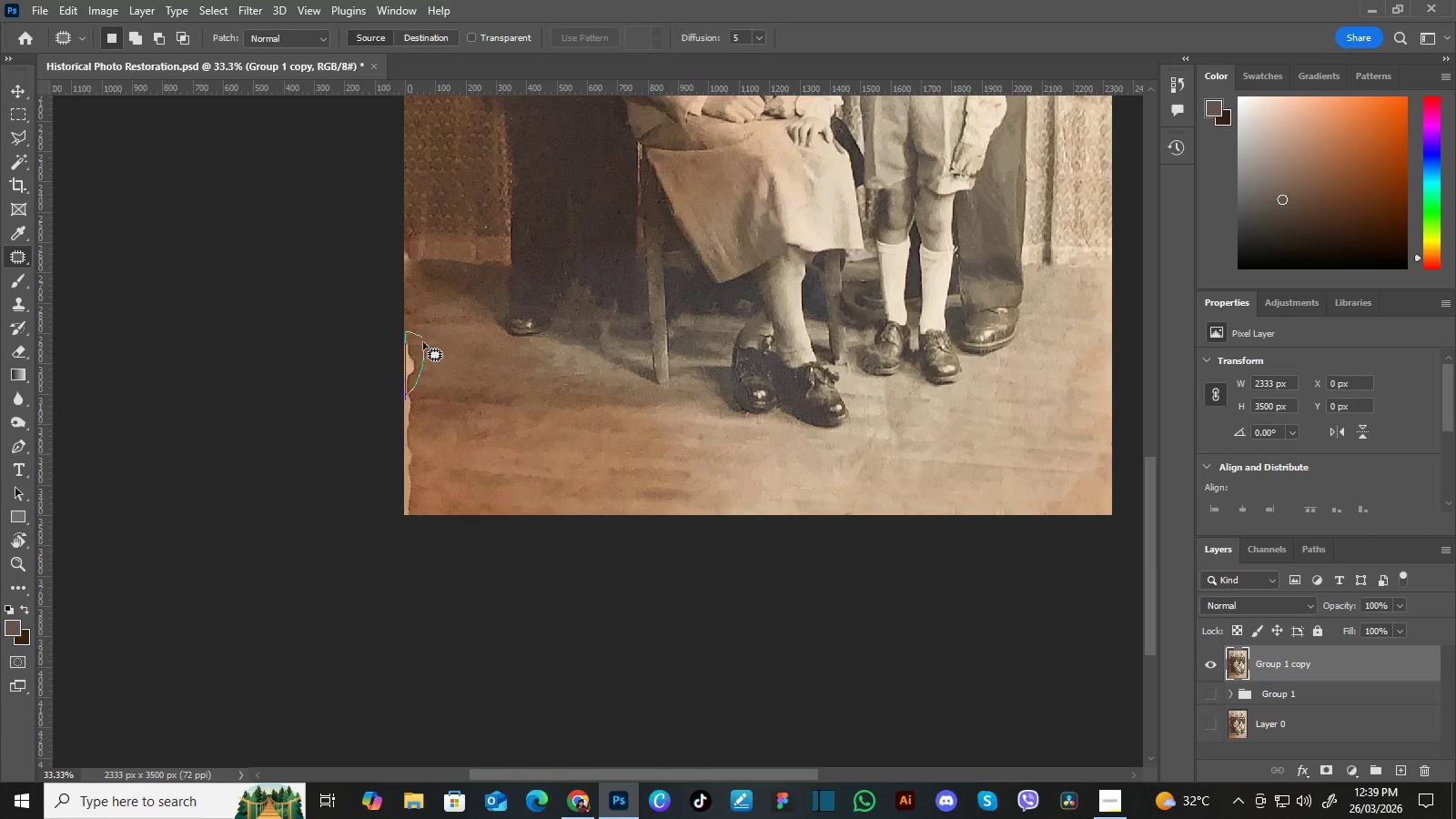 
left_click_drag(start_coordinate=[417, 359], to_coordinate=[431, 359])
 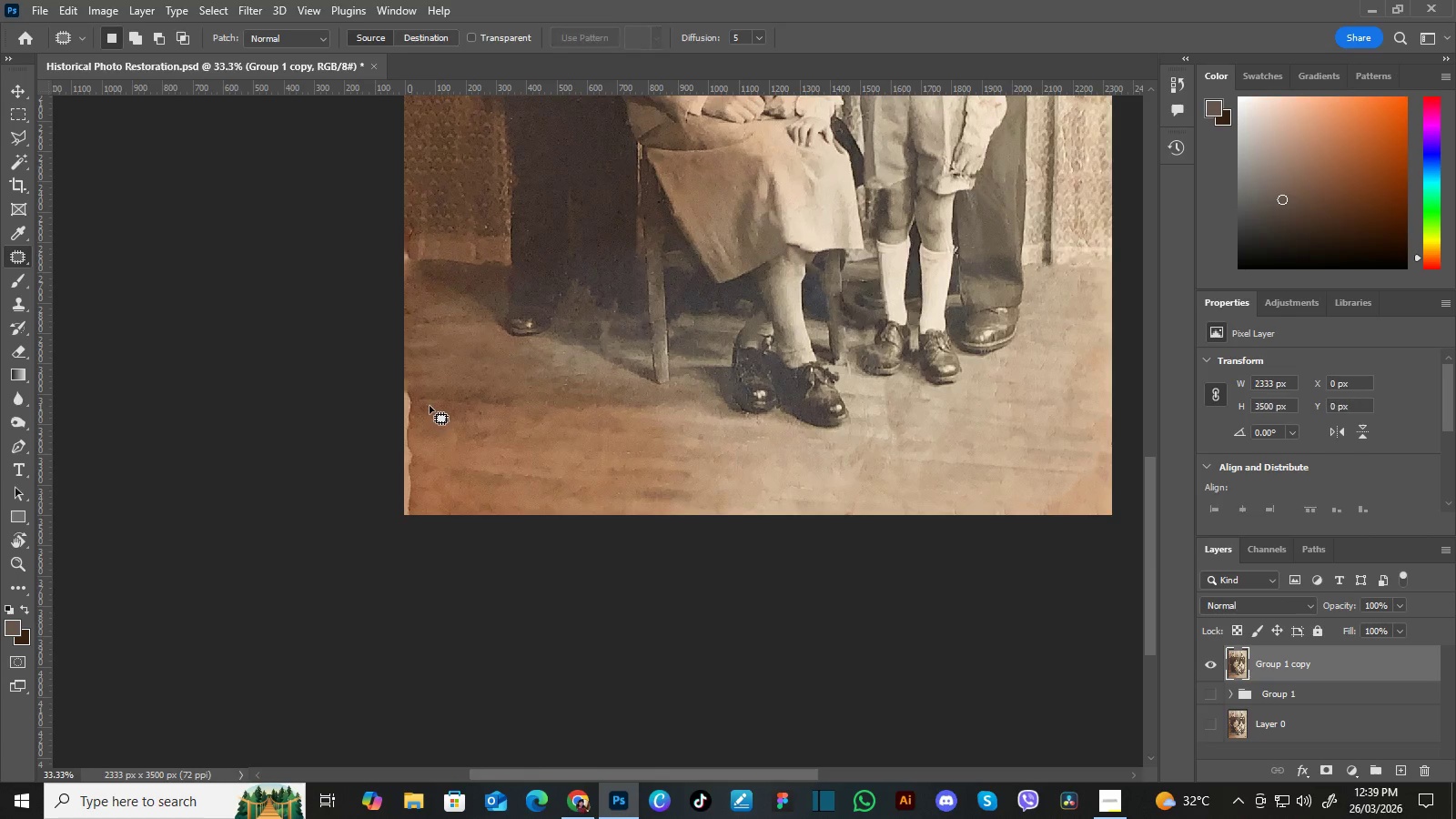 
hold_key(key=Space, duration=0.44)
 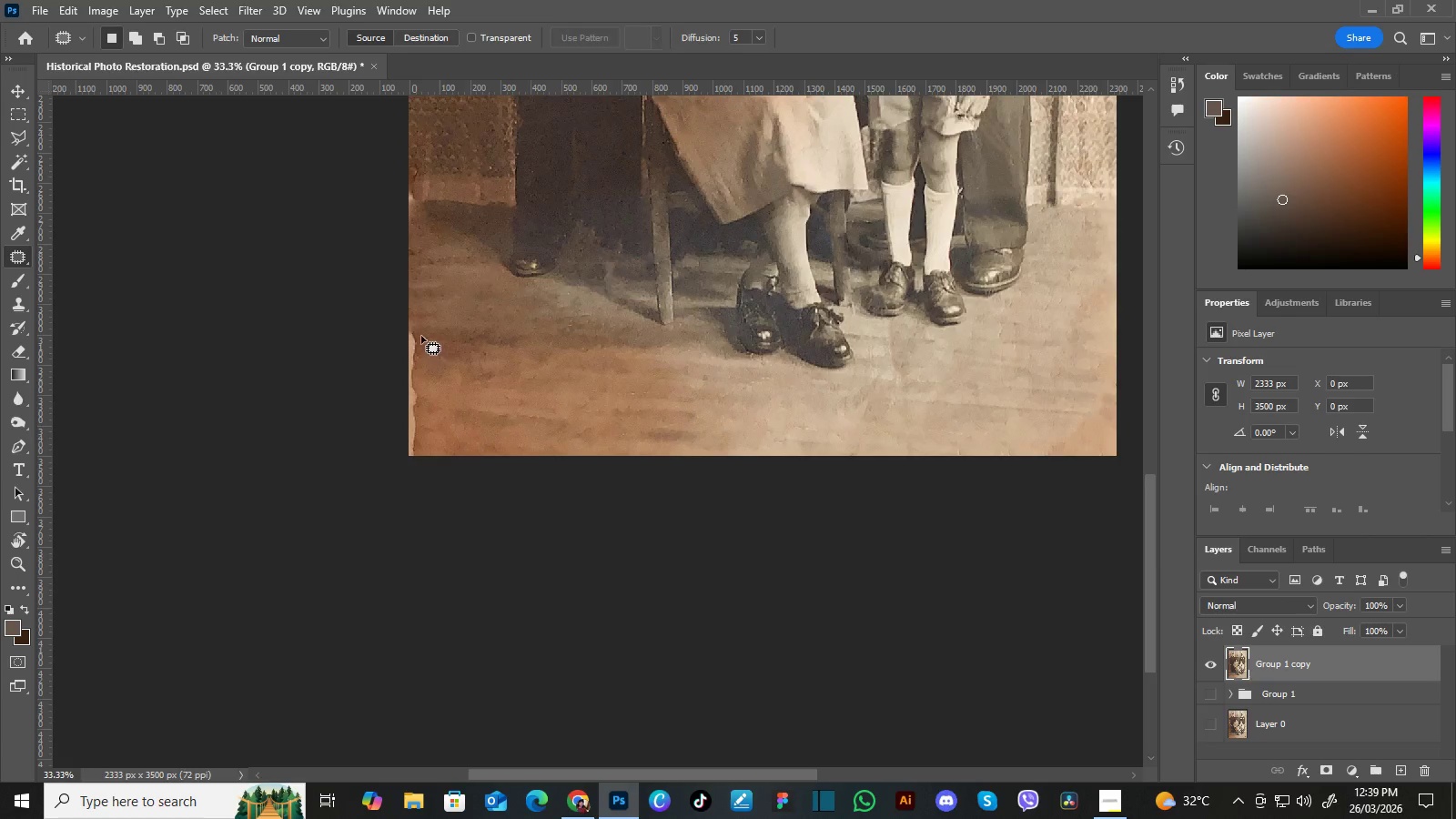 
left_click_drag(start_coordinate=[430, 420], to_coordinate=[435, 361])
 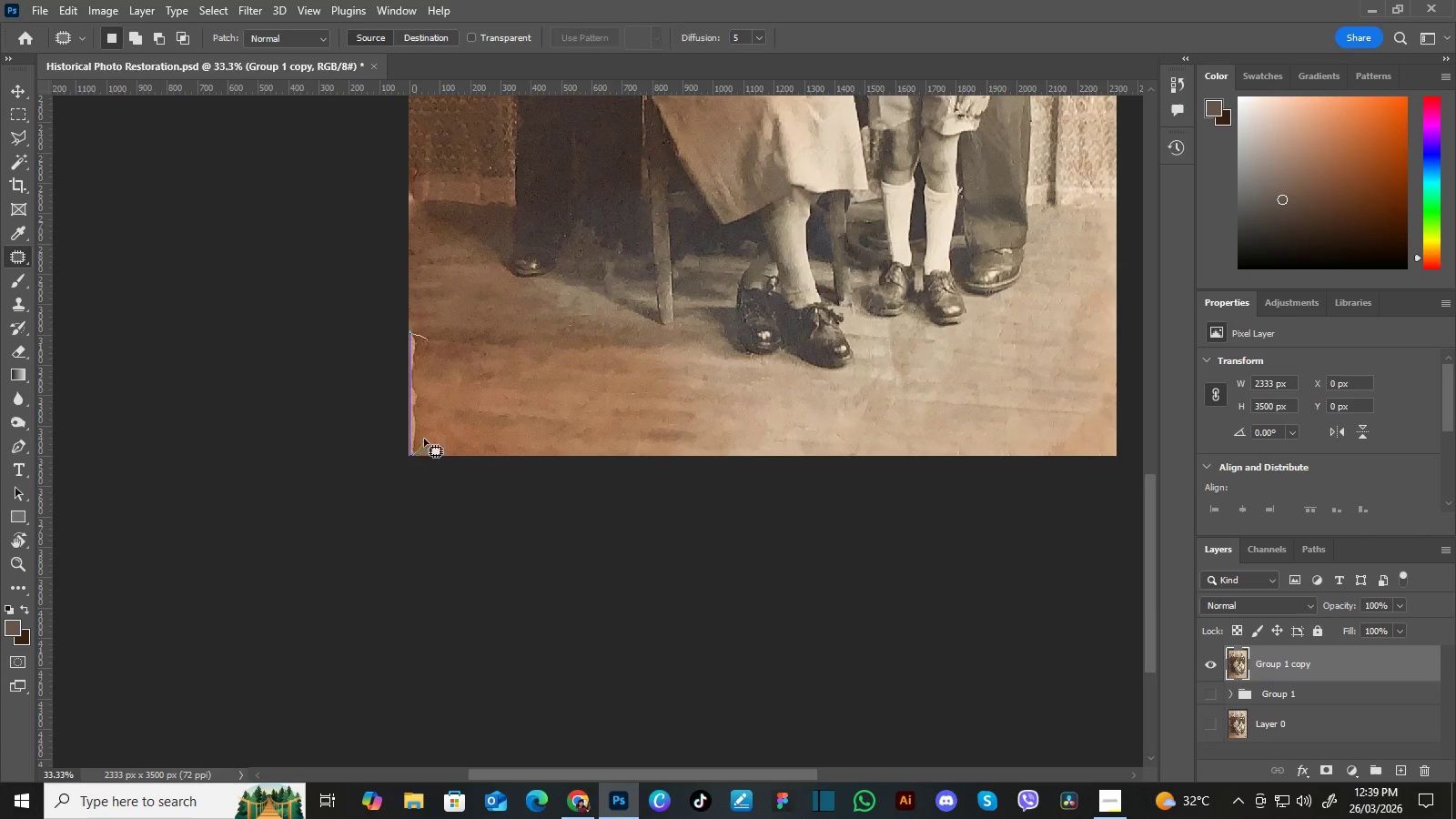 
left_click_drag(start_coordinate=[419, 376], to_coordinate=[431, 384])
 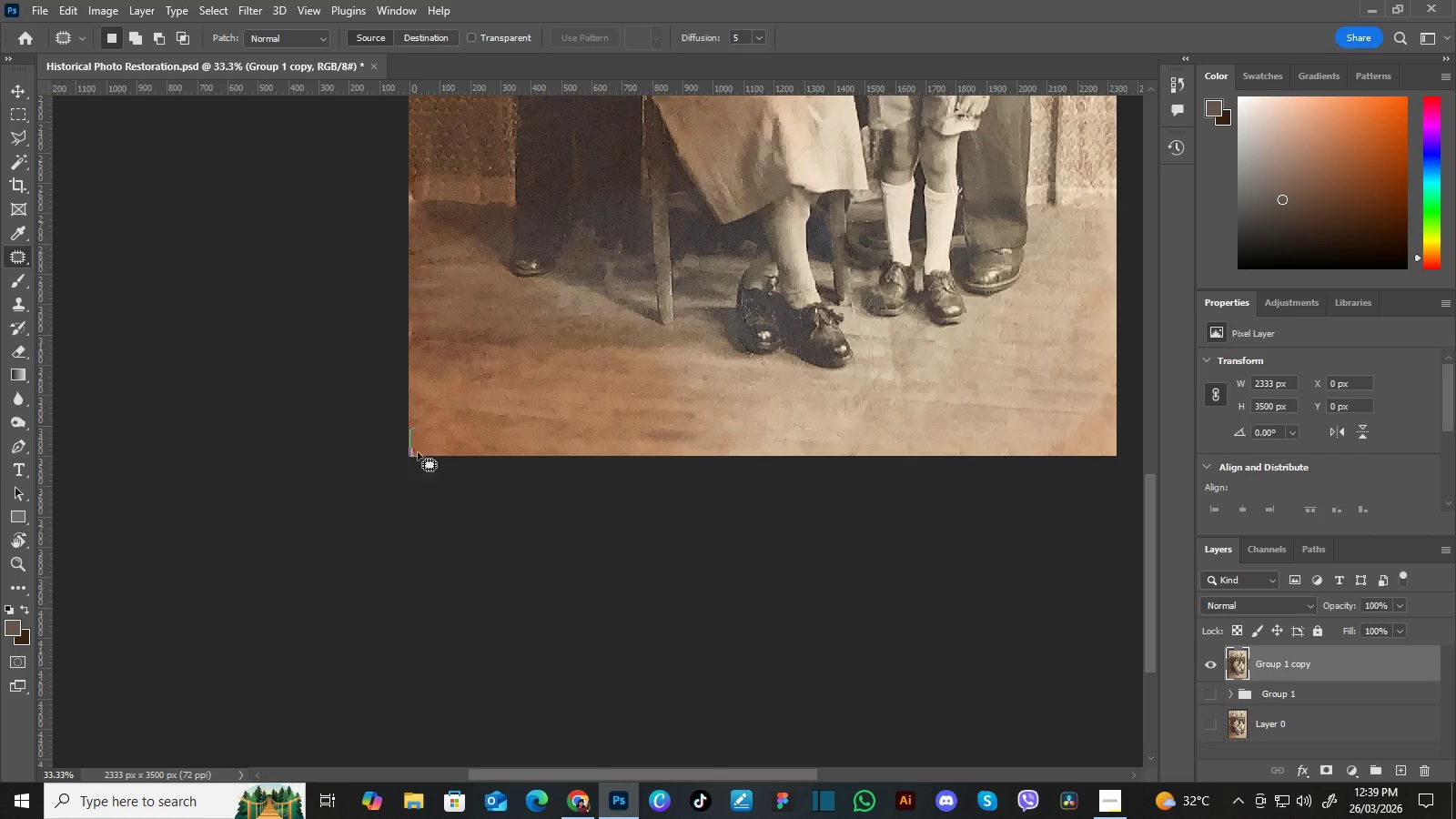 
left_click_drag(start_coordinate=[417, 445], to_coordinate=[427, 447])
 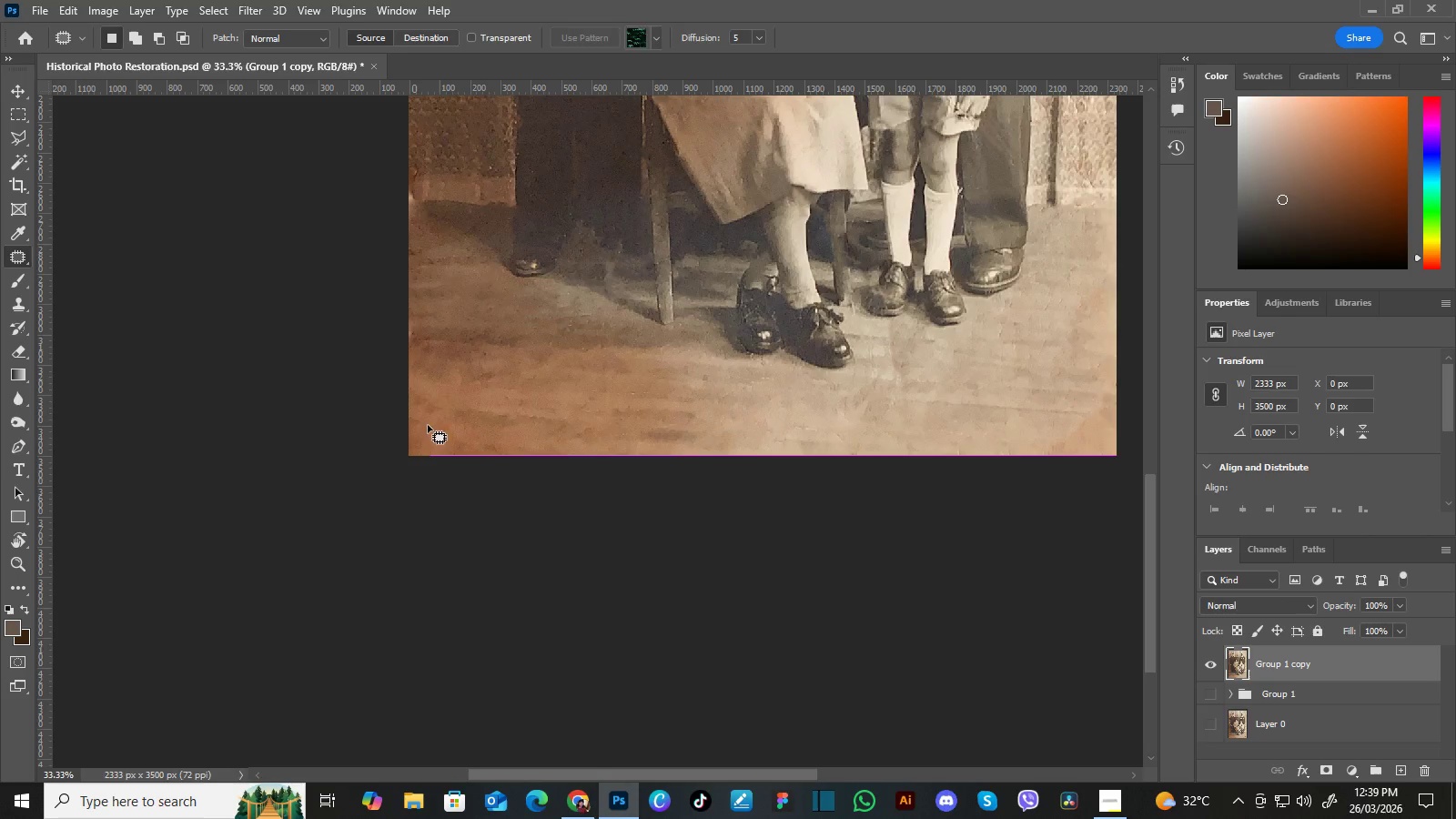 
hold_key(key=Space, duration=0.59)
 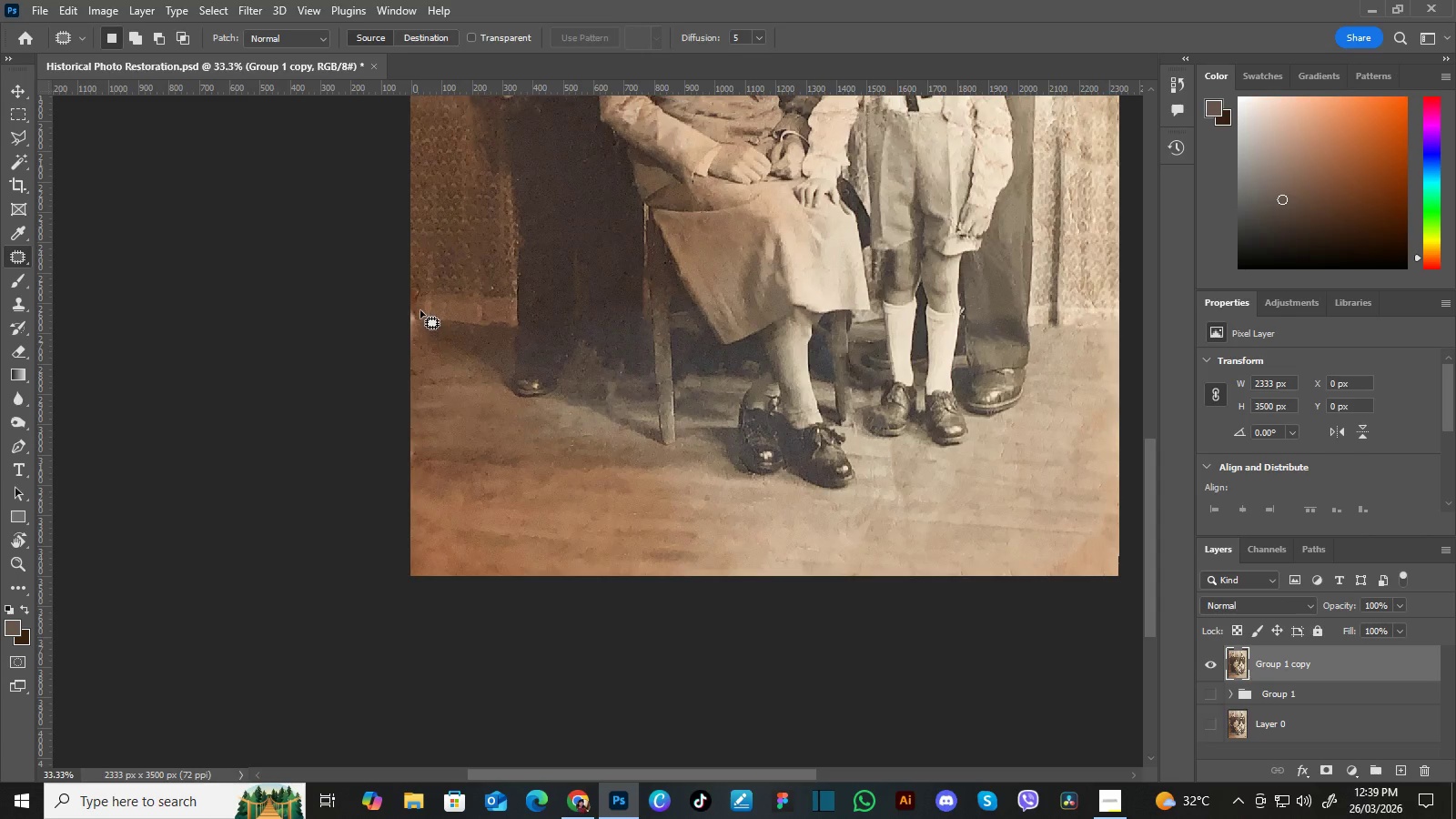 
left_click_drag(start_coordinate=[416, 326], to_coordinate=[419, 446])
 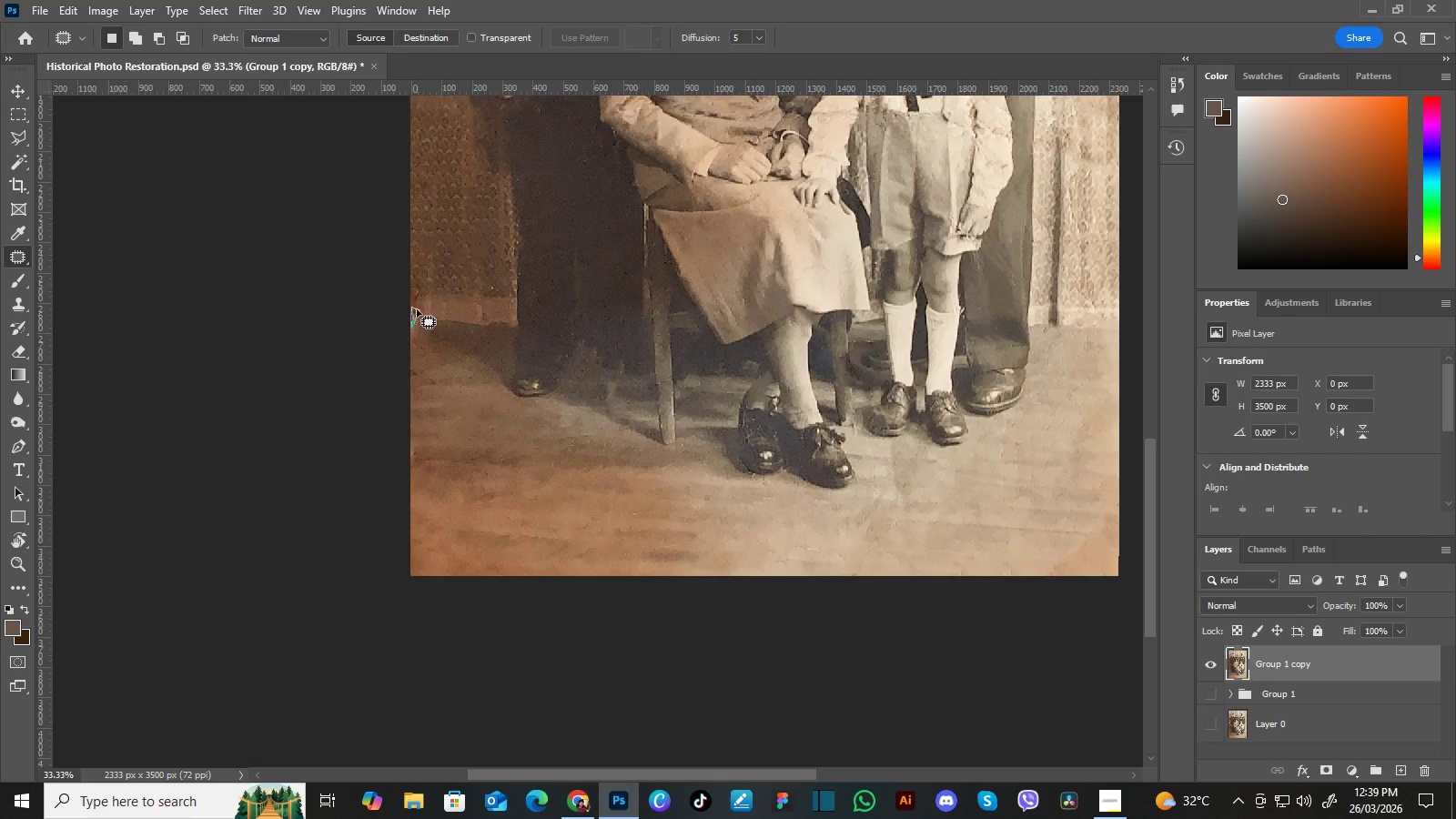 
left_click_drag(start_coordinate=[415, 318], to_coordinate=[422, 320])
 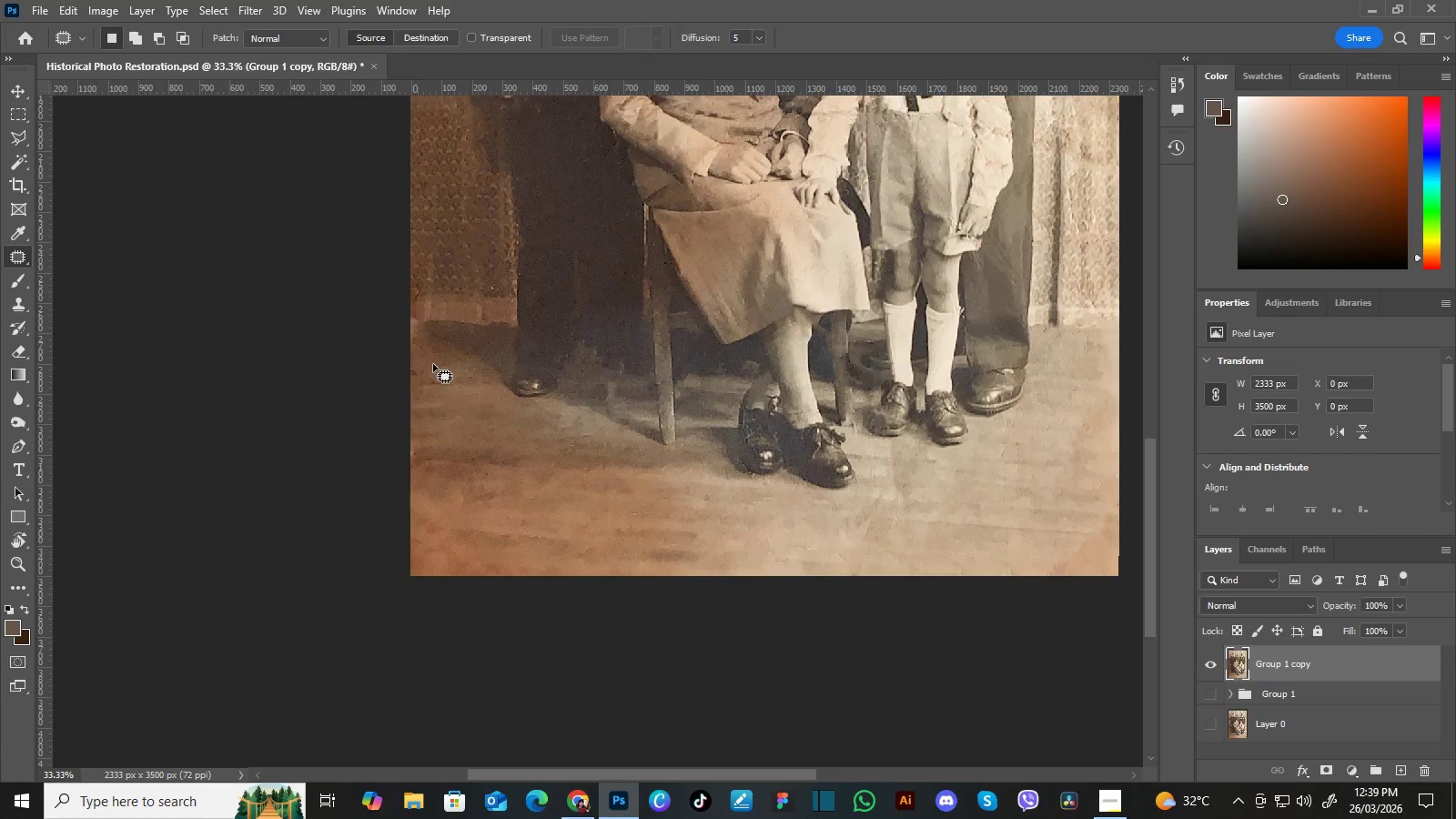 
hold_key(key=Space, duration=1.5)
 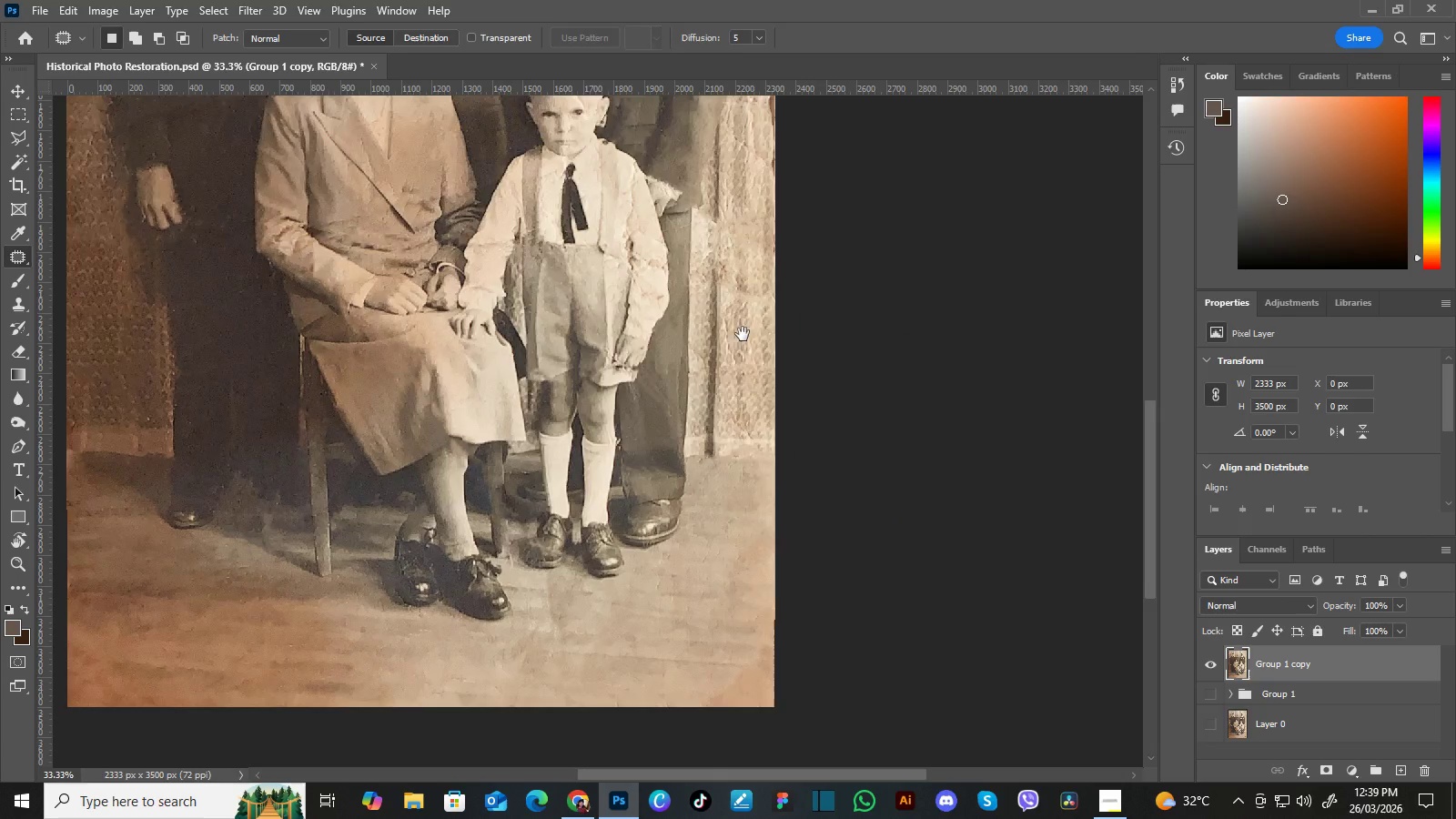 
left_click_drag(start_coordinate=[442, 327], to_coordinate=[341, 377])
 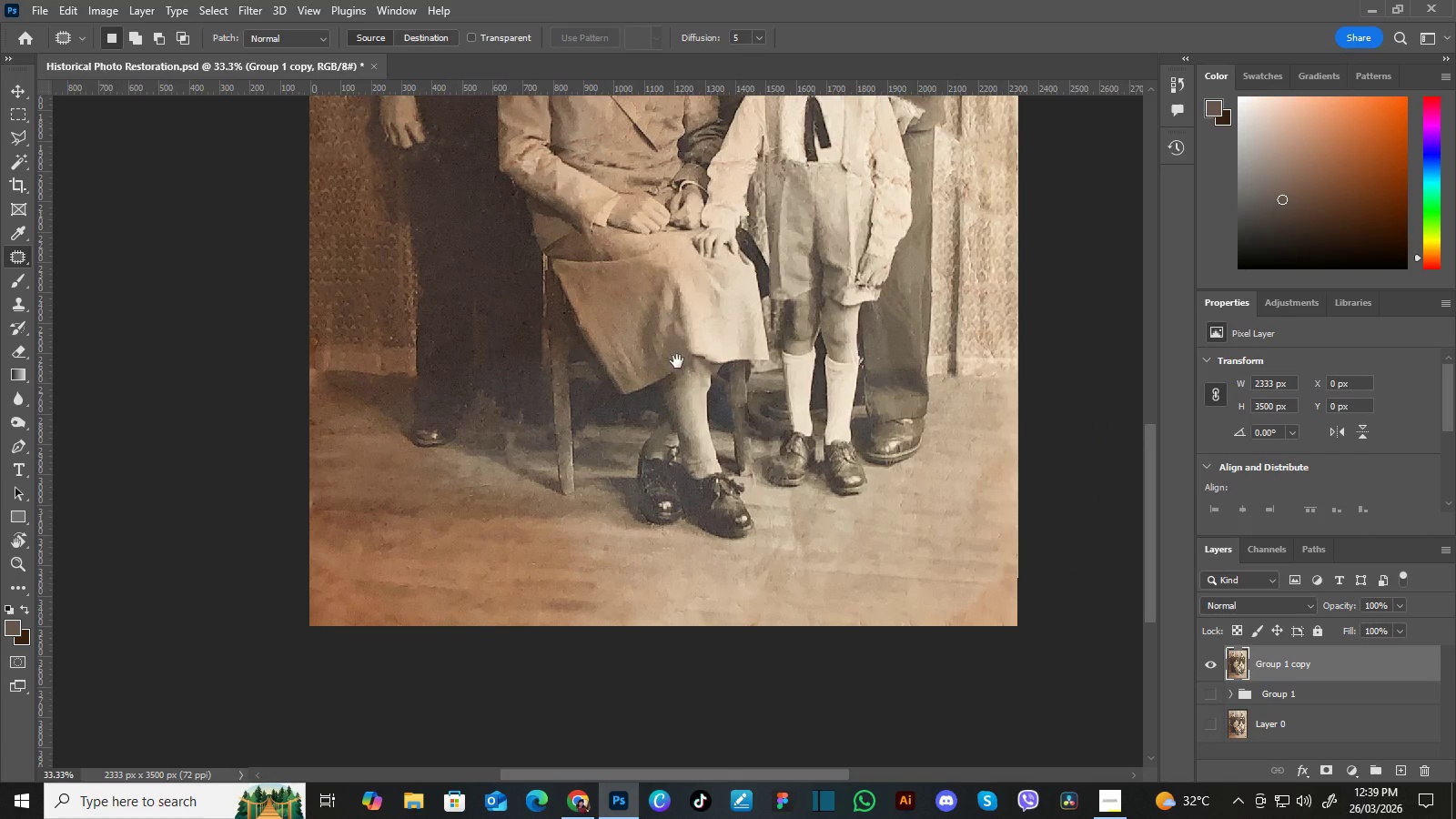 
left_click_drag(start_coordinate=[760, 402], to_coordinate=[586, 394])
 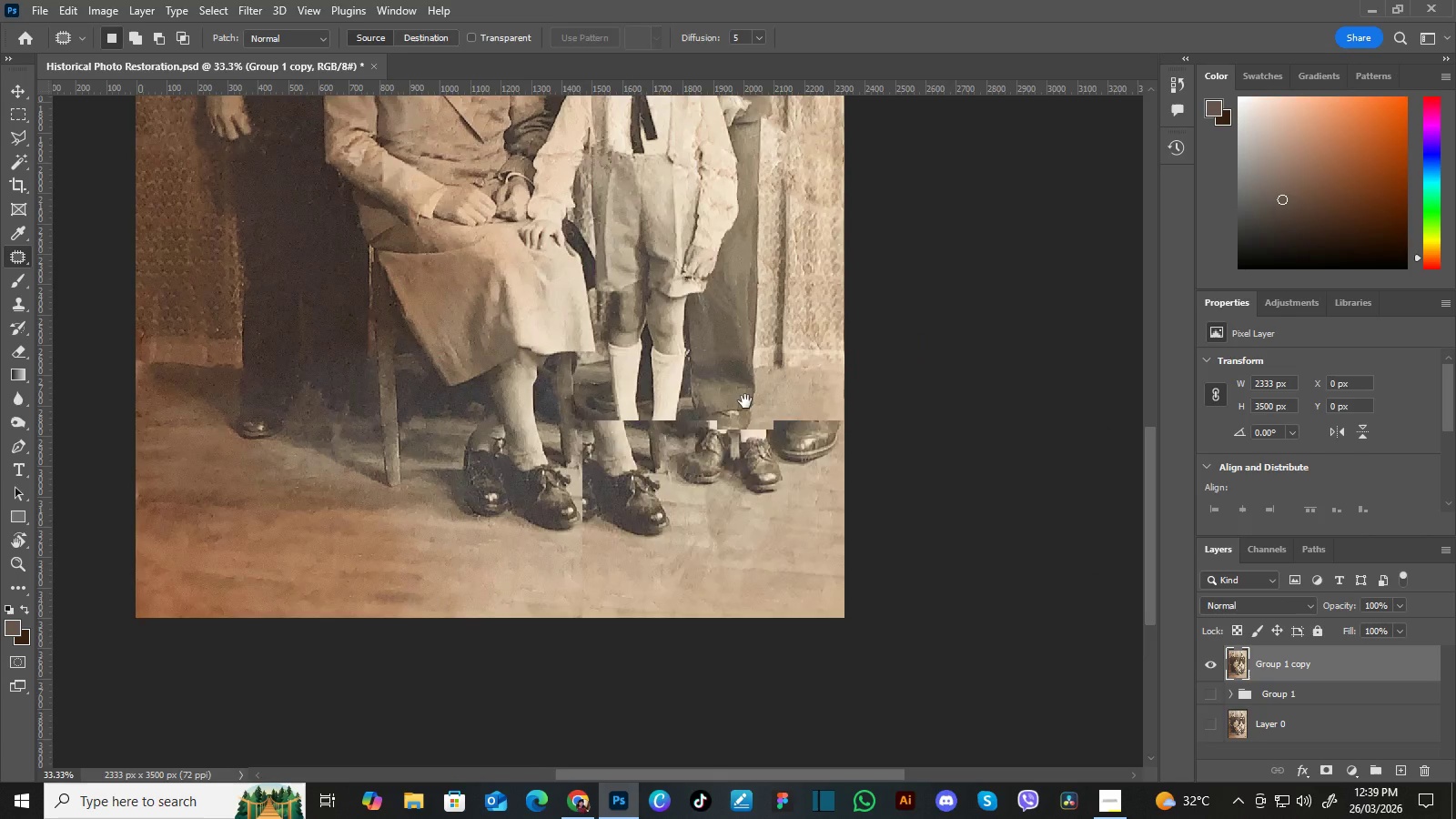 
left_click_drag(start_coordinate=[744, 401], to_coordinate=[675, 491])
 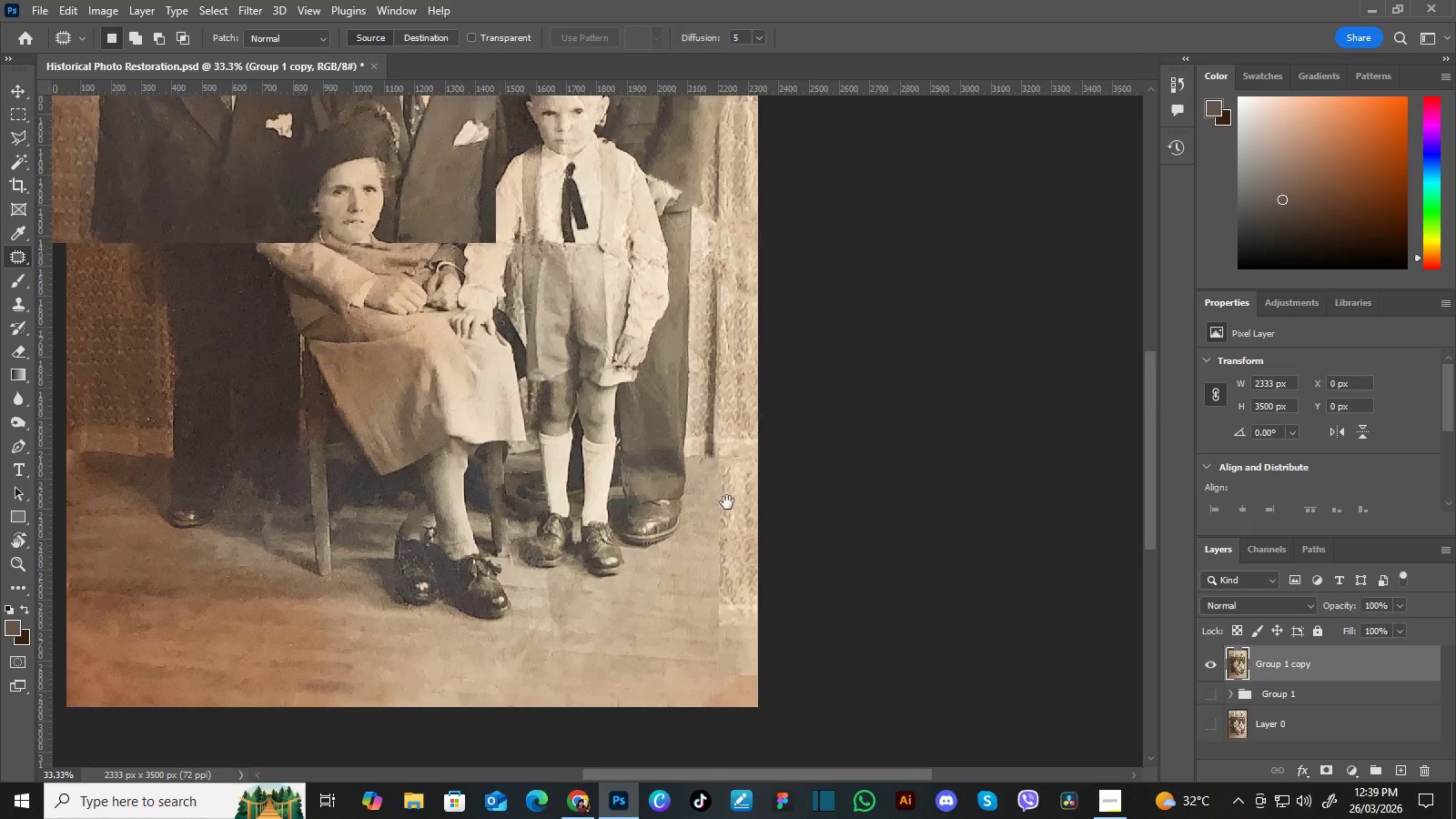 
hold_key(key=Space, duration=1.5)
 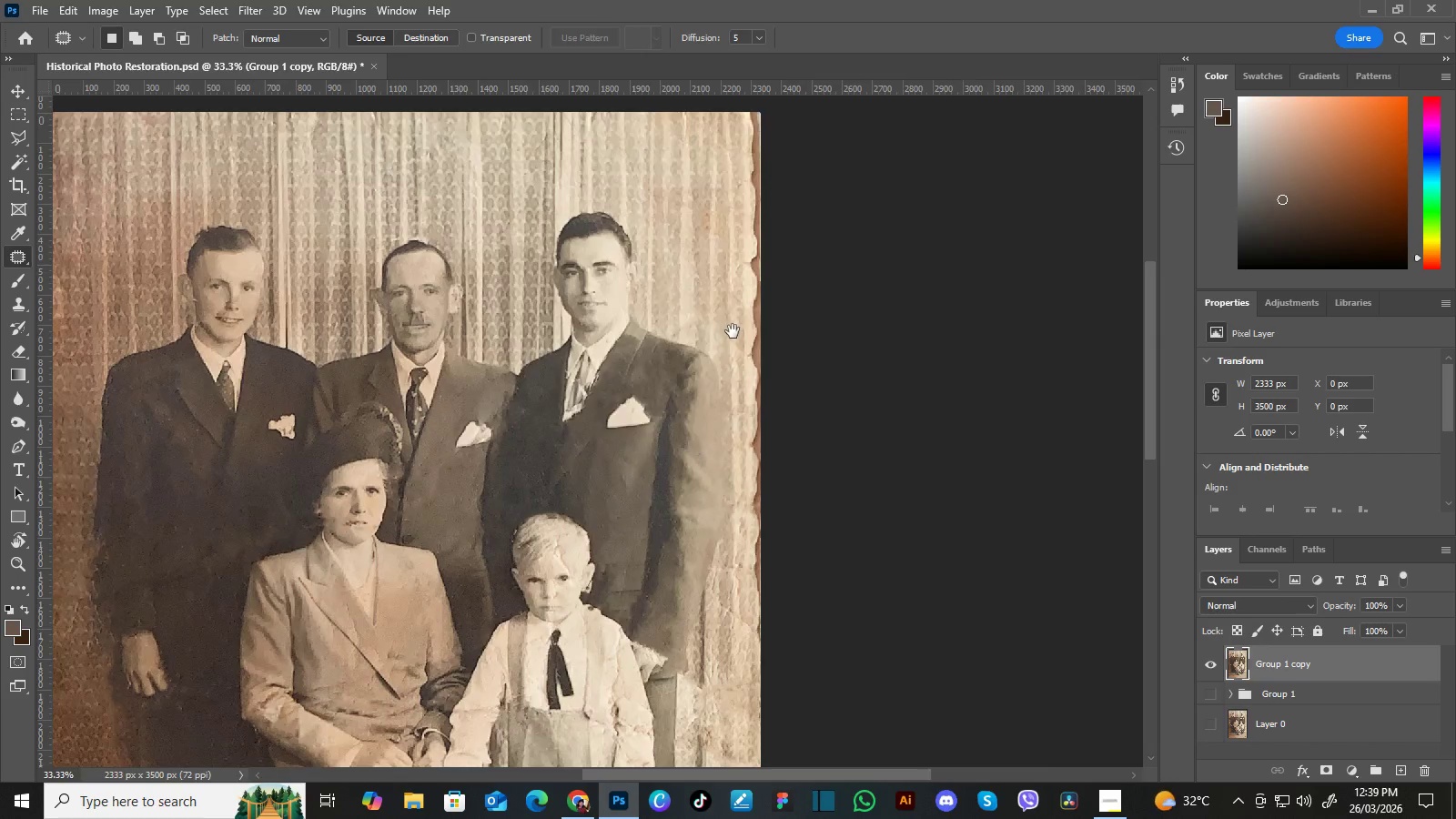 
left_click_drag(start_coordinate=[743, 334], to_coordinate=[727, 502])
 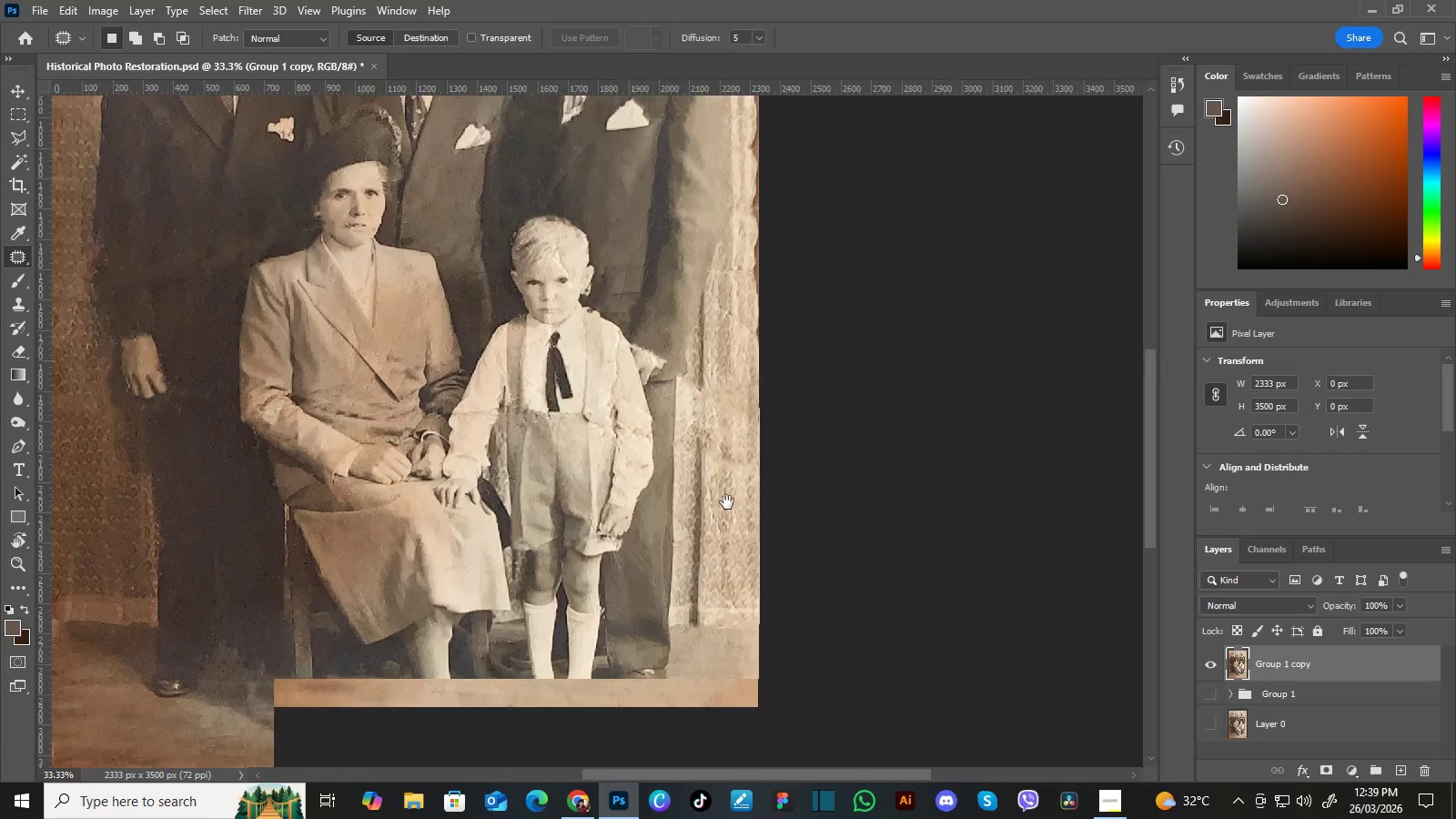 
left_click_drag(start_coordinate=[742, 304], to_coordinate=[752, 447])
 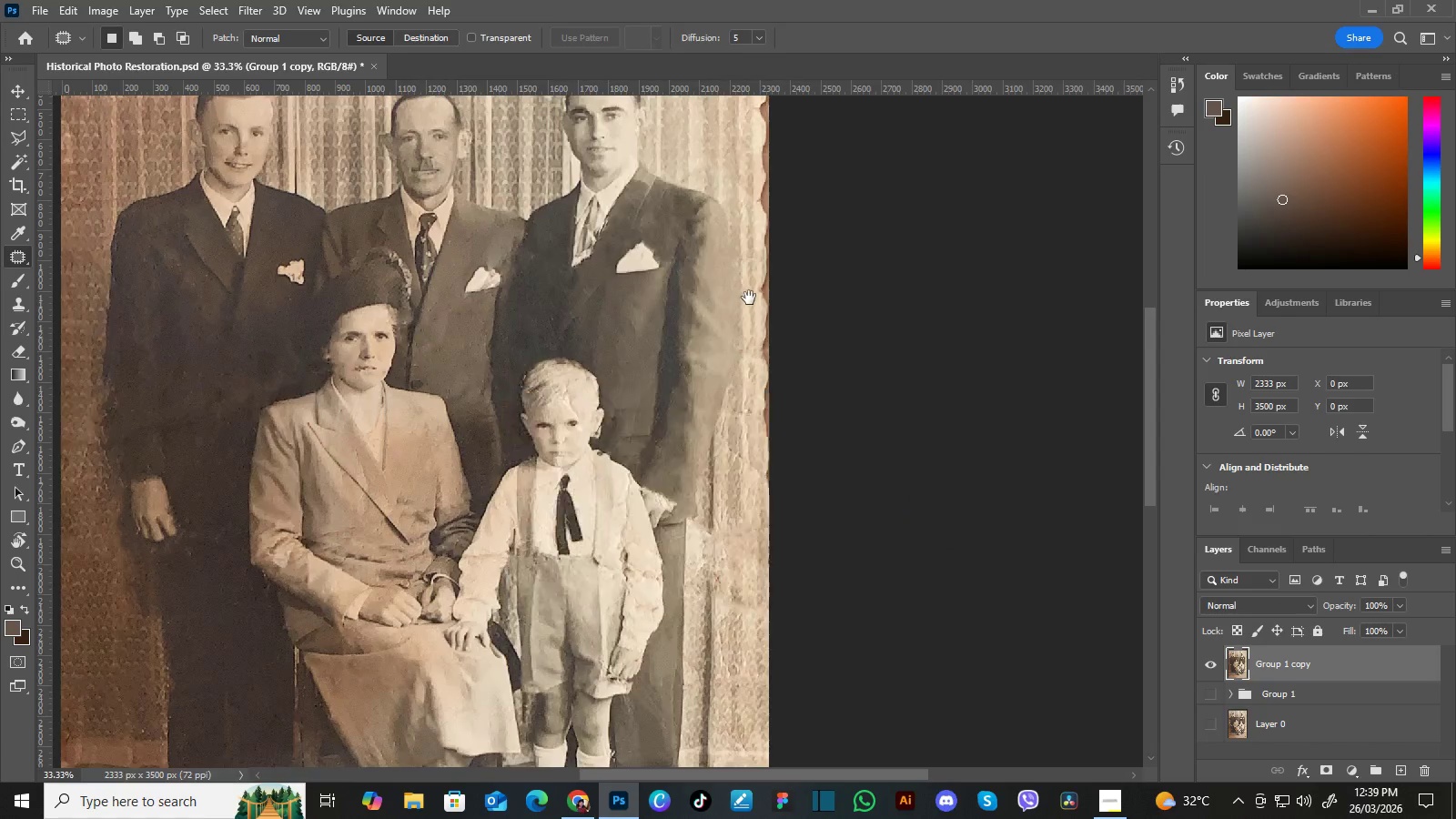 
left_click_drag(start_coordinate=[749, 298], to_coordinate=[740, 453])
 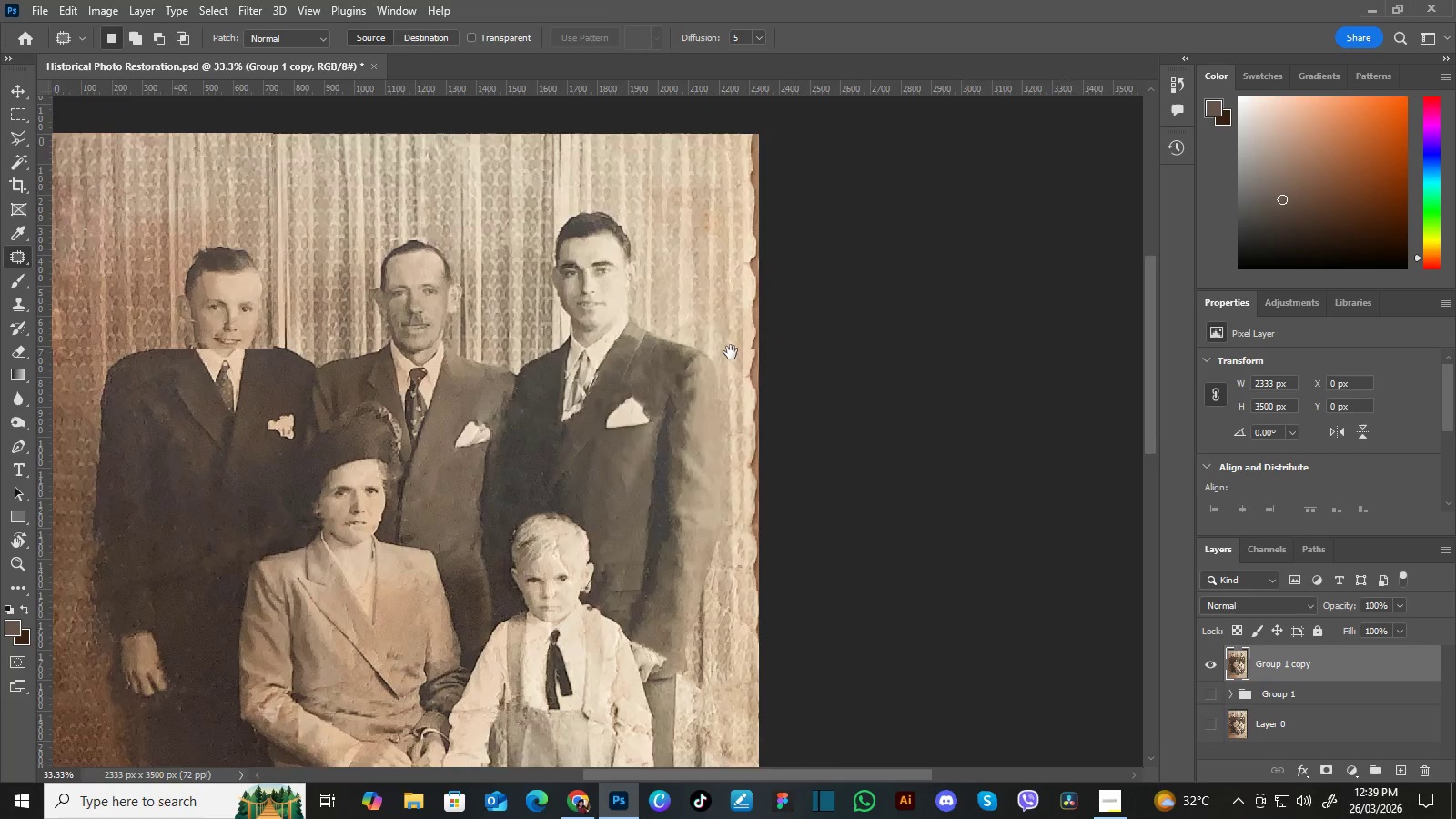 
hold_key(key=Space, duration=1.36)
 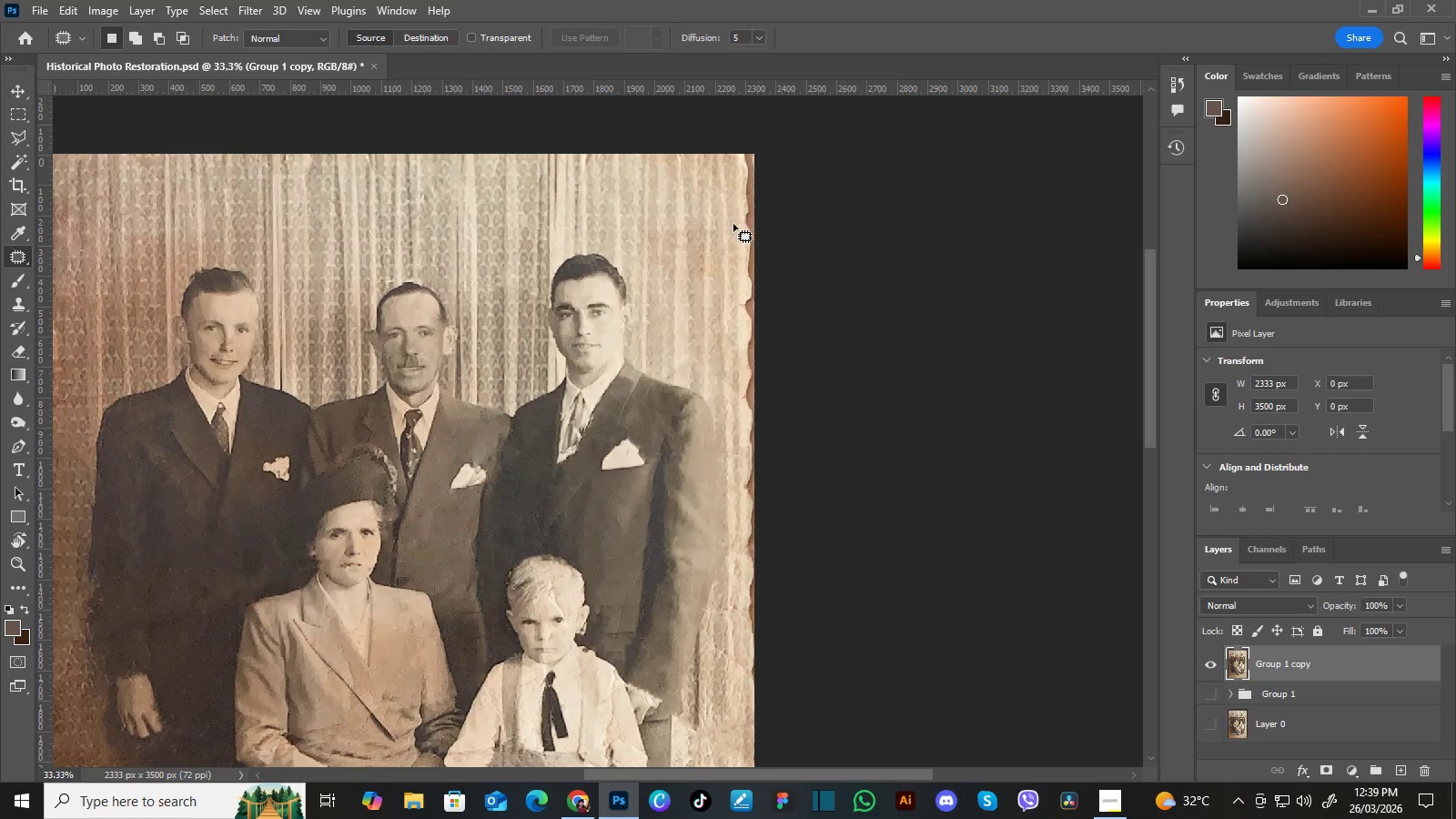 
left_click_drag(start_coordinate=[733, 331], to_coordinate=[727, 373])
 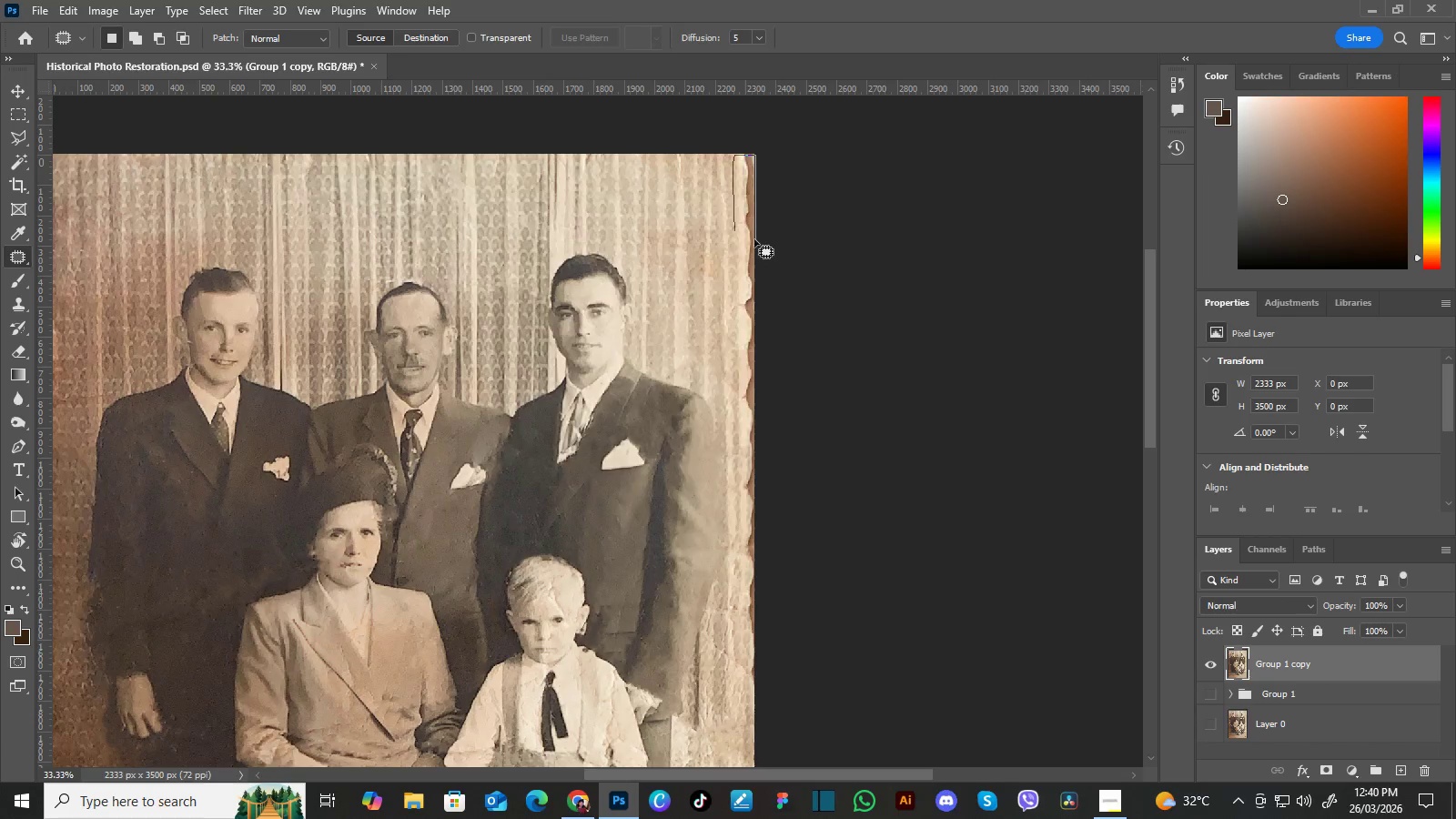 
left_click_drag(start_coordinate=[743, 207], to_coordinate=[714, 213])
 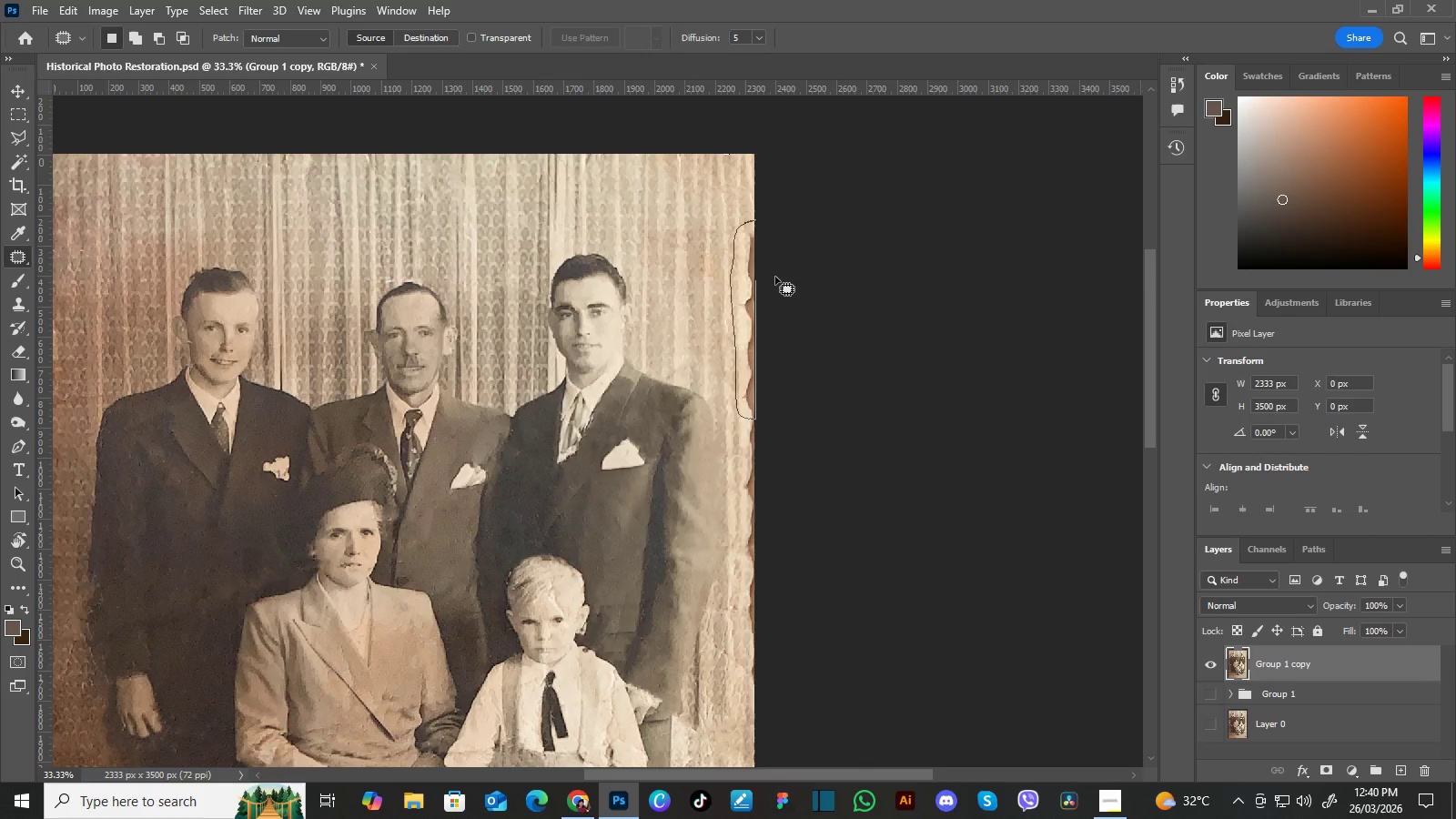 
wait(6.98)
 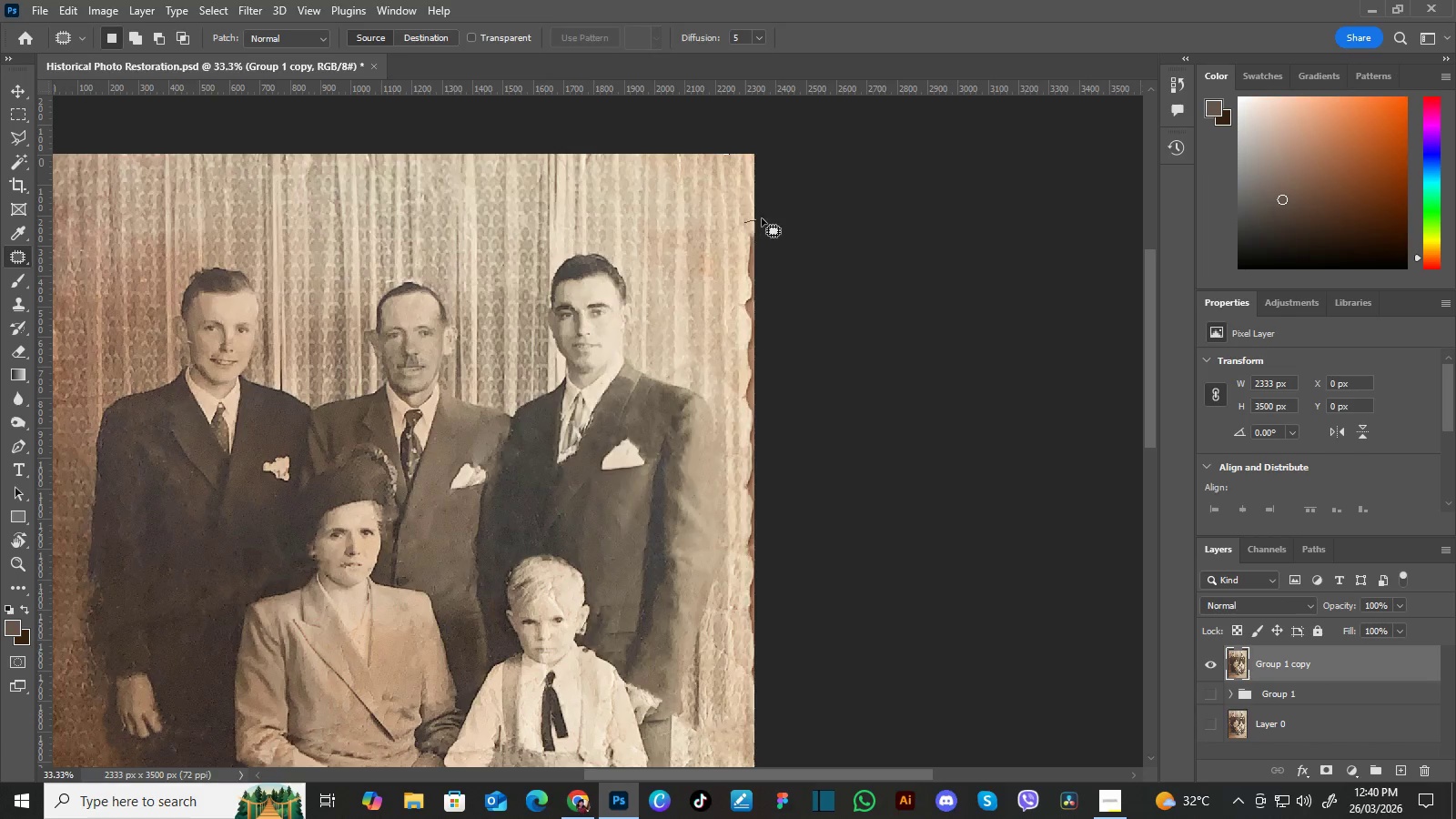 
left_click_drag(start_coordinate=[742, 277], to_coordinate=[726, 272])
 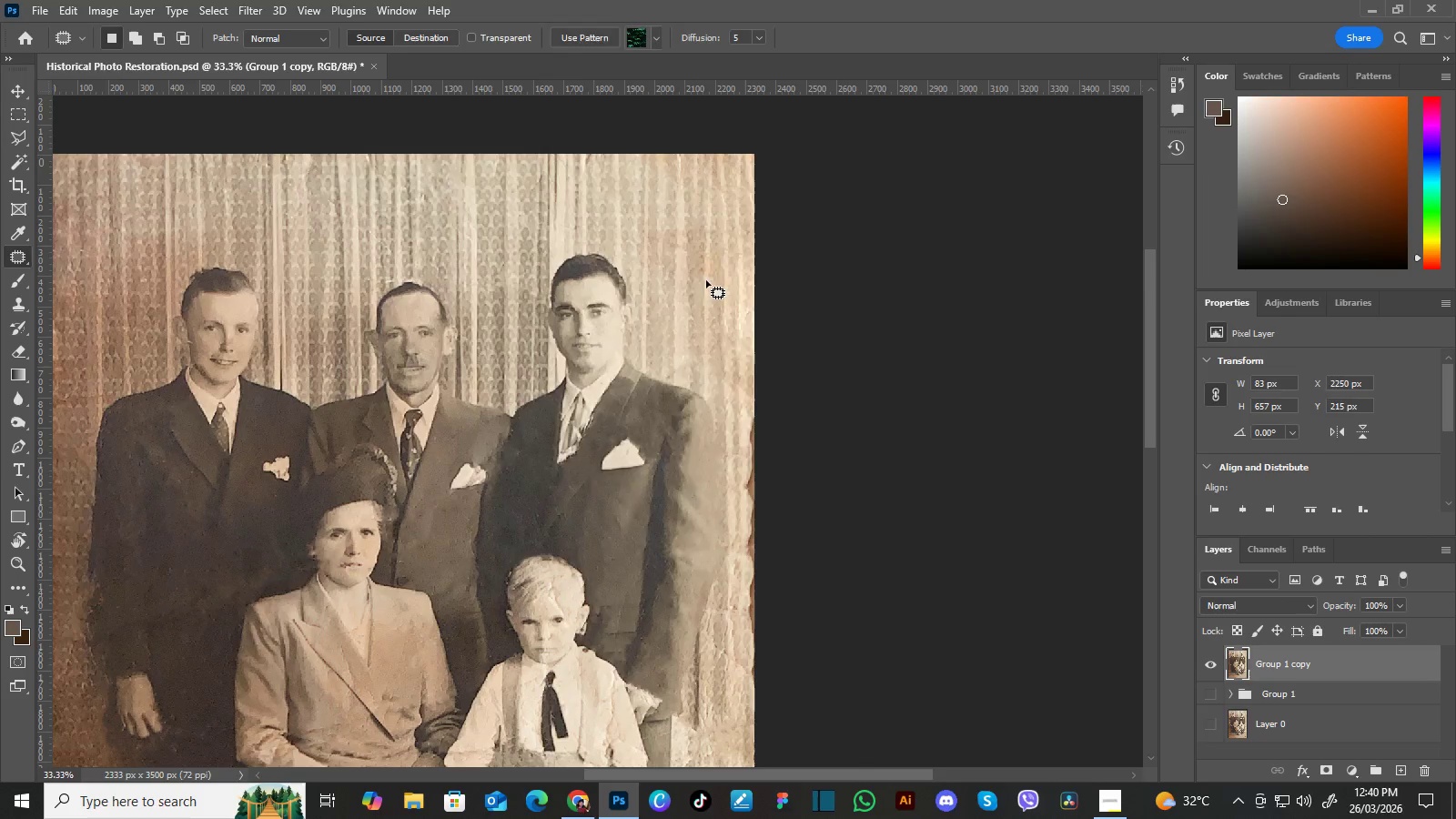 
hold_key(key=Space, duration=0.64)
 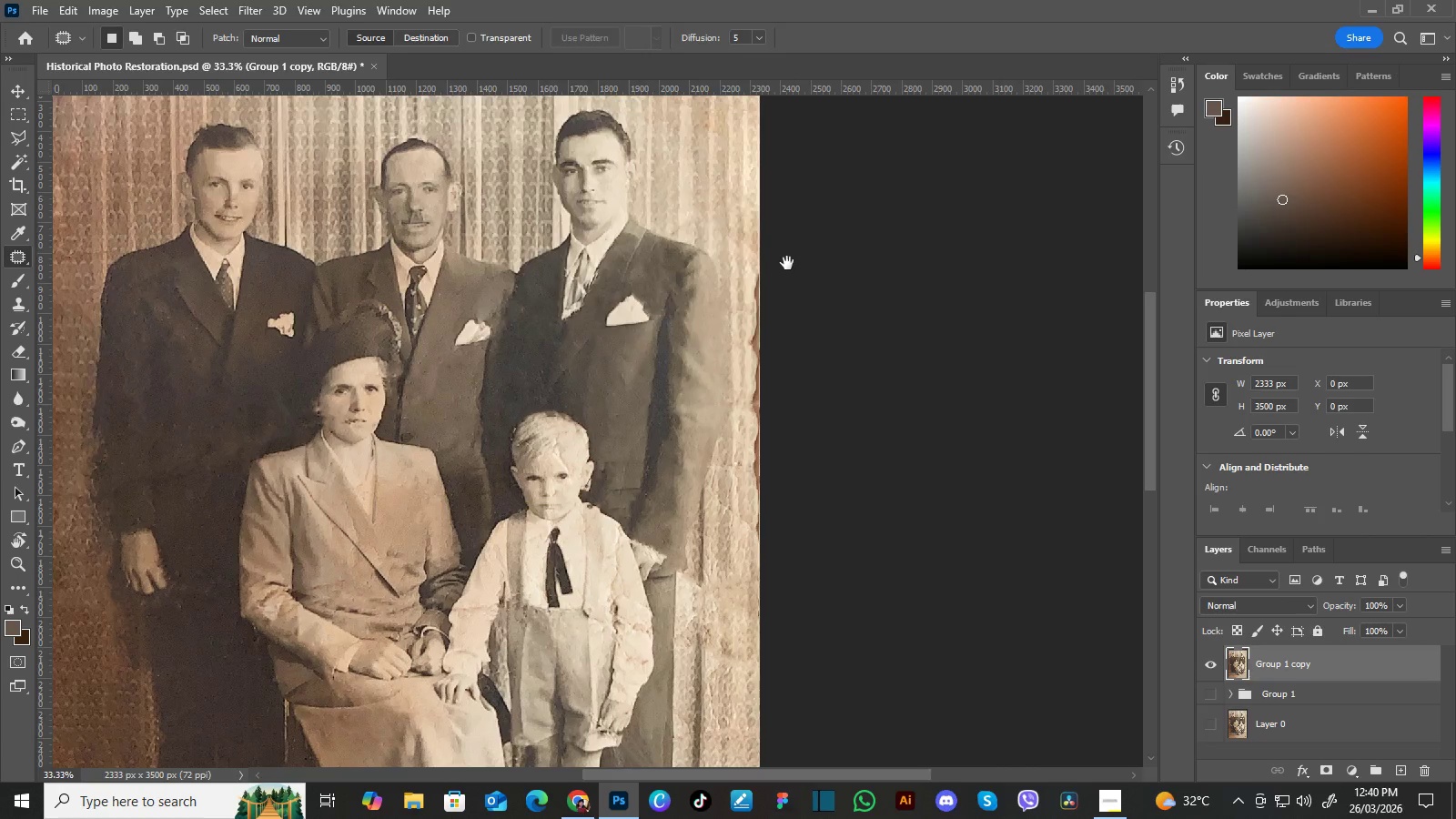 
left_click_drag(start_coordinate=[770, 362], to_coordinate=[774, 217])
 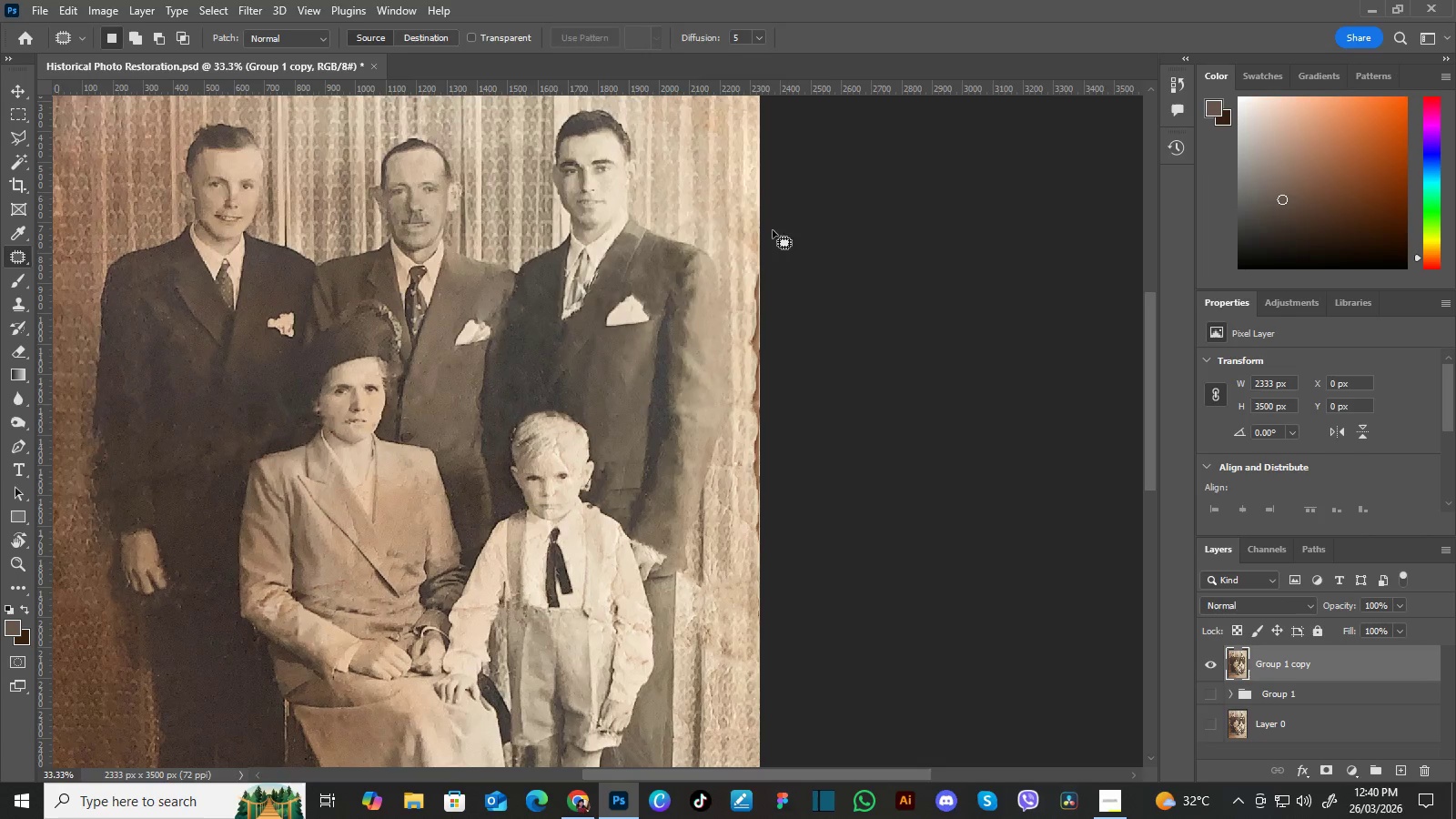 
hold_key(key=Space, duration=0.42)
 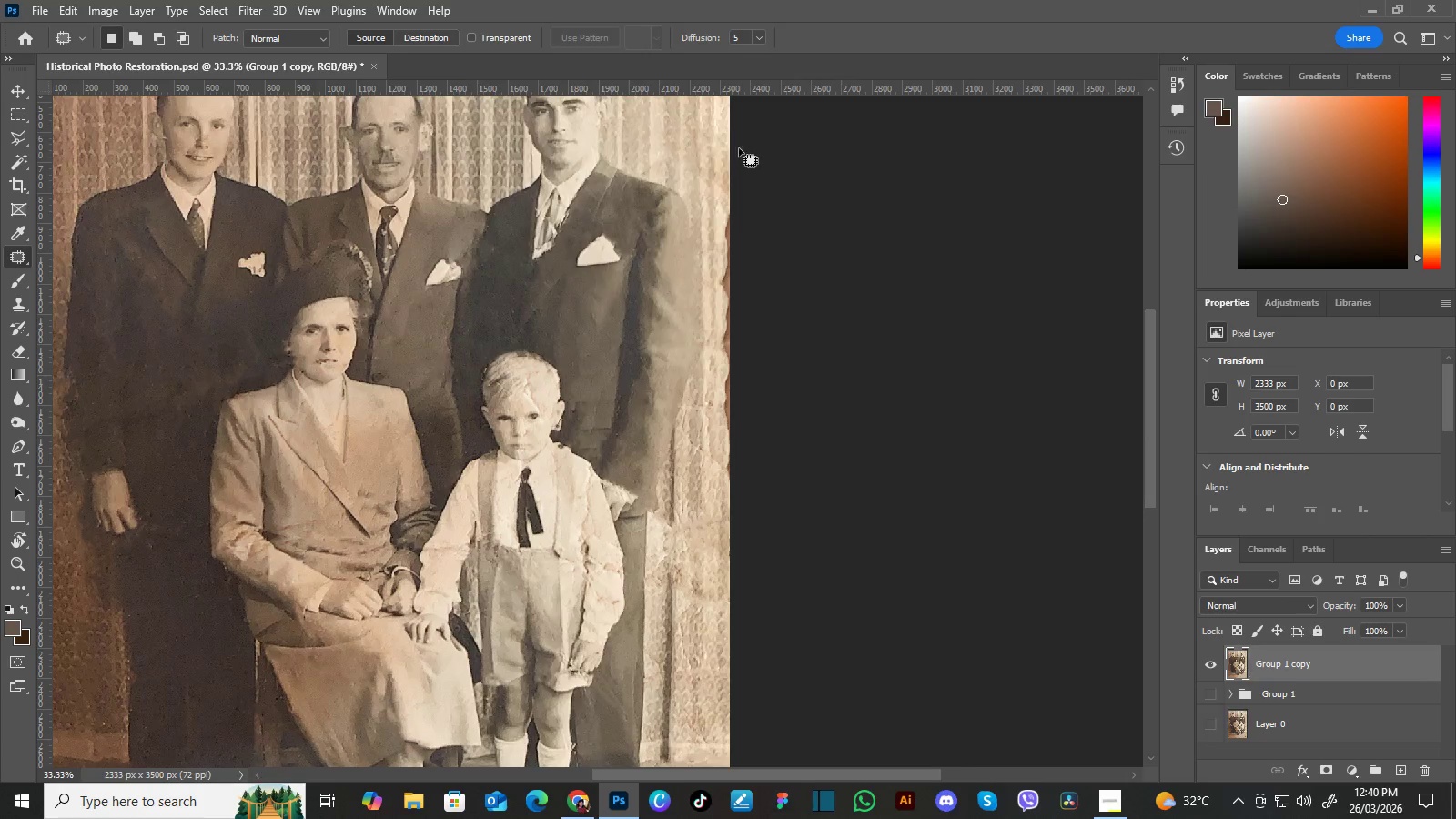 
left_click_drag(start_coordinate=[787, 263], to_coordinate=[757, 203])
 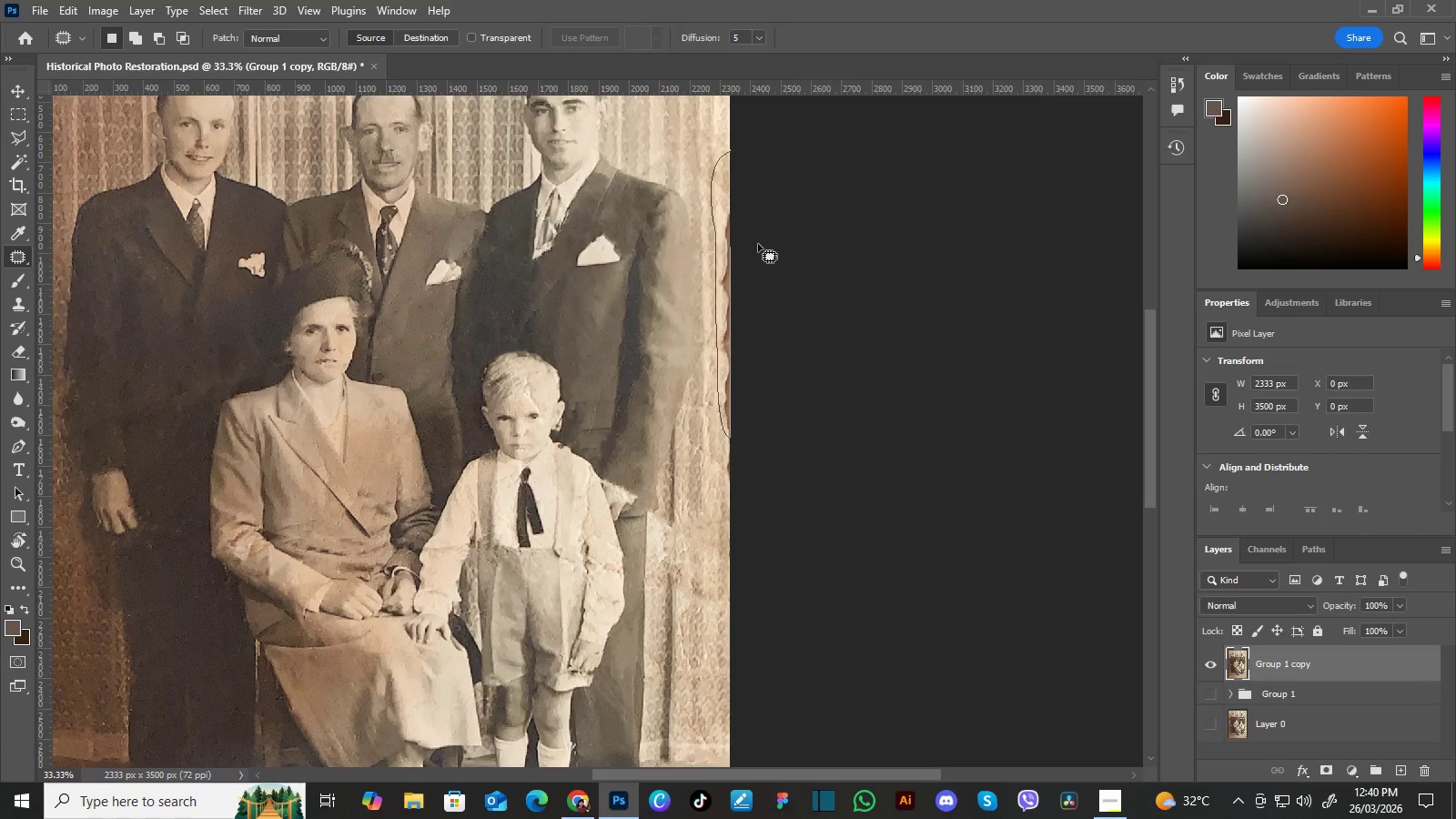 
wait(6.53)
 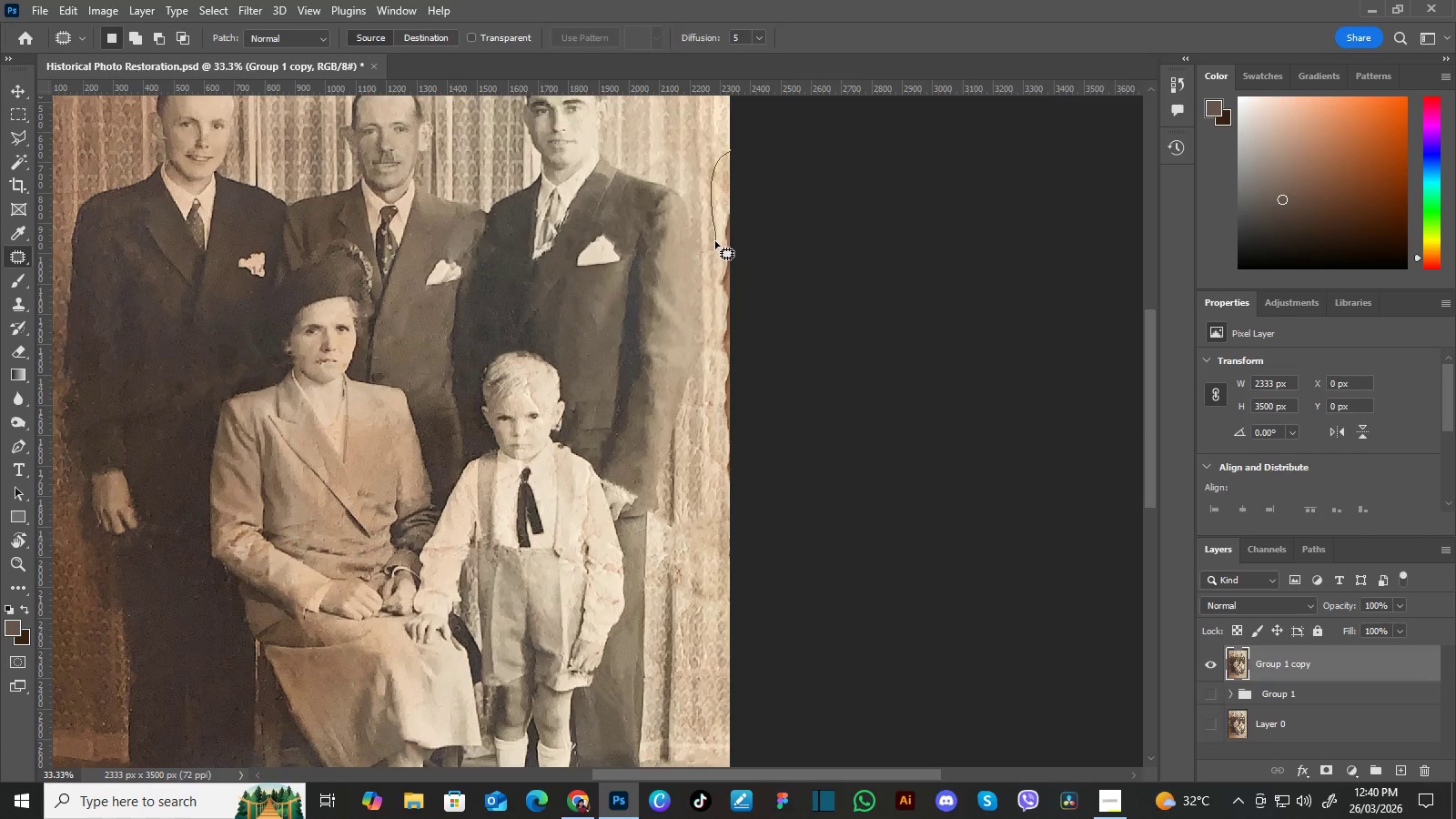 
left_click_drag(start_coordinate=[721, 203], to_coordinate=[703, 206])
 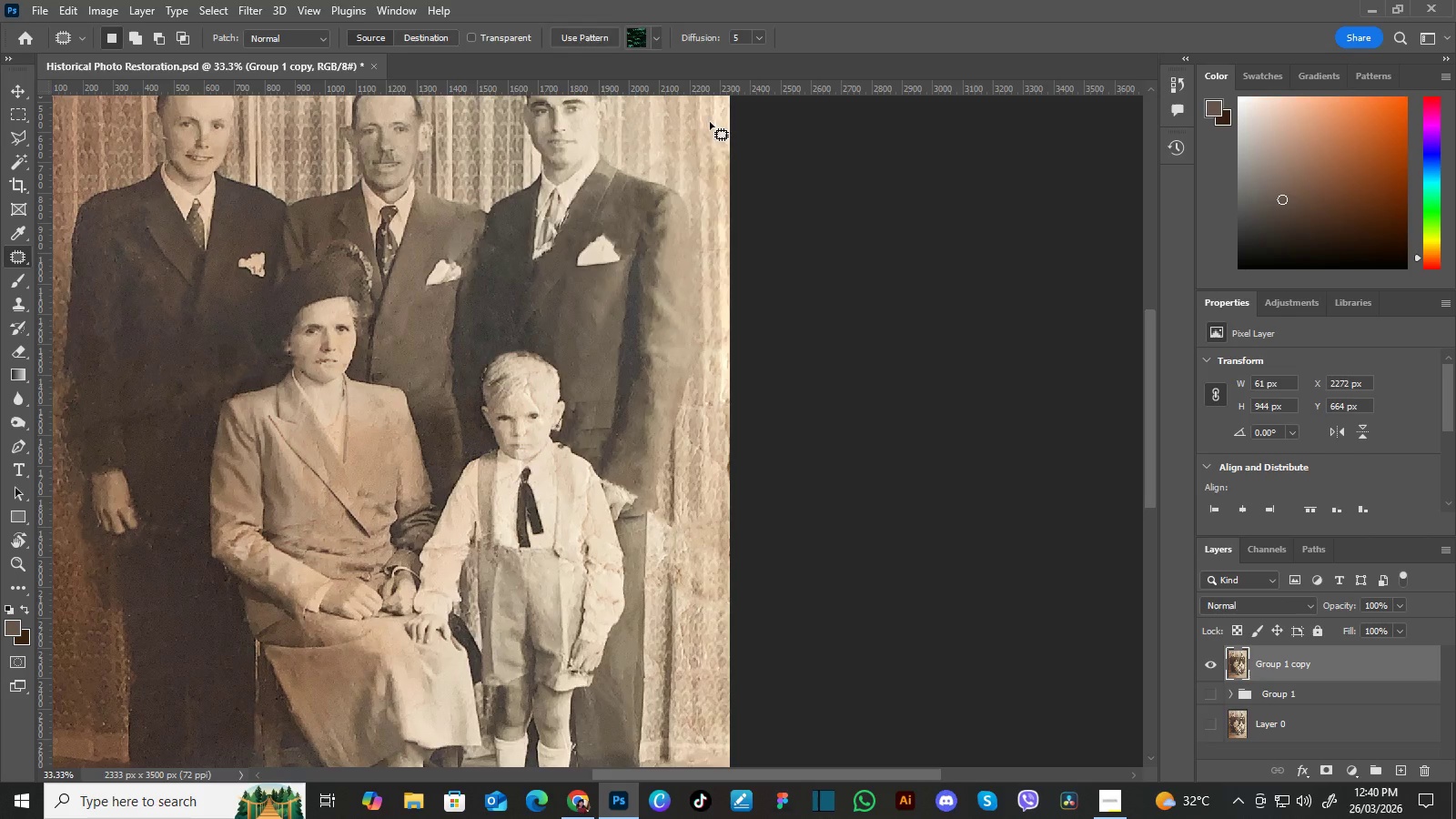 
hold_key(key=Space, duration=1.05)
 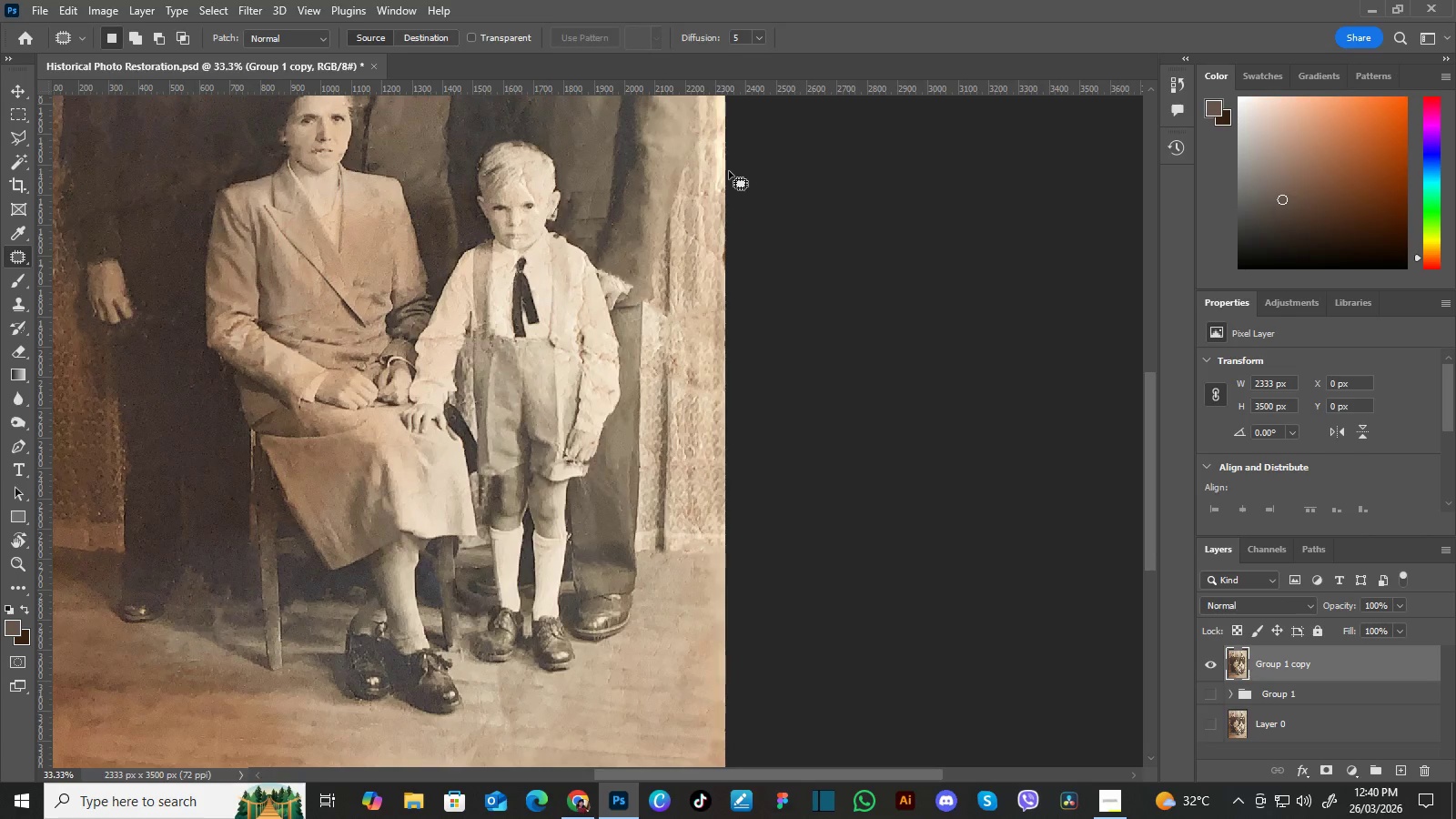 
left_click_drag(start_coordinate=[747, 354], to_coordinate=[754, 181])
 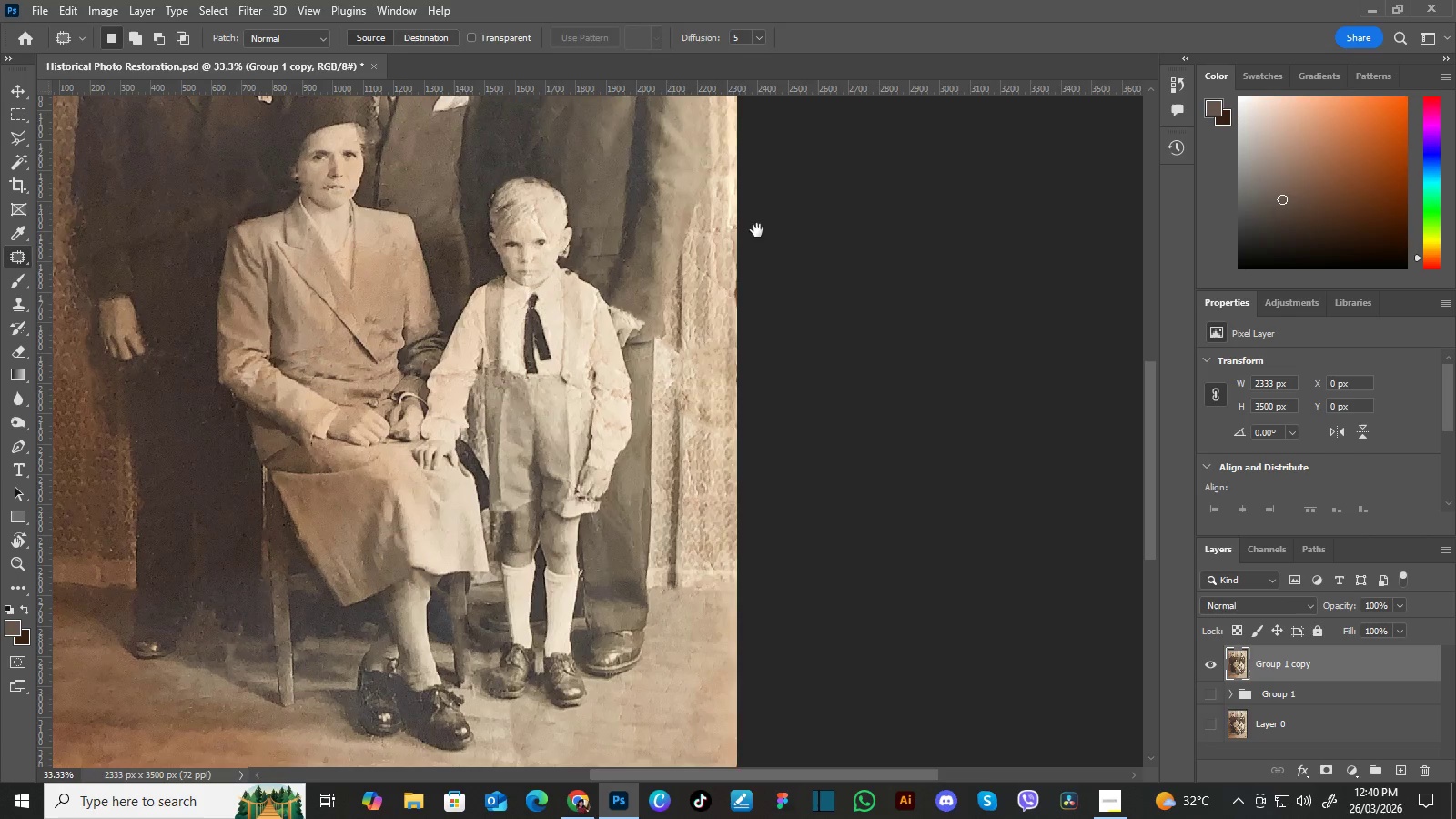 
left_click_drag(start_coordinate=[759, 243], to_coordinate=[747, 206])
 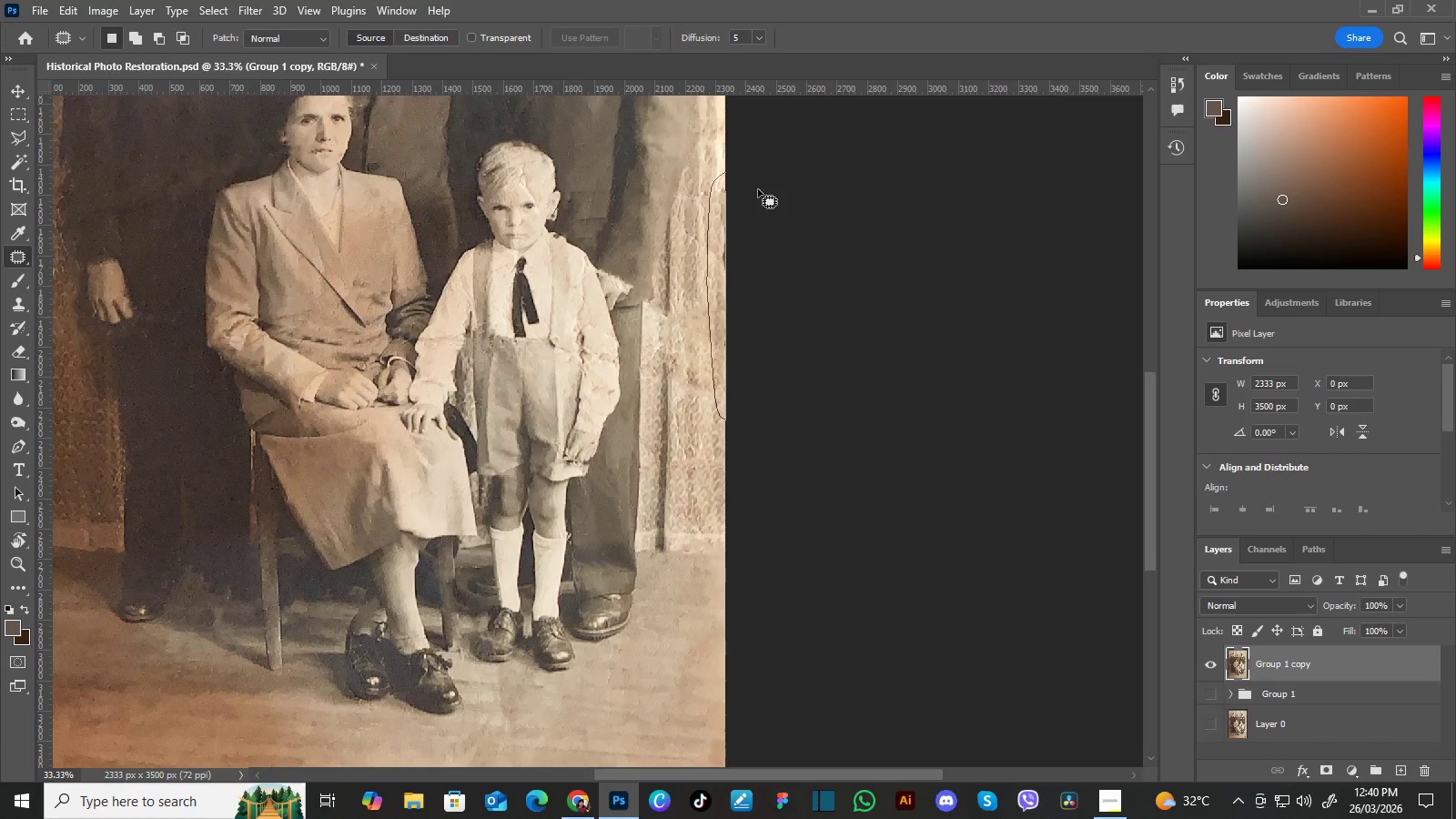 
left_click_drag(start_coordinate=[713, 281], to_coordinate=[701, 288])
 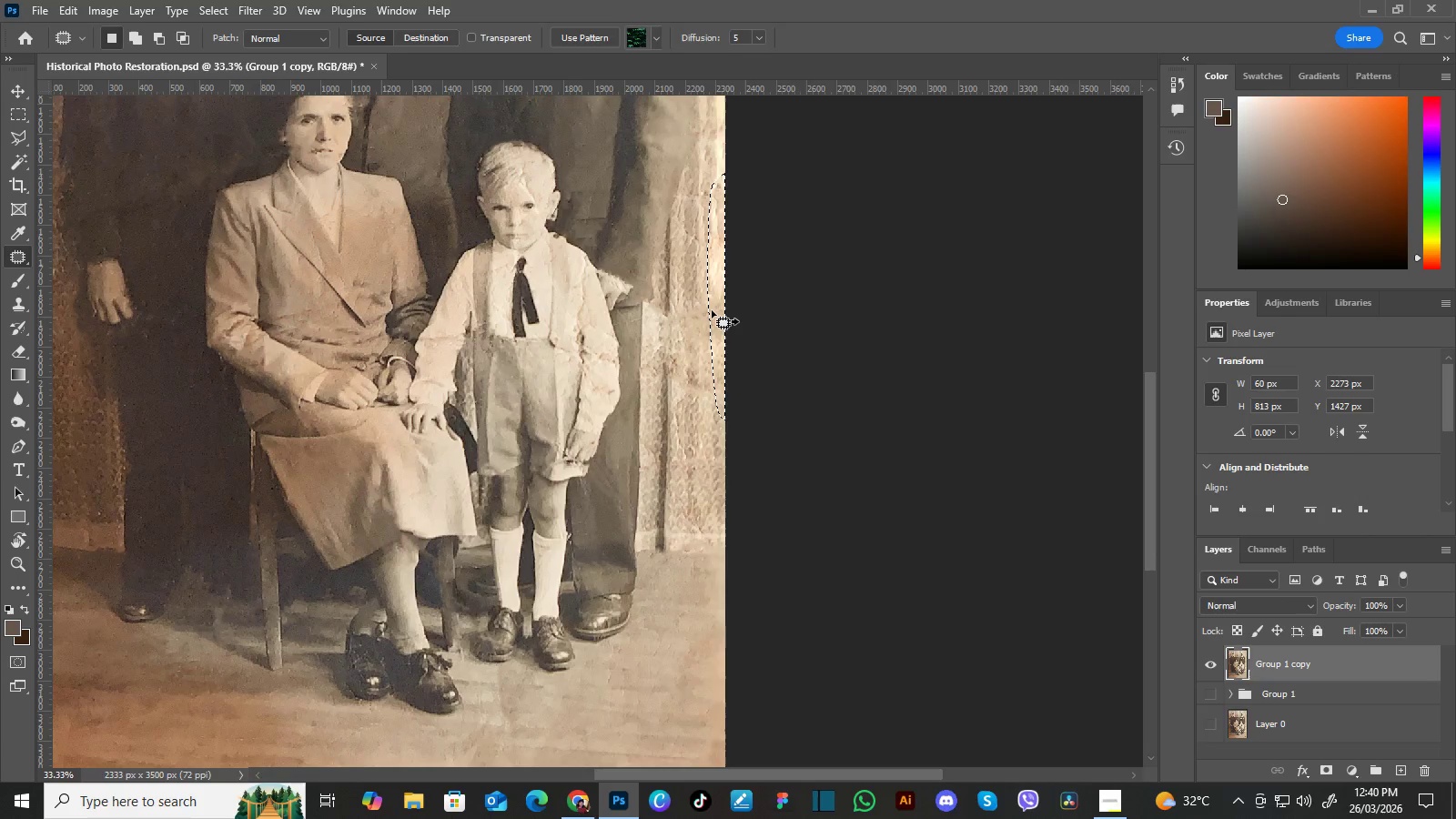 
hold_key(key=Space, duration=0.53)
 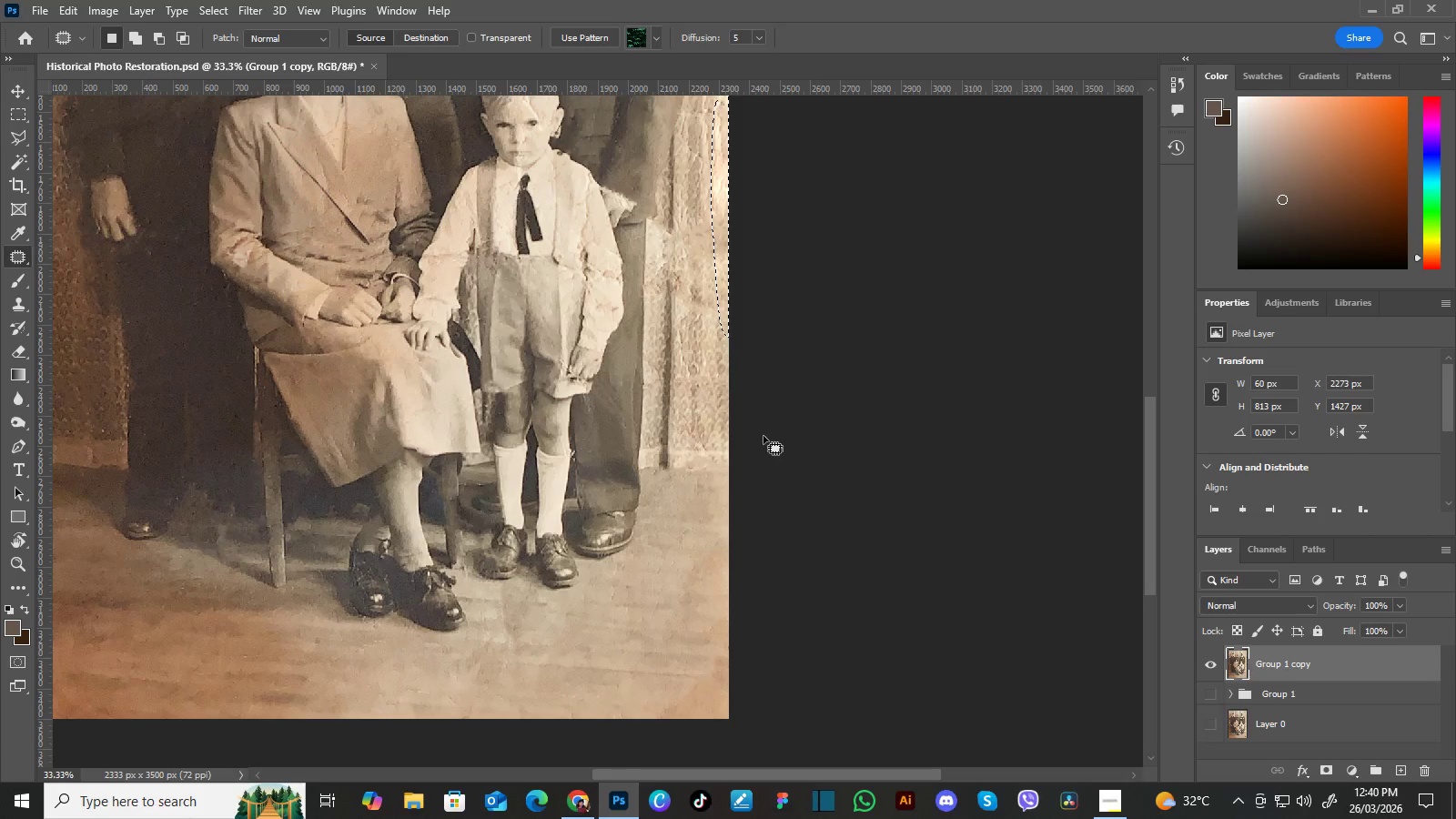 
left_click([751, 343])
 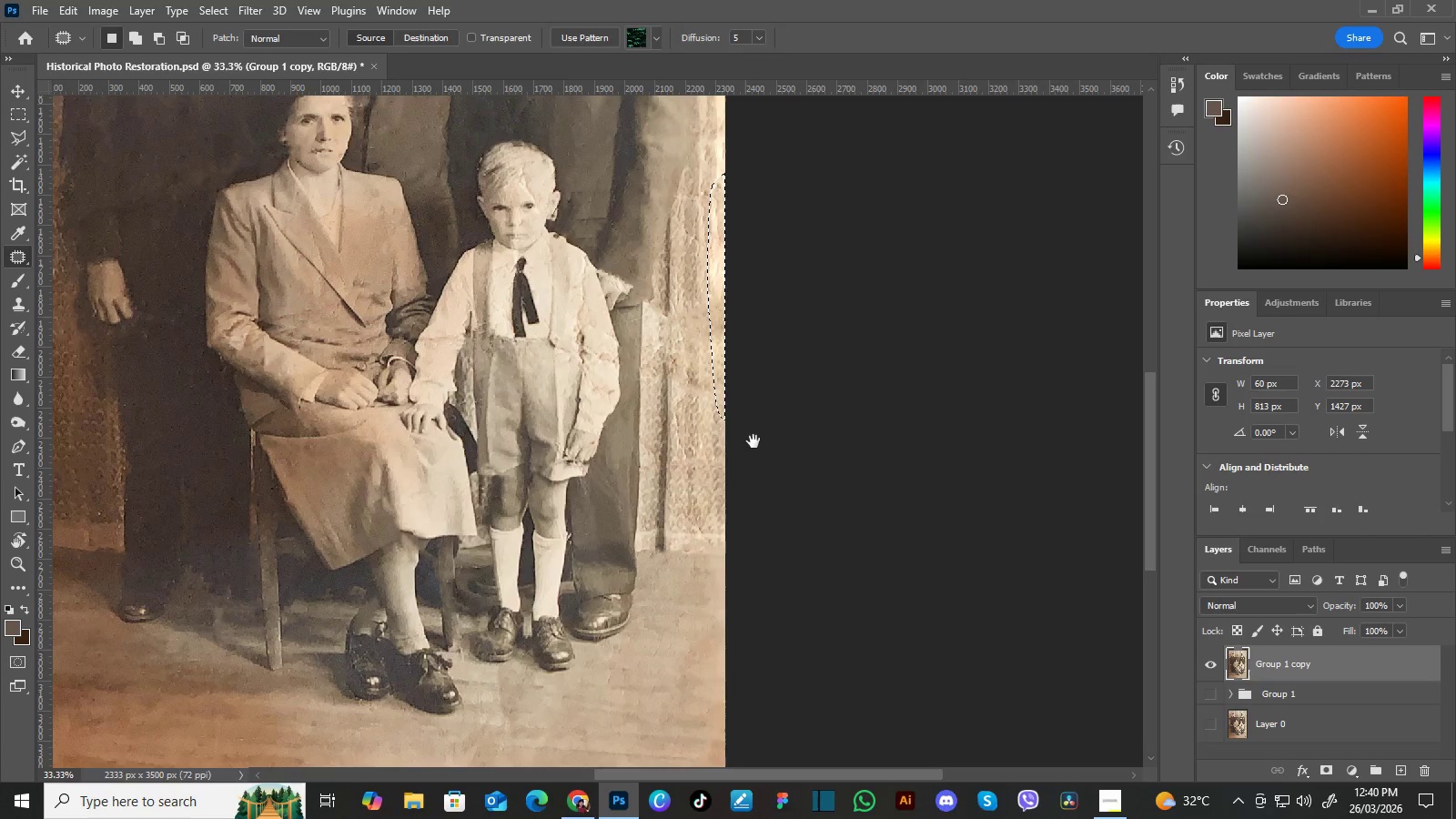 
left_click_drag(start_coordinate=[762, 440], to_coordinate=[764, 359])
 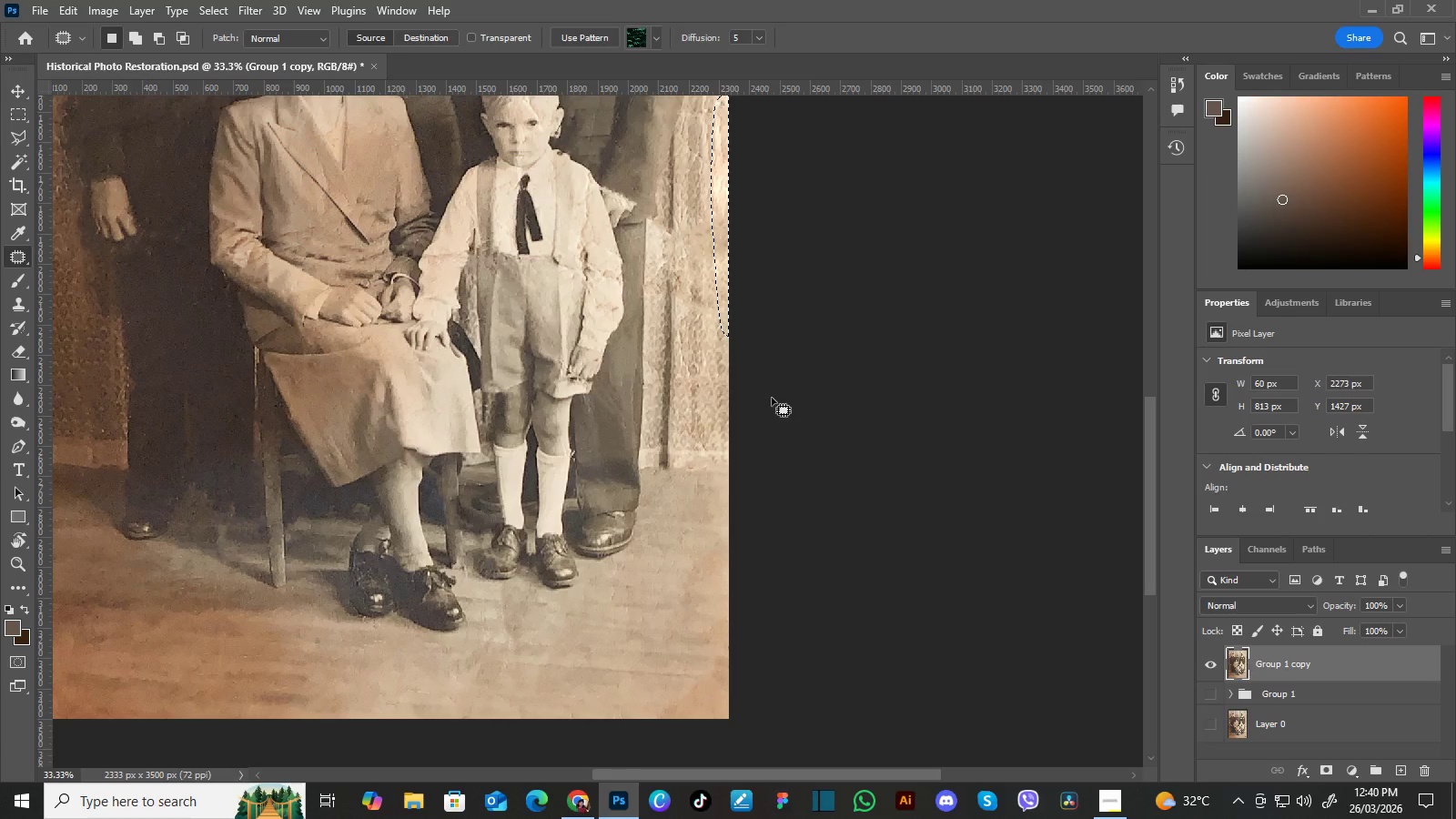 
key(Control+D)
 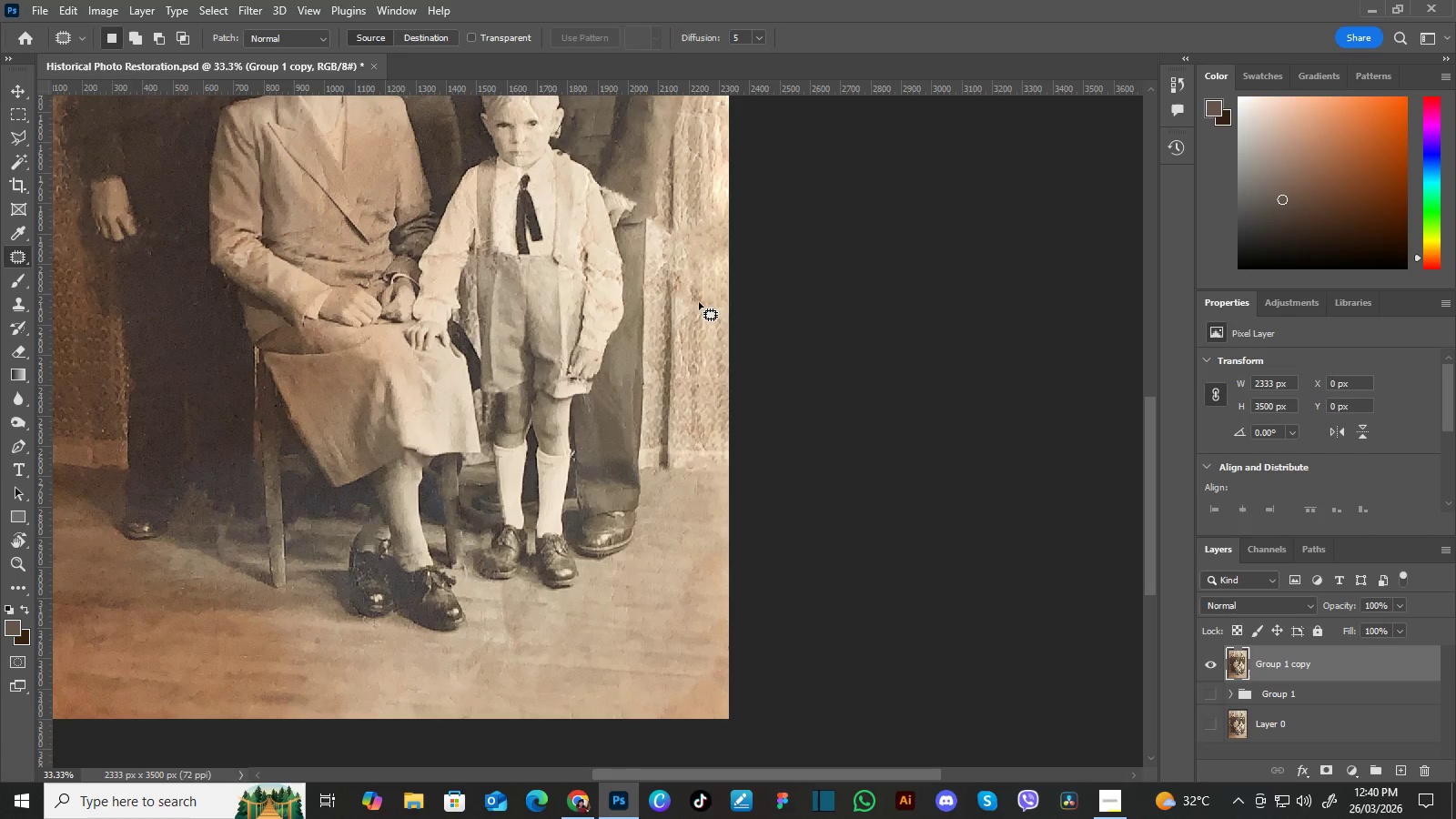 
hold_key(key=Space, duration=1.5)
 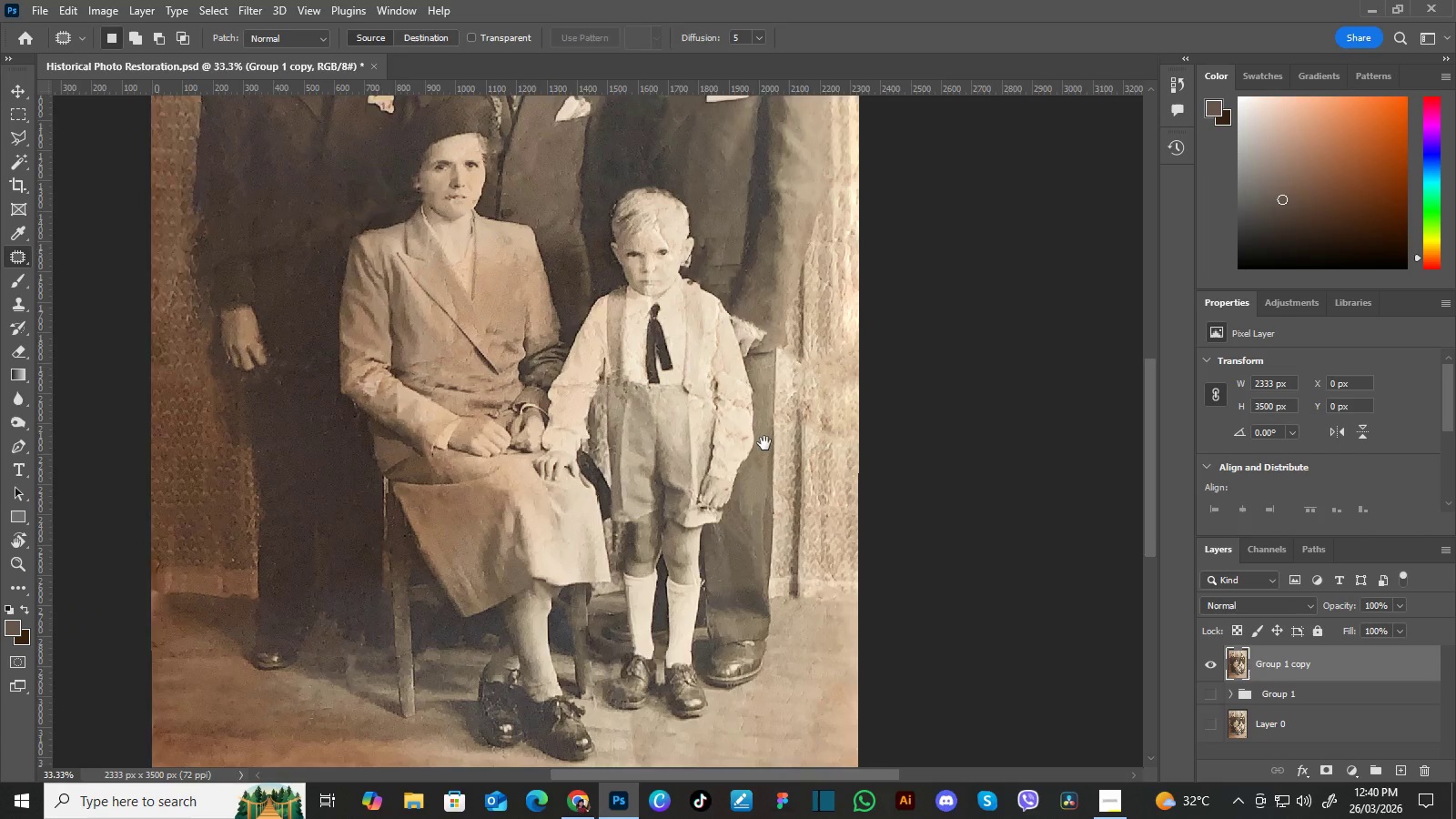 
left_click_drag(start_coordinate=[712, 388], to_coordinate=[824, 485])
 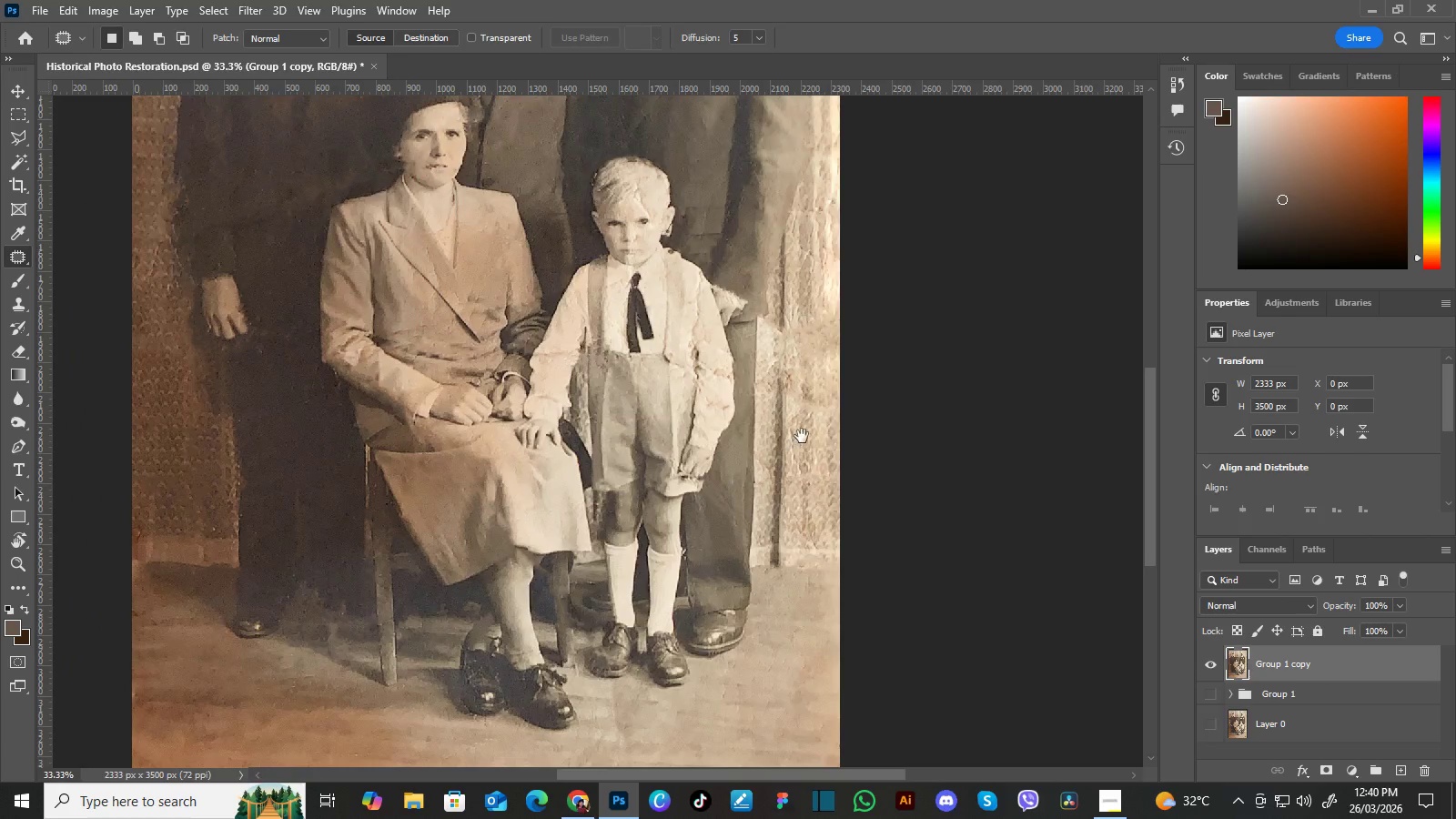 
left_click_drag(start_coordinate=[803, 435], to_coordinate=[821, 467])
 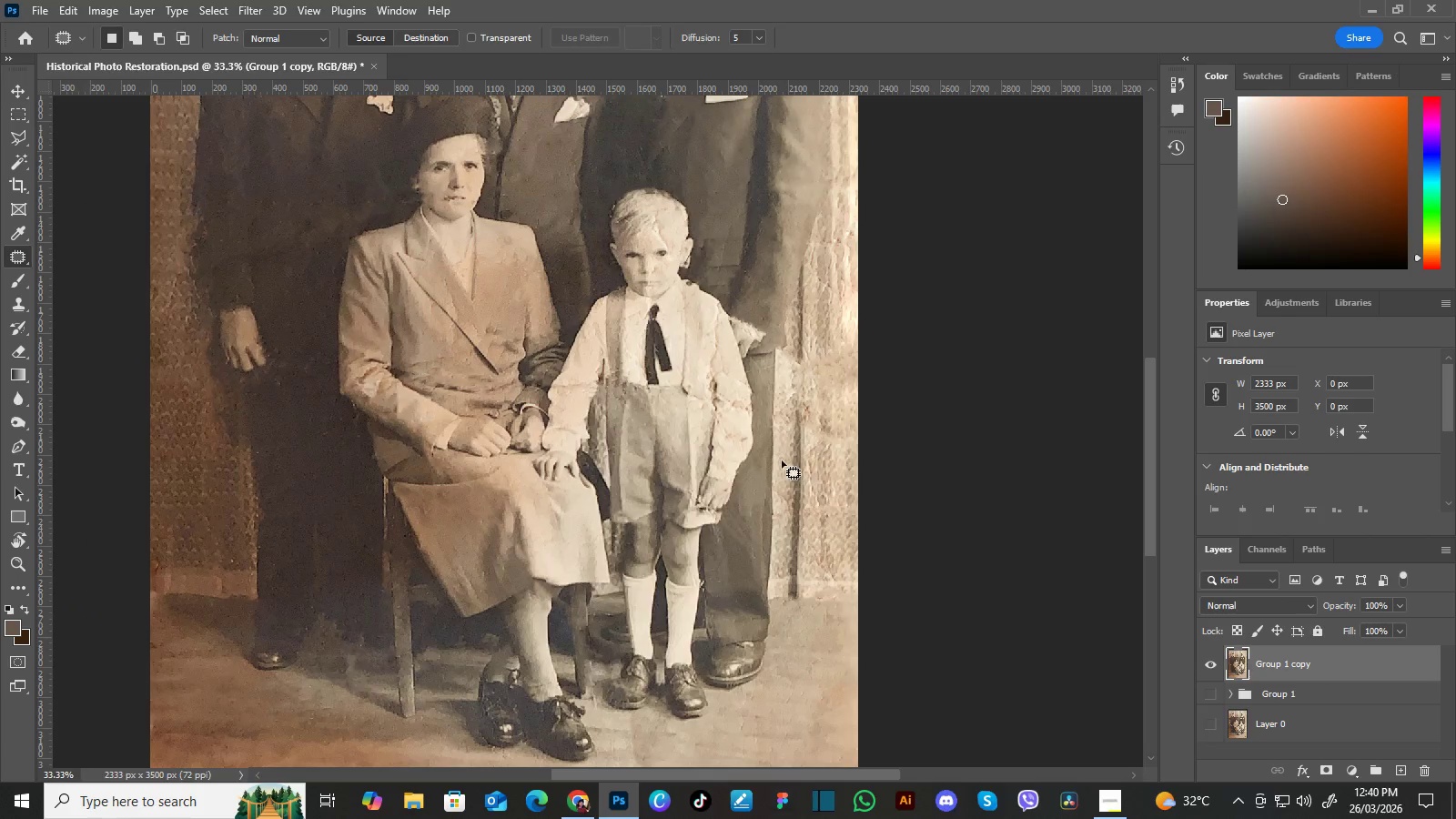 
hold_key(key=Space, duration=1.5)
 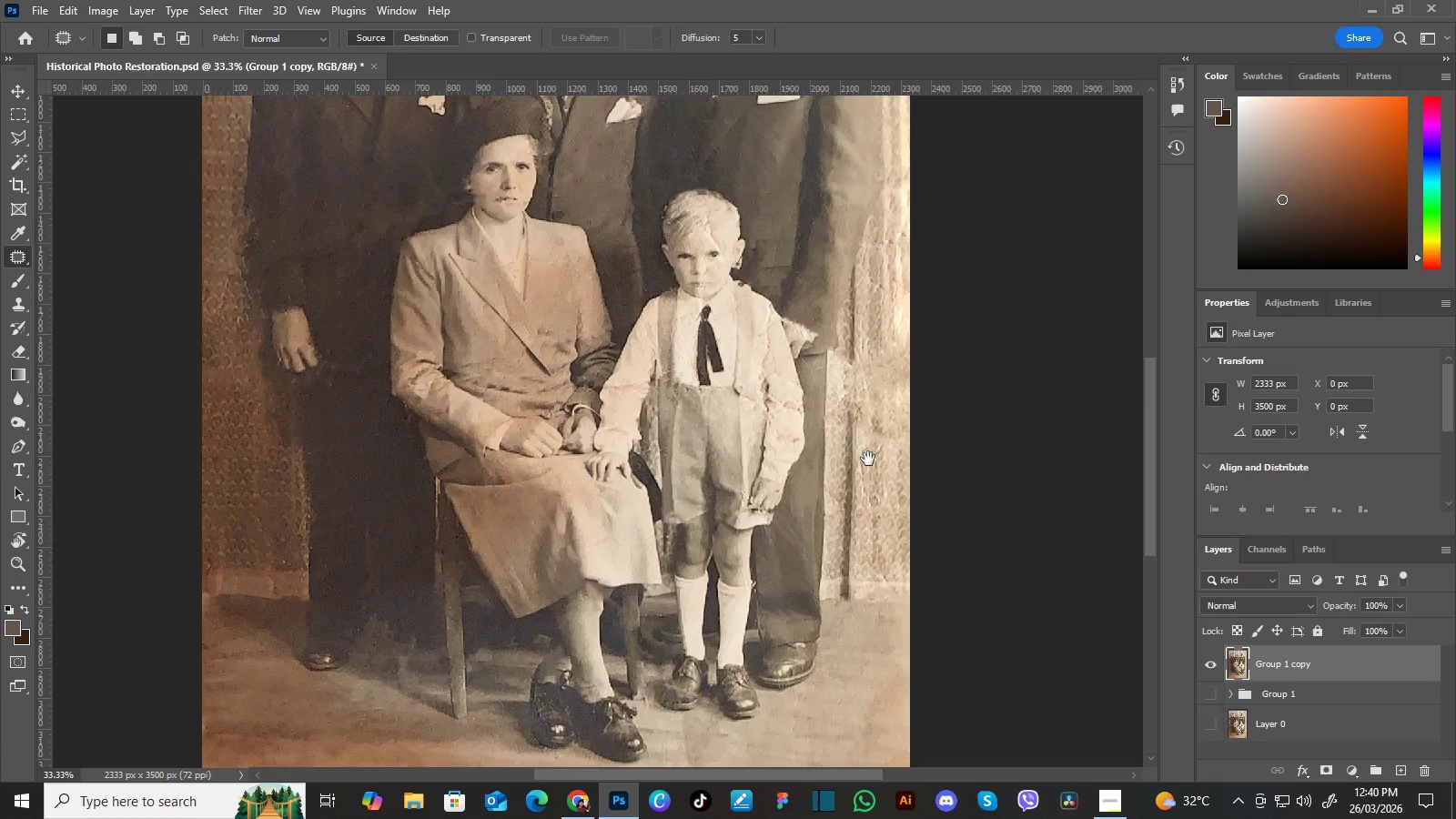 
left_click_drag(start_coordinate=[763, 443], to_coordinate=[817, 460])
 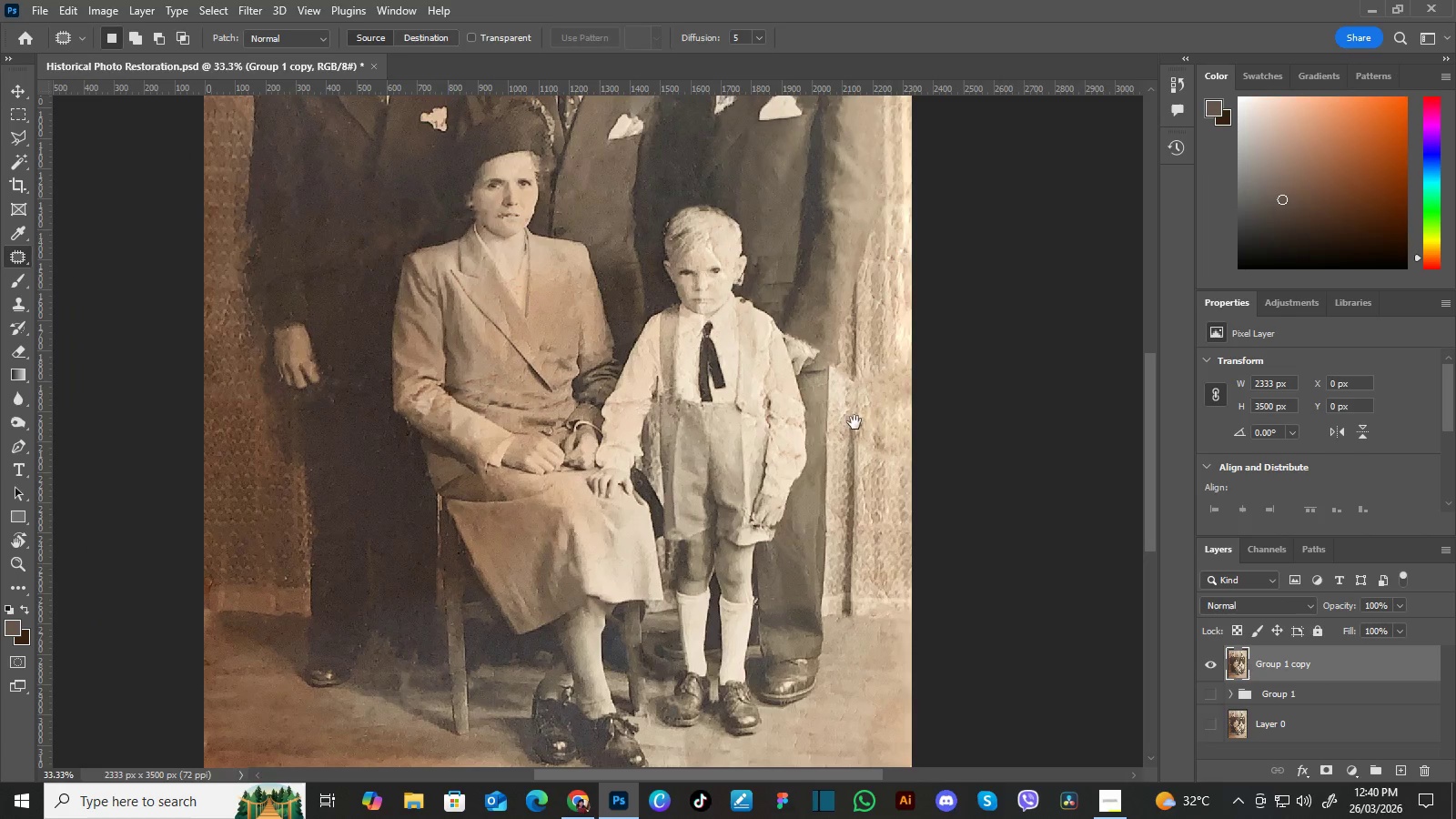 
left_click_drag(start_coordinate=[858, 417], to_coordinate=[855, 440])
 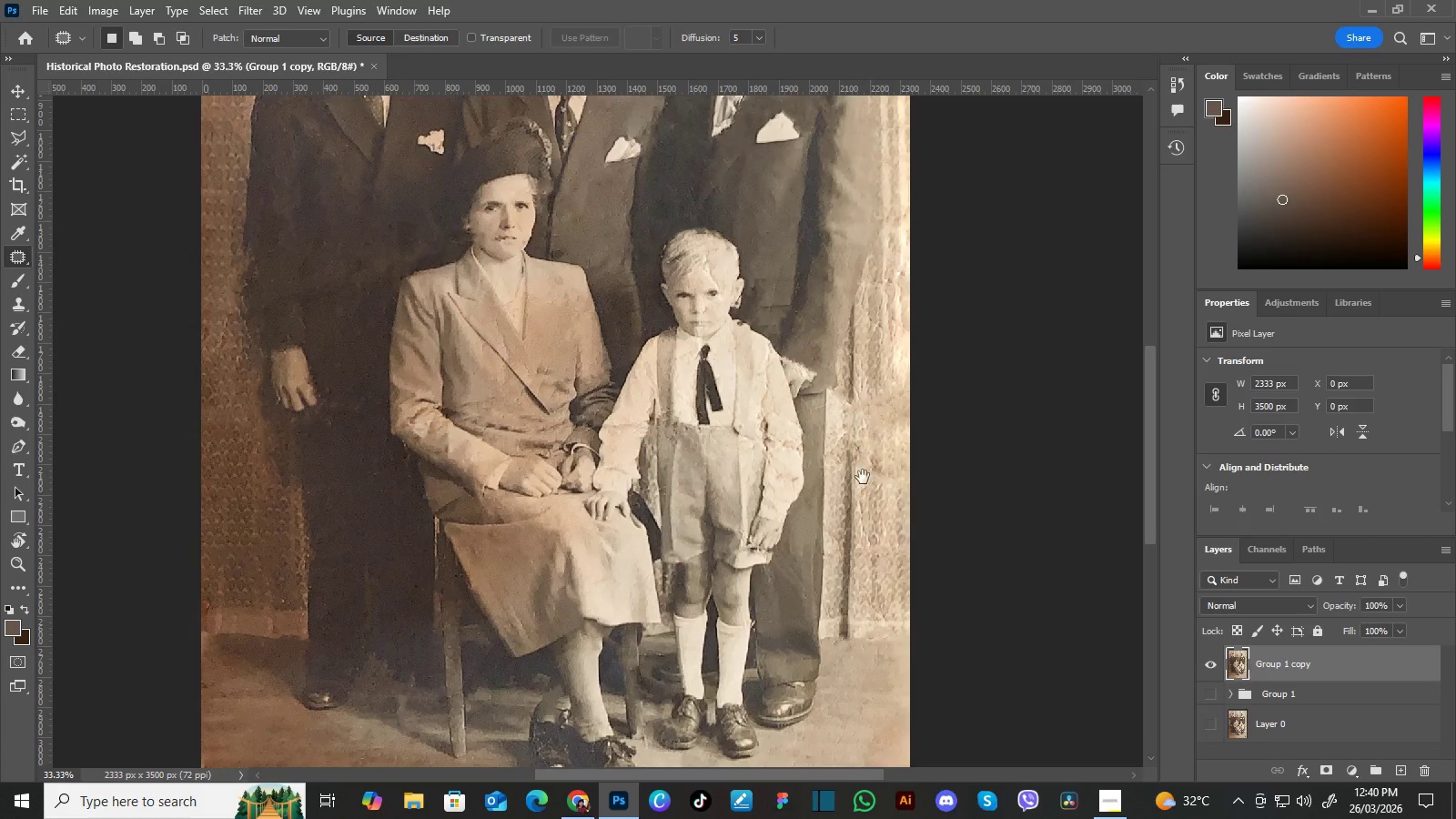 
hold_key(key=Space, duration=1.52)
 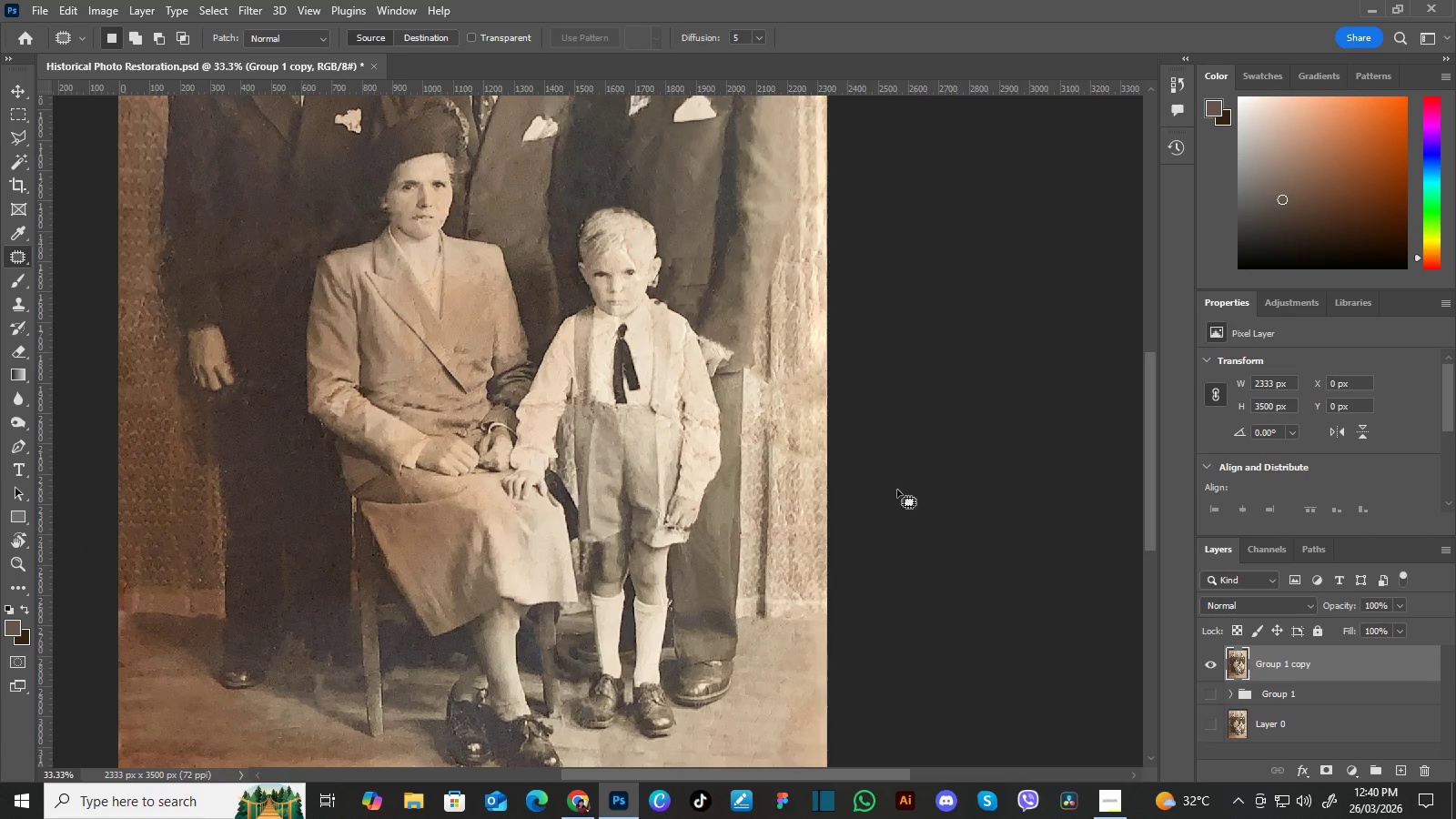 
left_click_drag(start_coordinate=[863, 477], to_coordinate=[864, 438])
 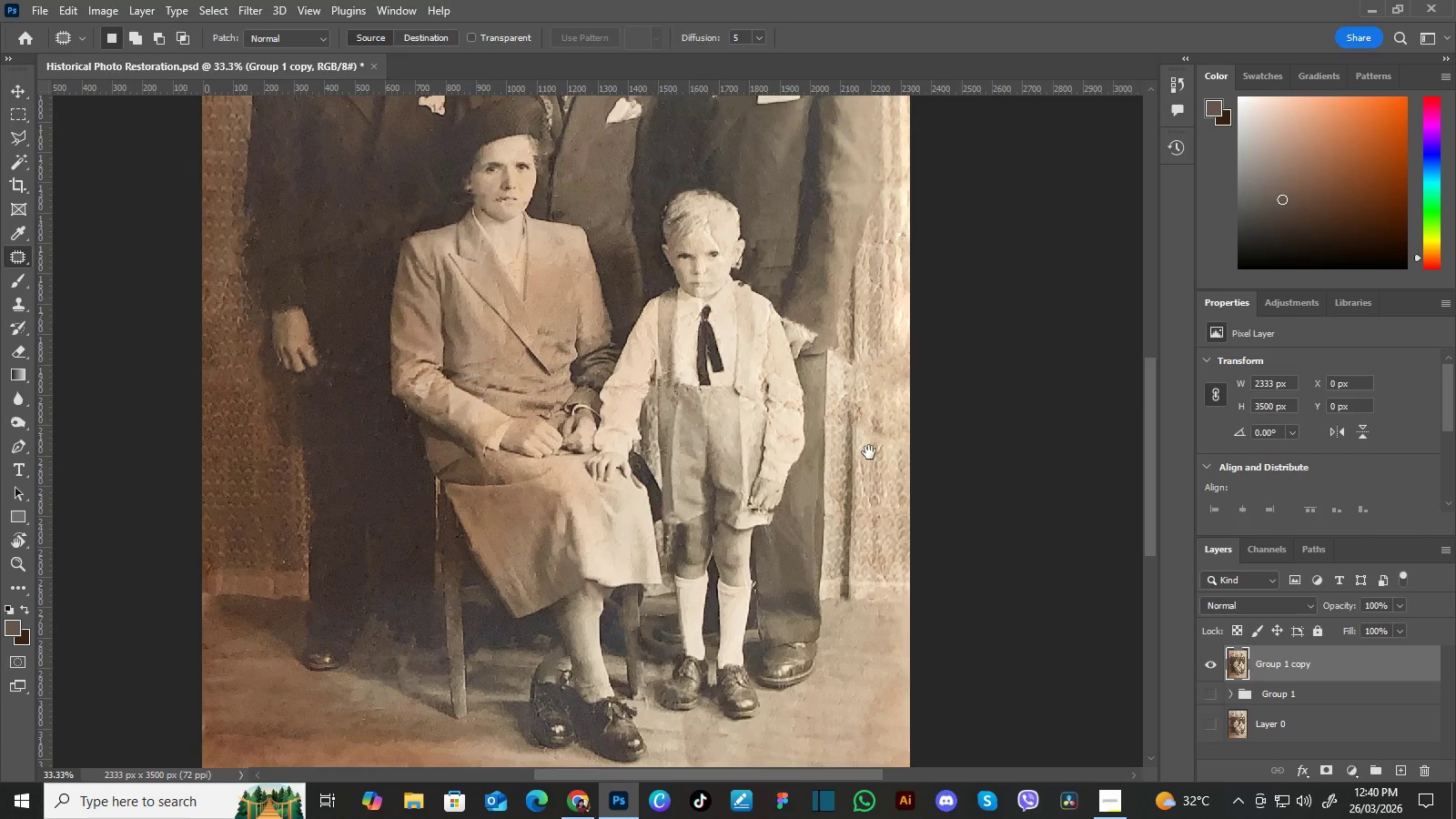 
left_click_drag(start_coordinate=[871, 448], to_coordinate=[853, 463])
 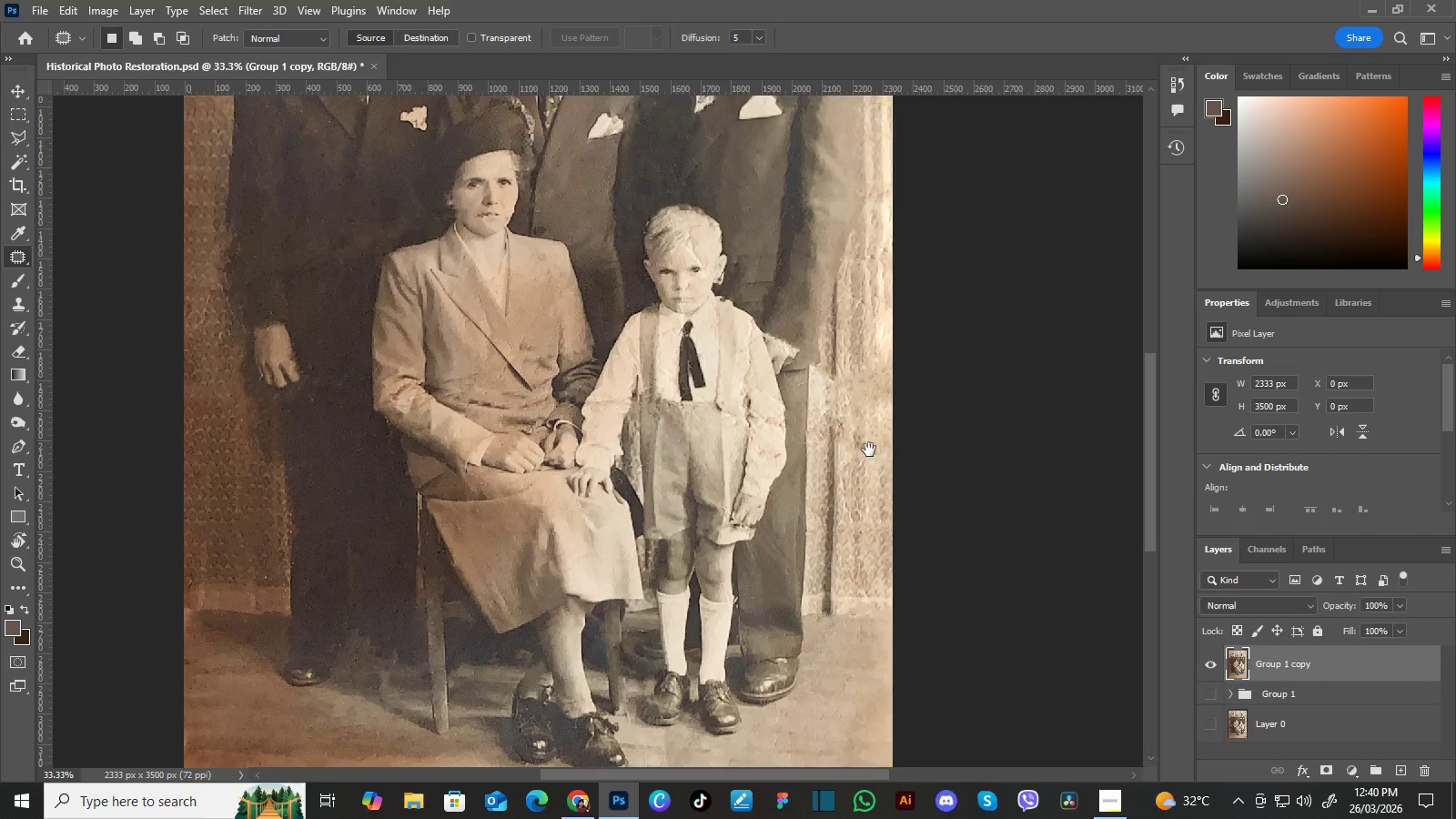 
left_click_drag(start_coordinate=[869, 450], to_coordinate=[804, 452])
 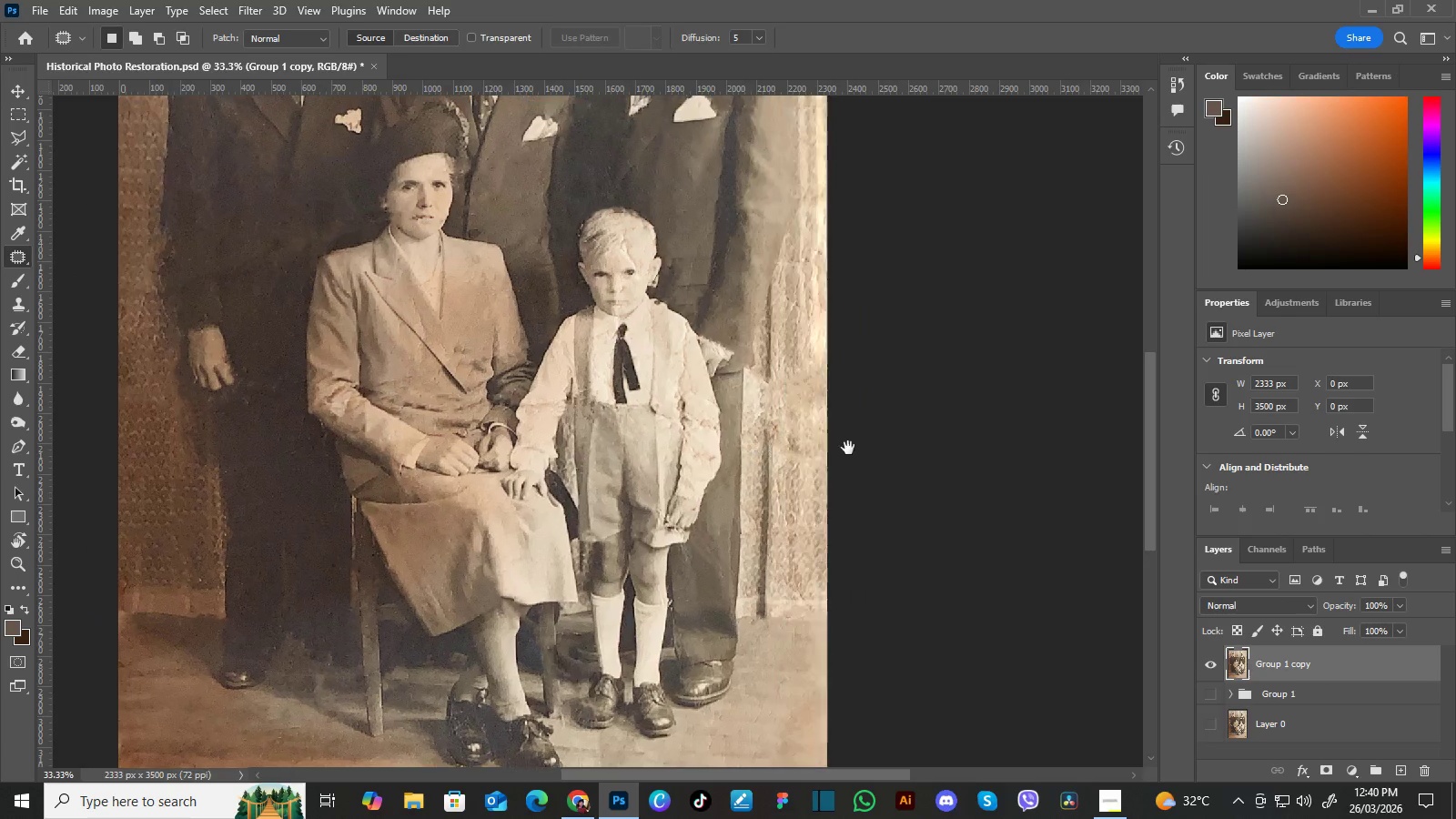 
key(Space)
 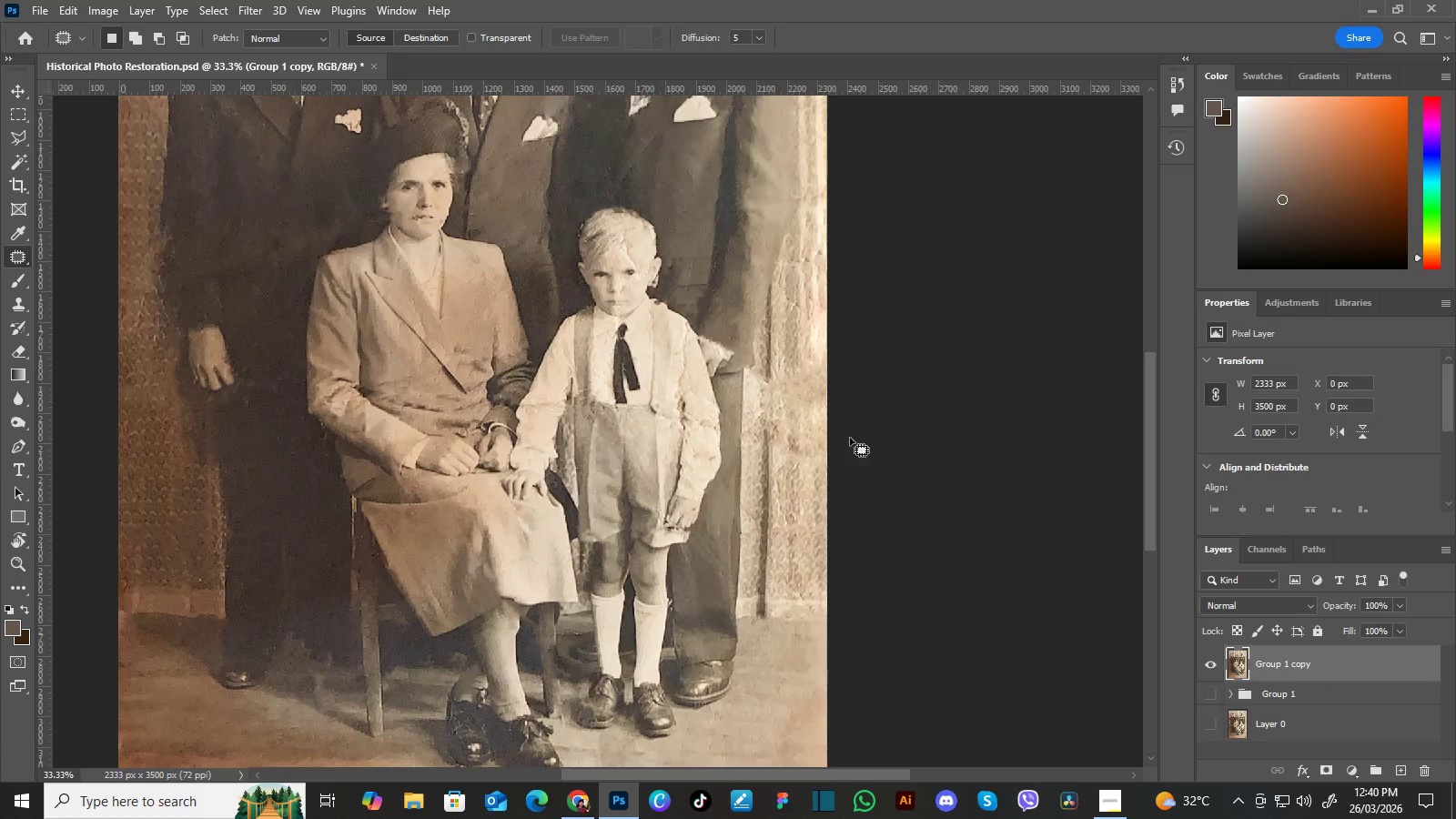 
hold_key(key=Space, duration=2.34)
 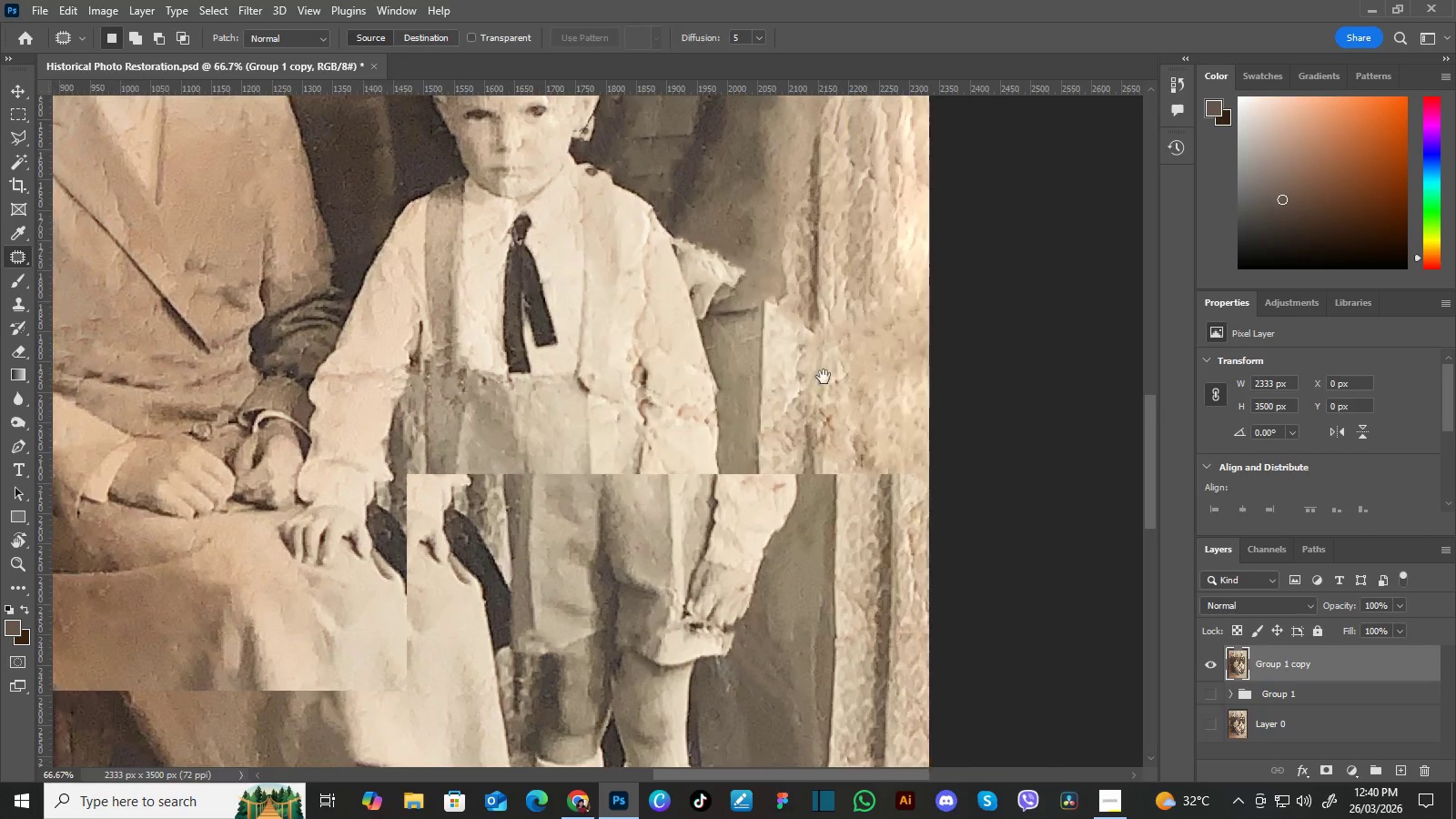 
key(Control+Equal)
 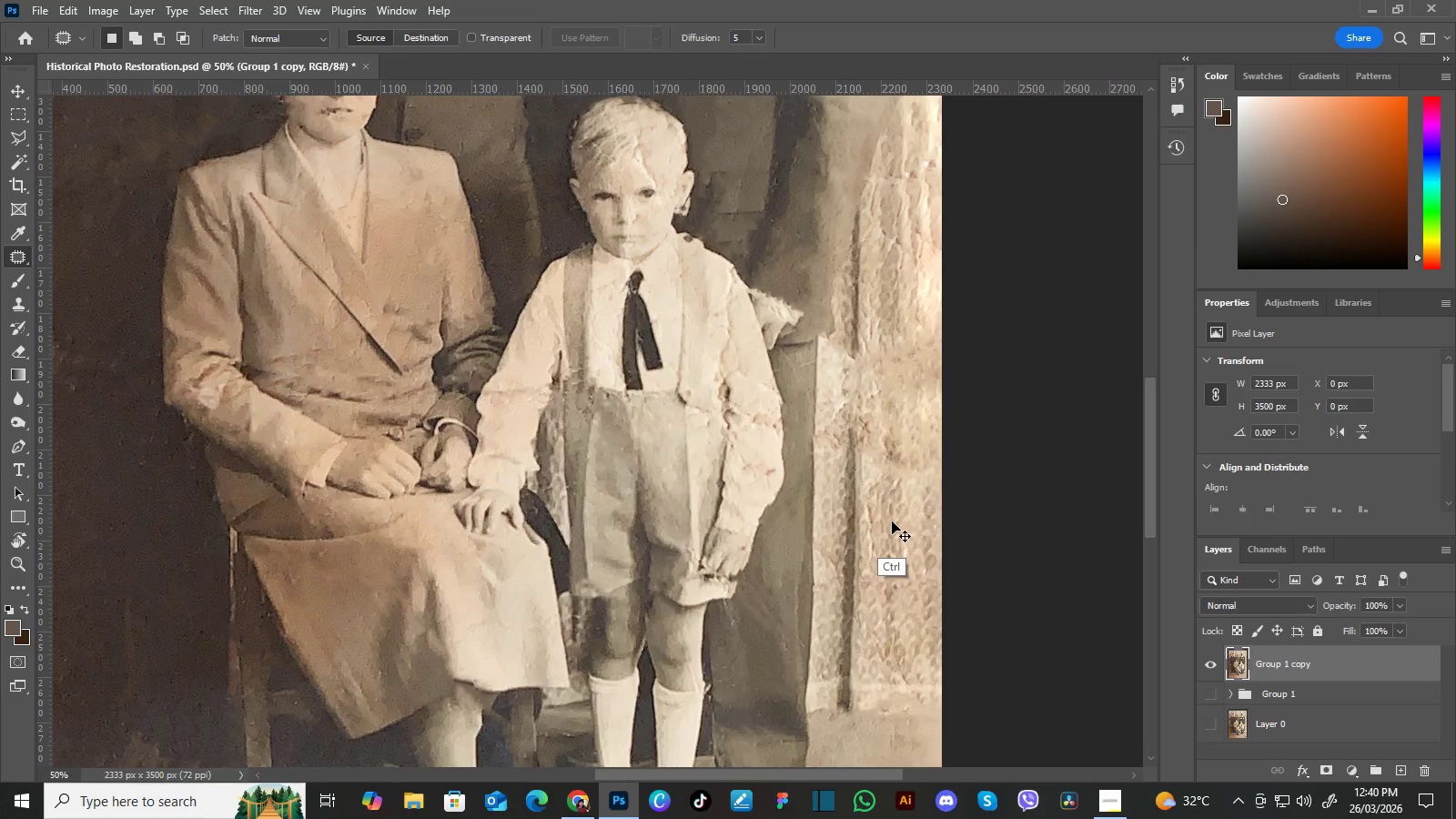 
key(Control+Equal)
 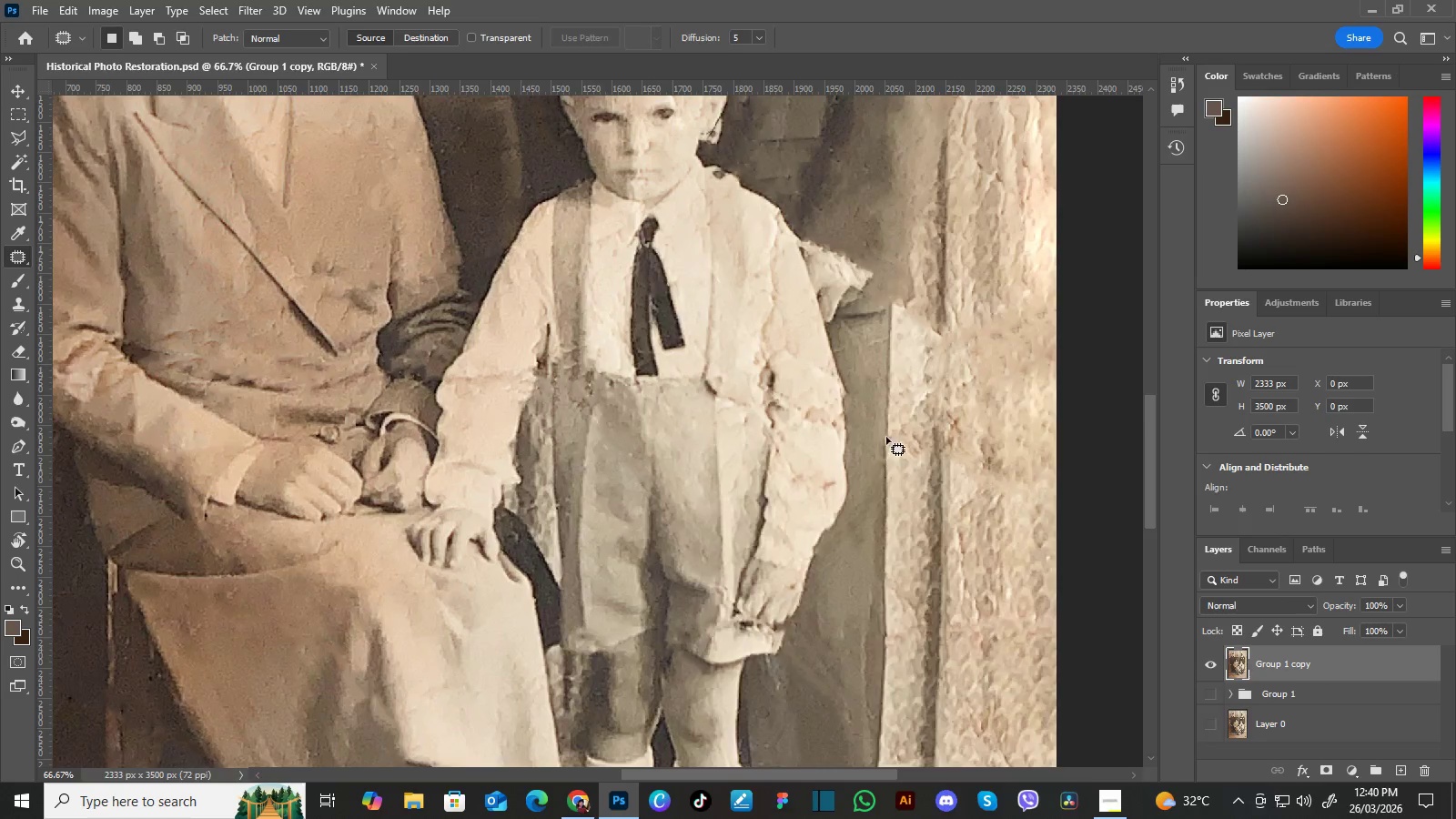 
hold_key(key=Space, duration=0.61)
 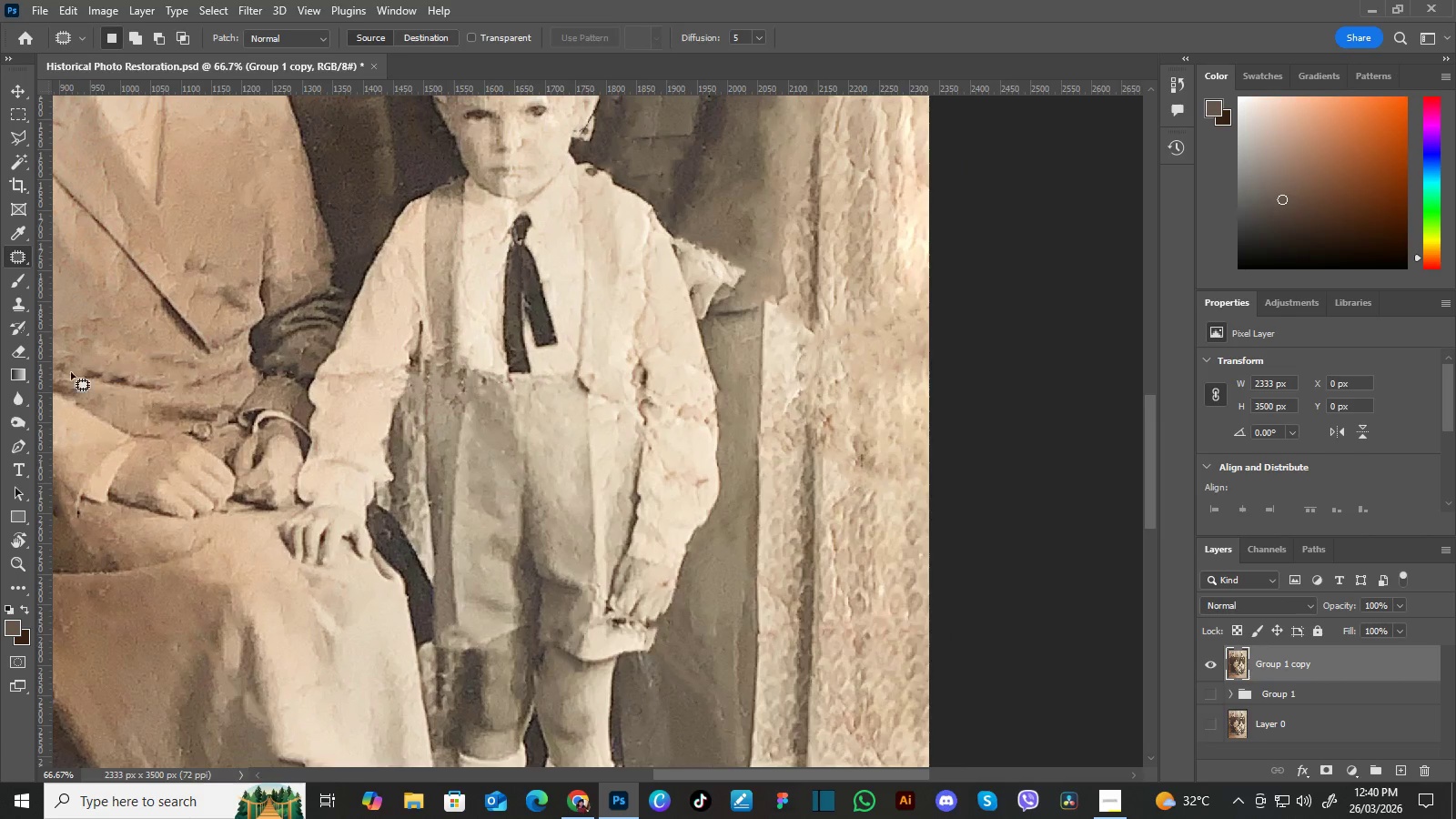 
left_click_drag(start_coordinate=[905, 391], to_coordinate=[778, 389])
 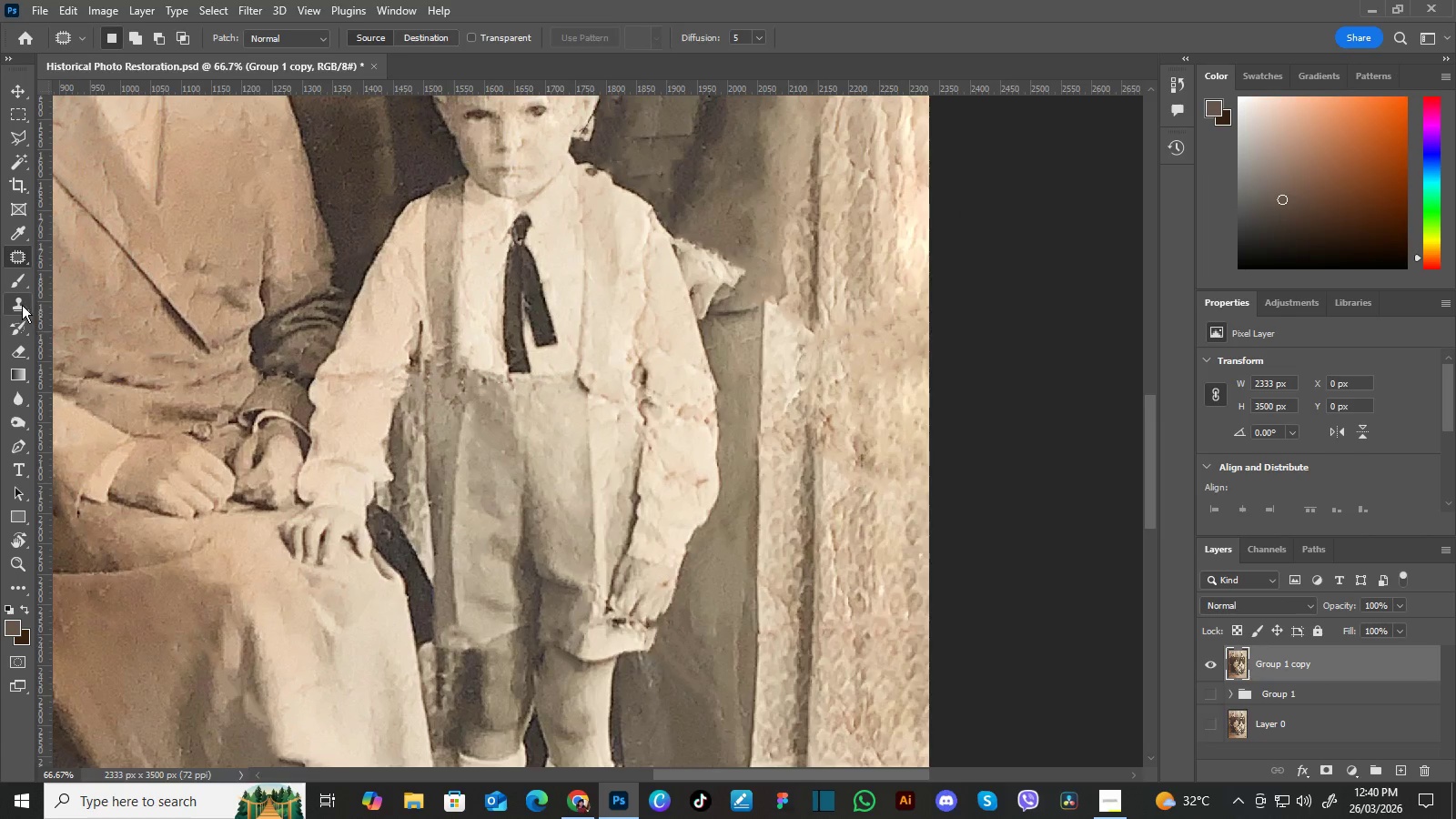 
left_click([22, 299])
 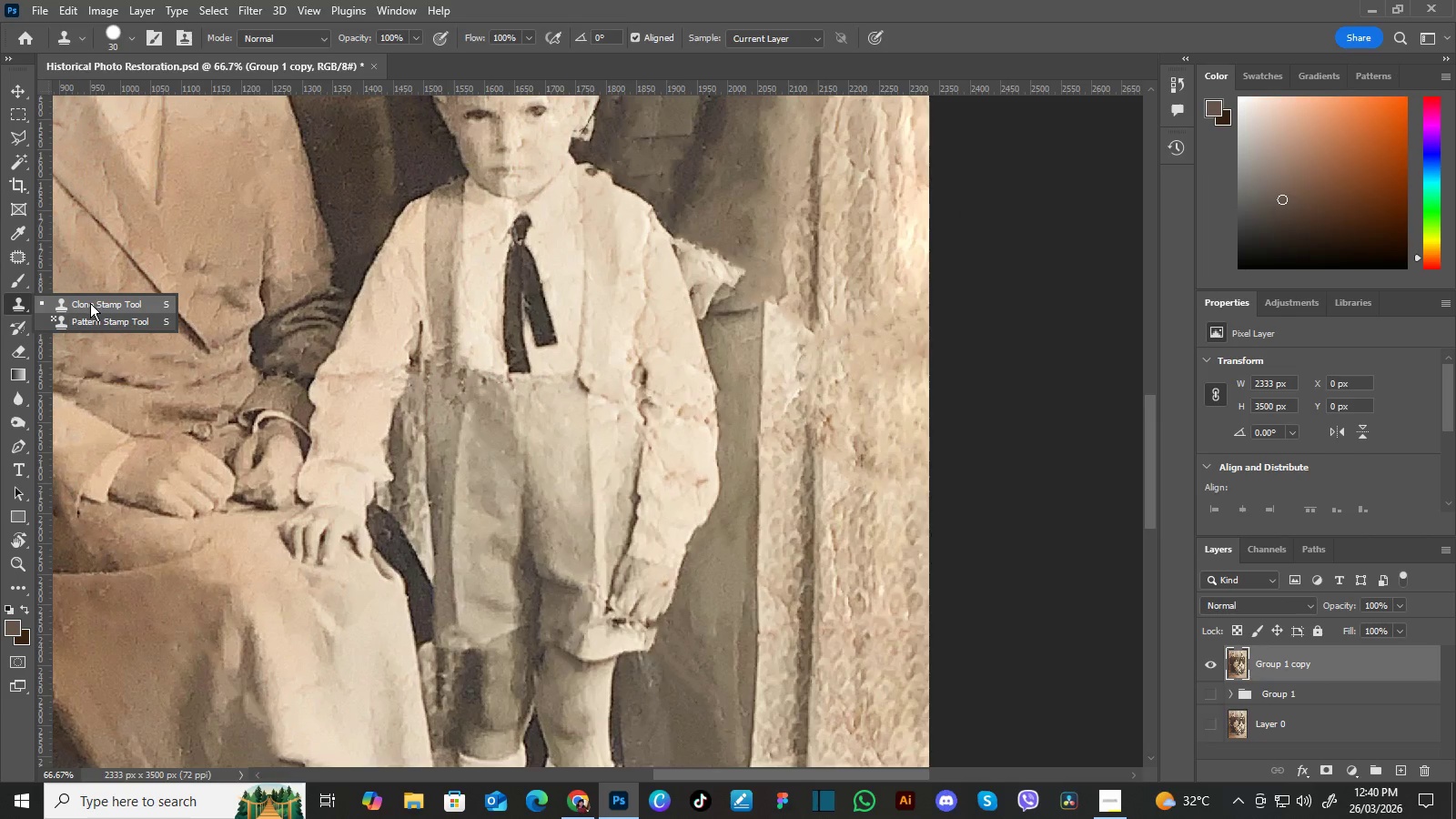 
left_click([92, 301])
 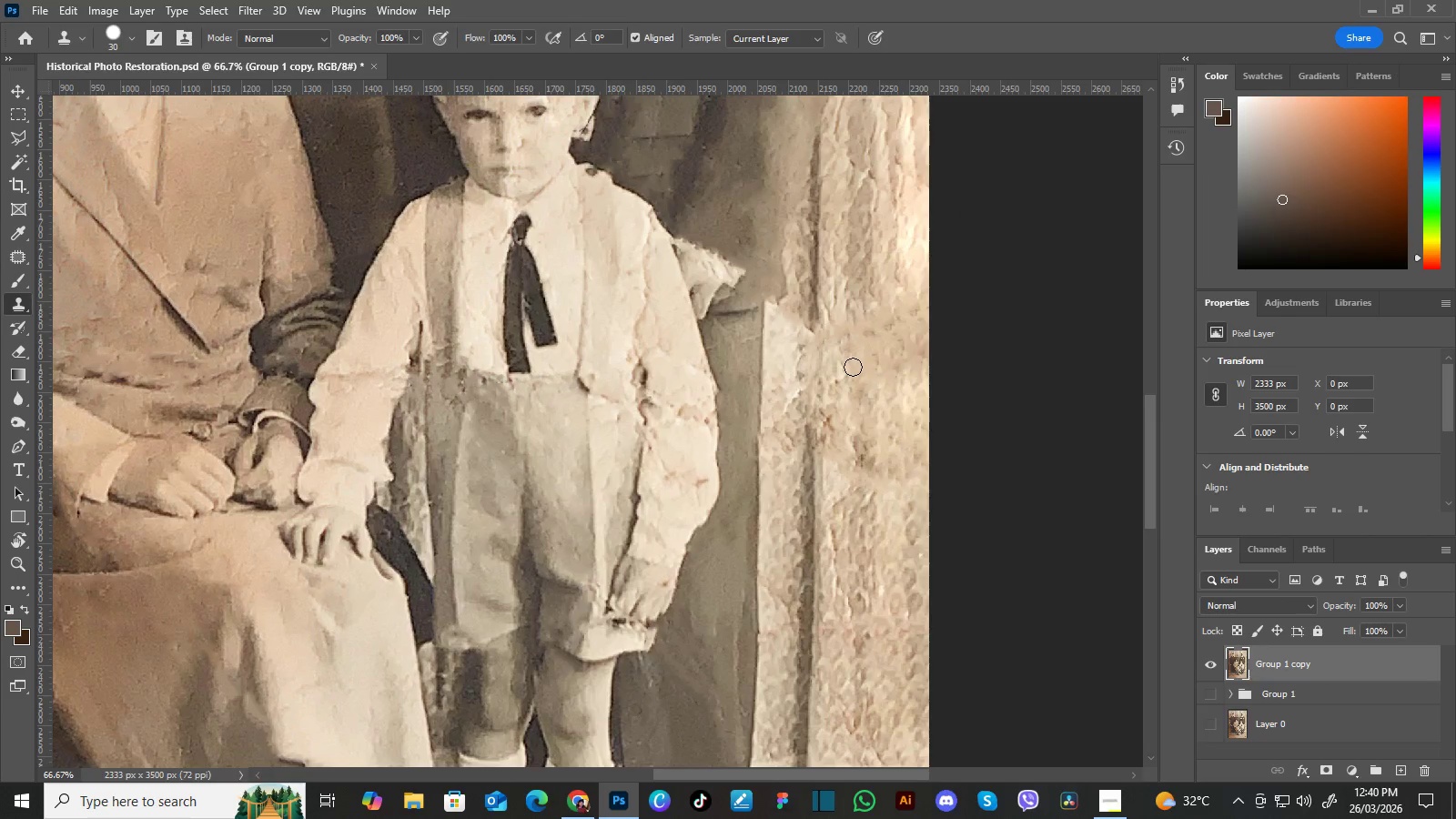 
key(BracketRight)
 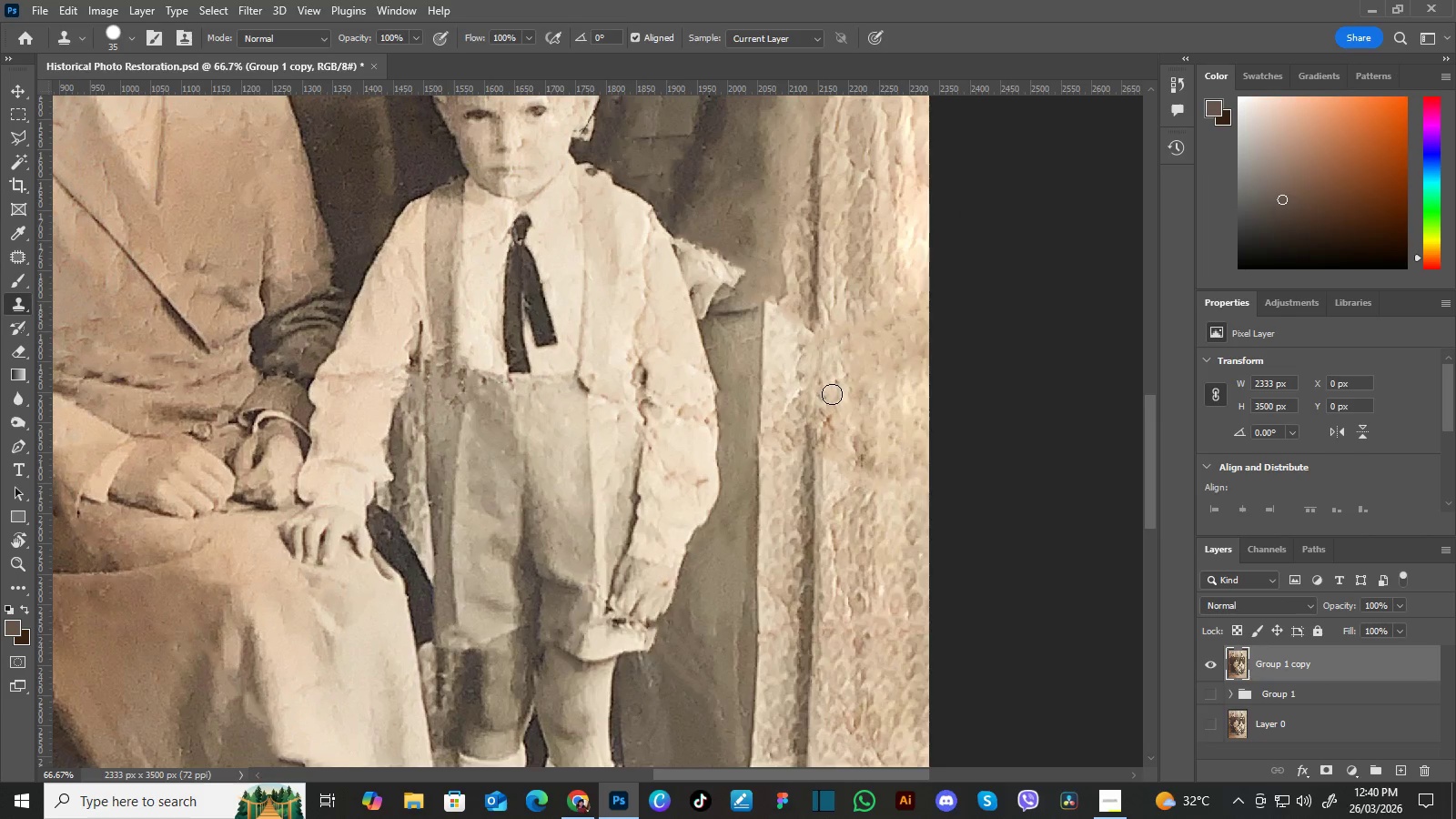 
key(BracketRight)
 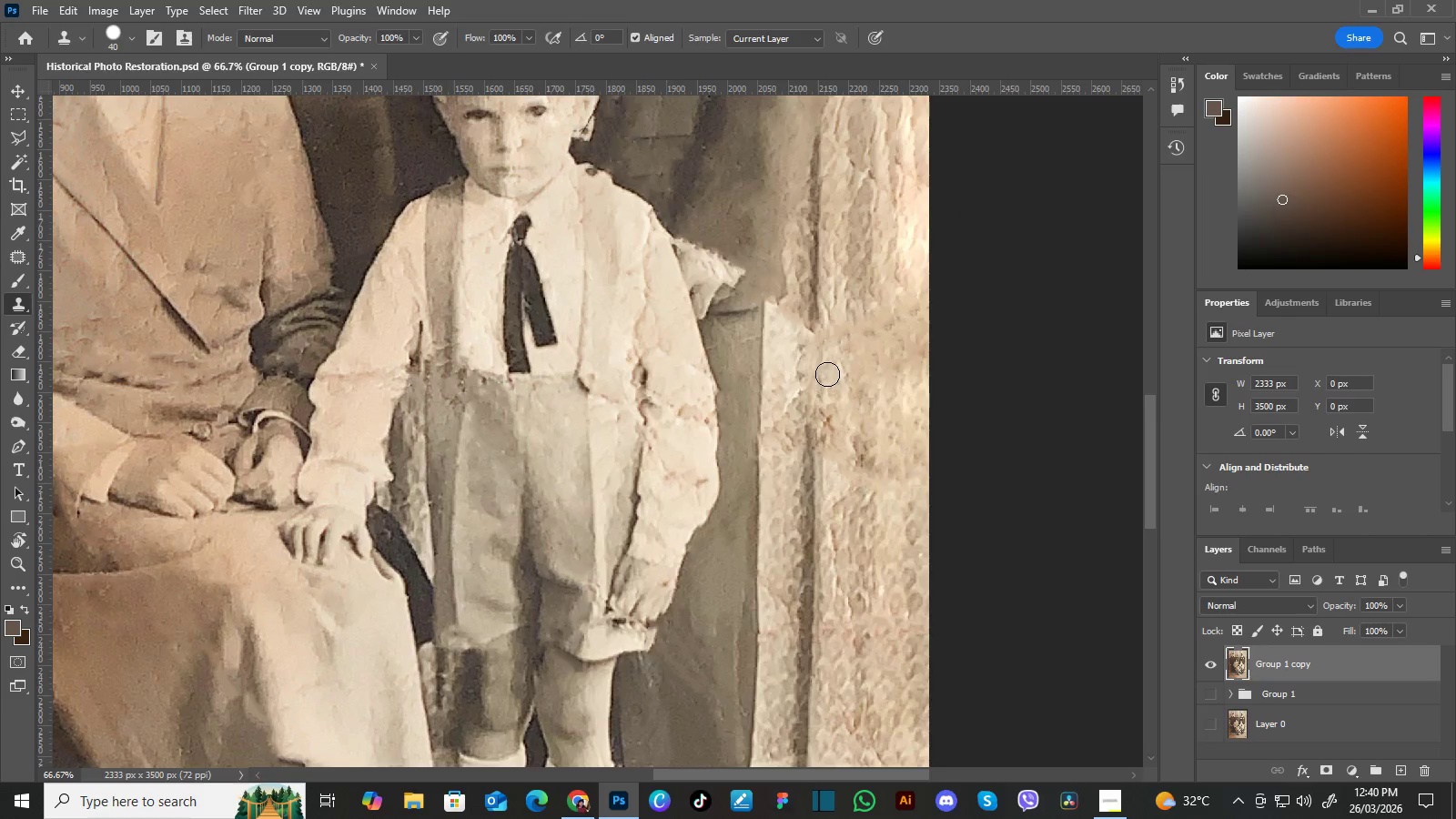 
key(BracketRight)
 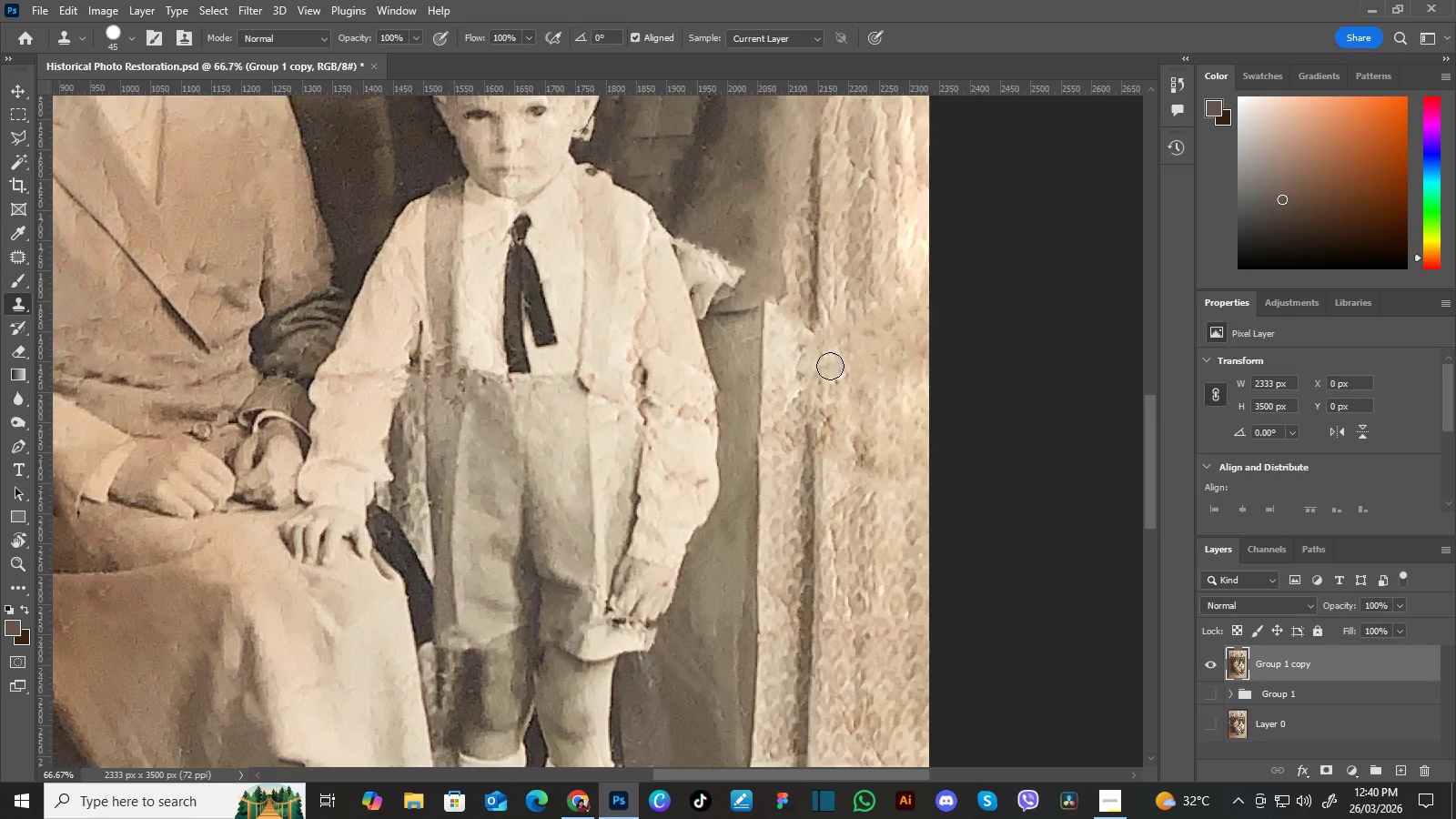 
key(BracketRight)
 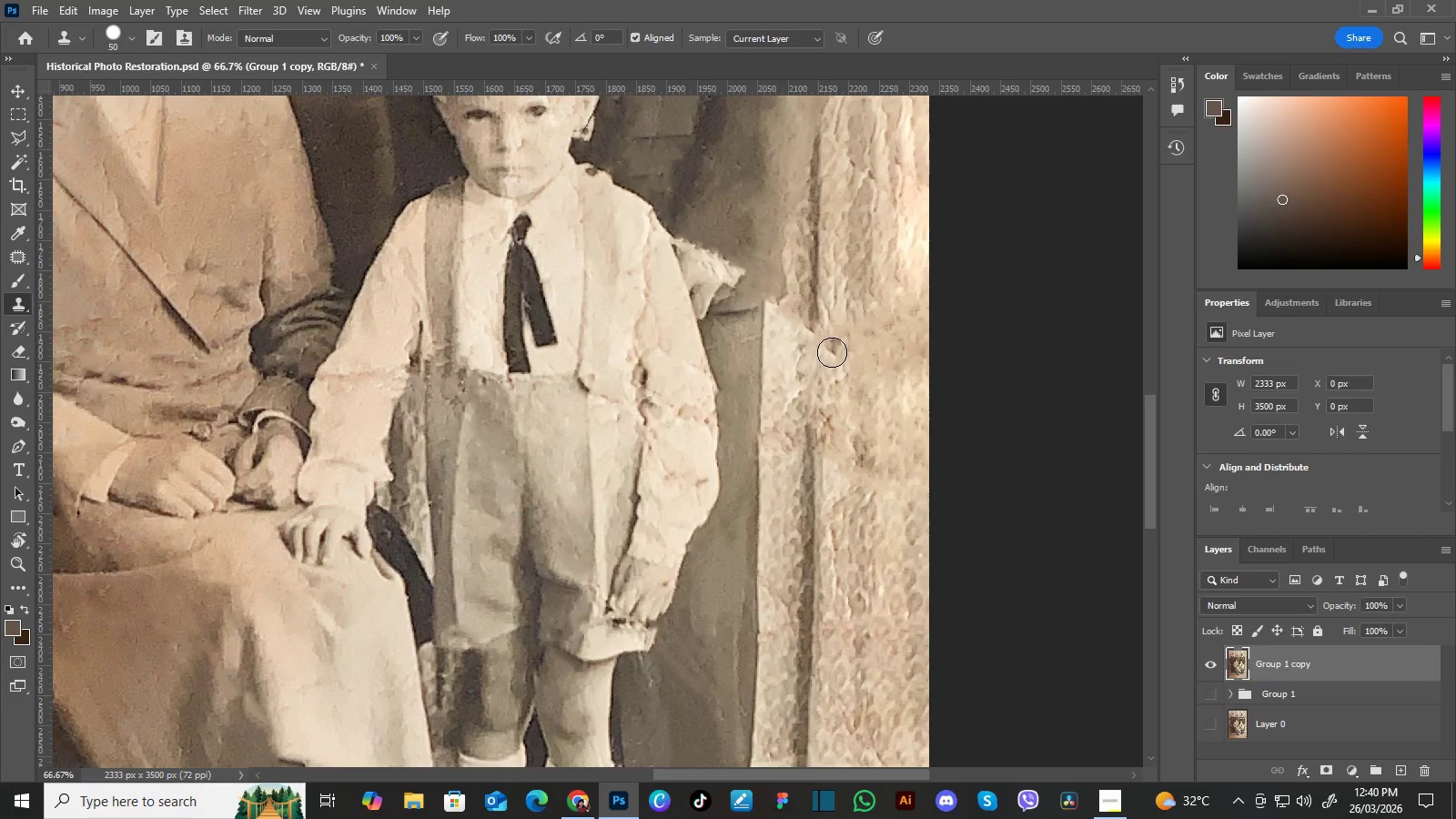 
key(BracketRight)
 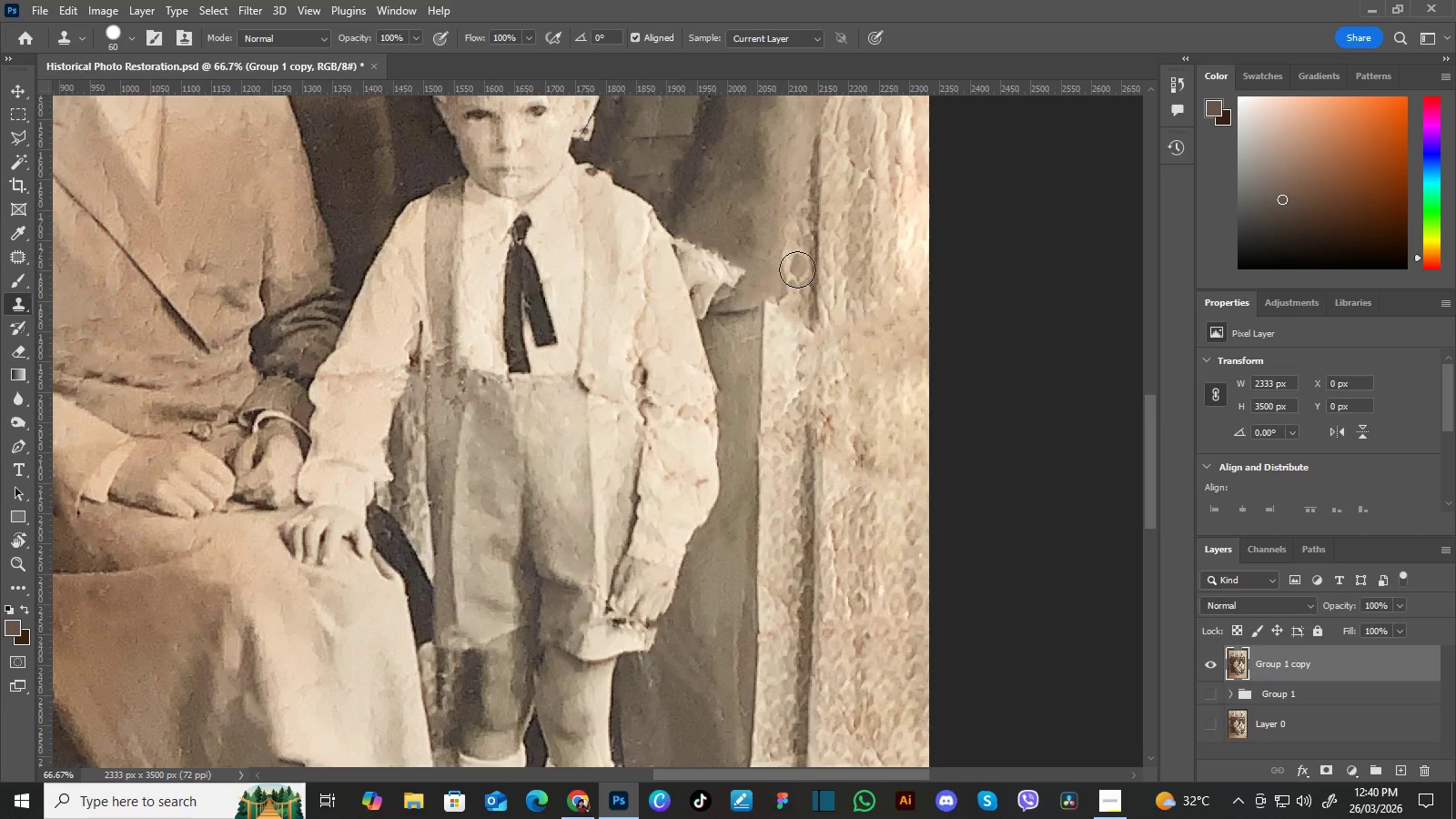 
hold_key(key=AltLeft, duration=1.5)
left_click([812, 313])
 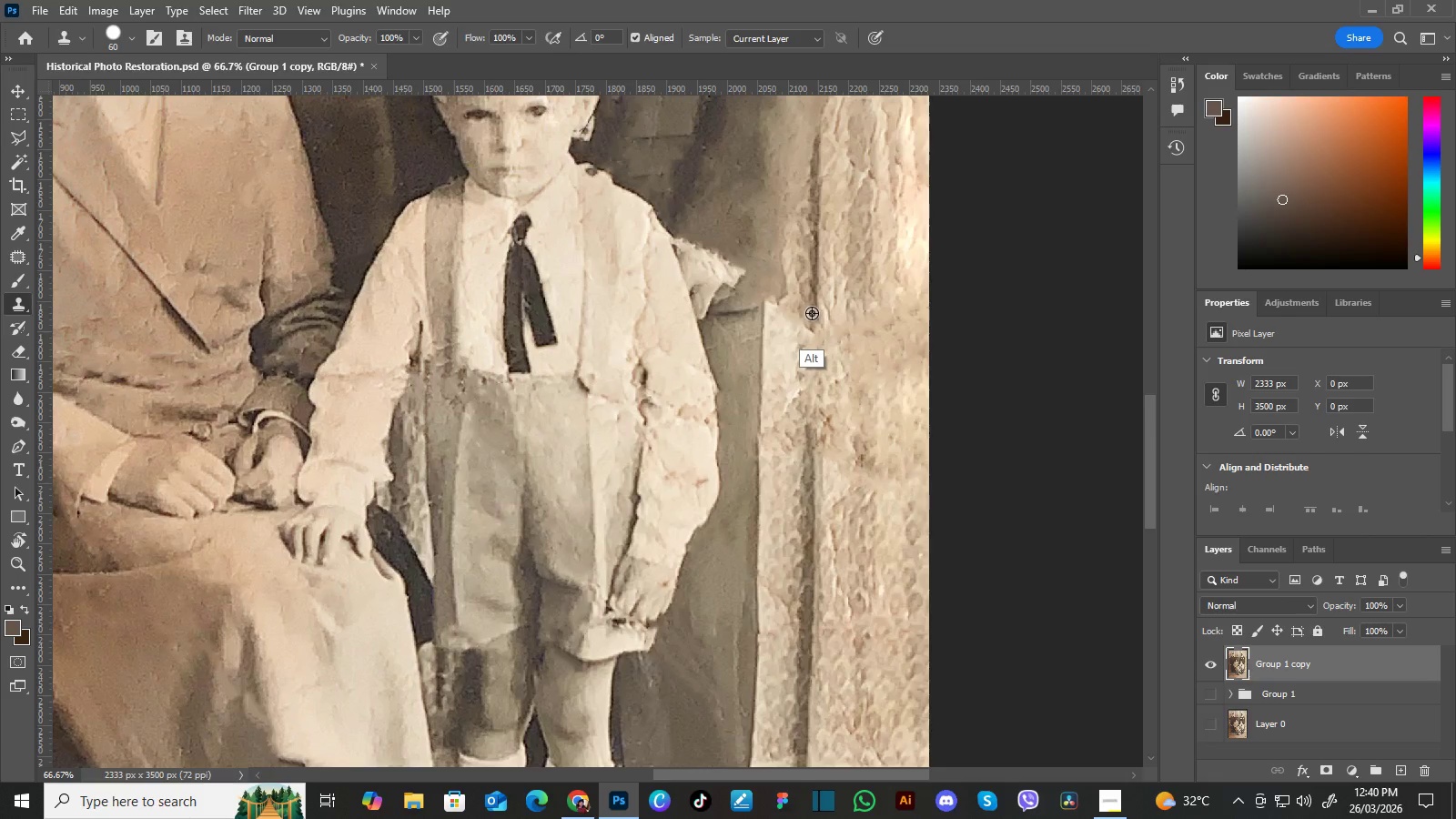 
key(Alt+AltLeft)
 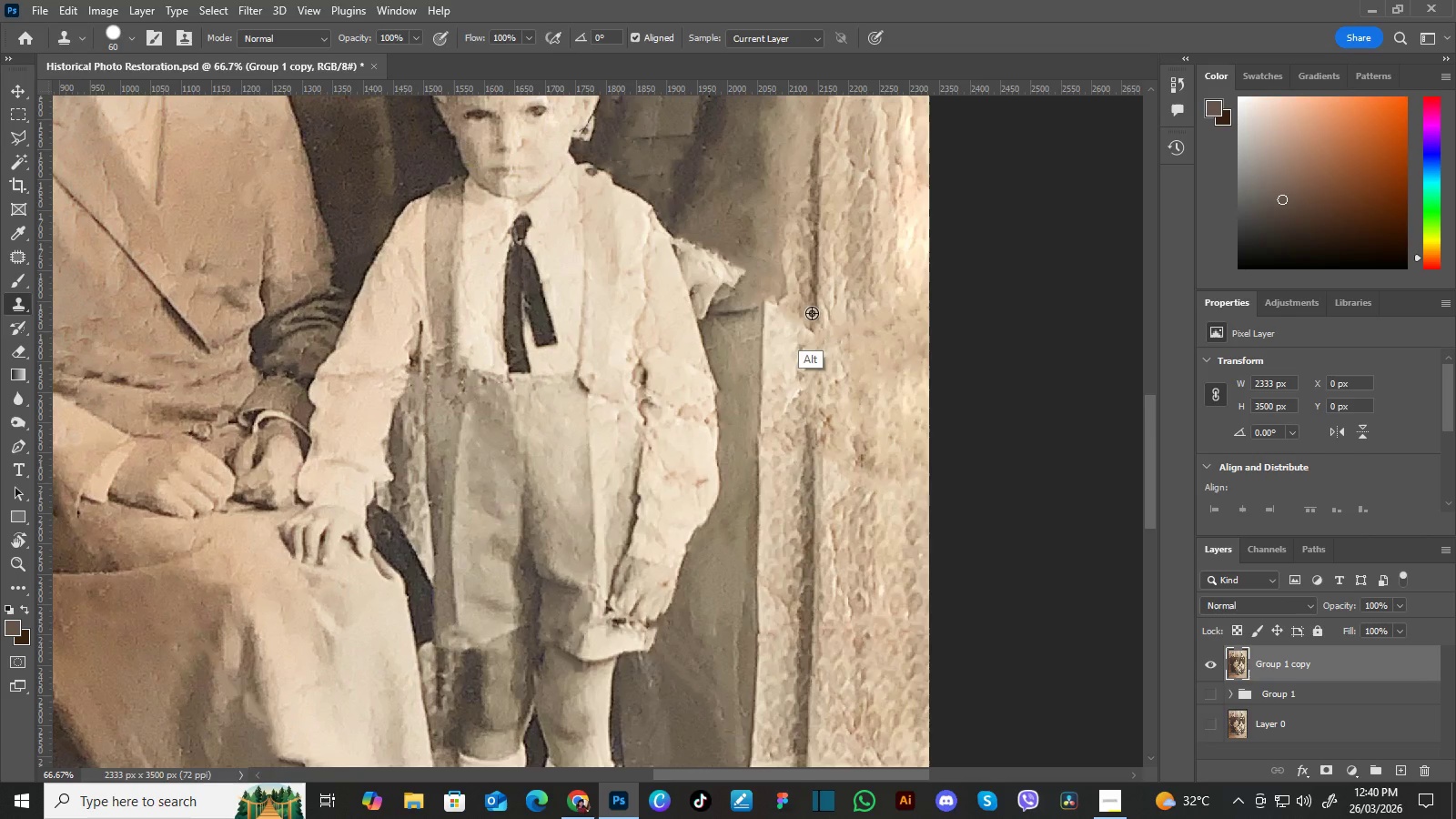 
key(Alt+AltLeft)
 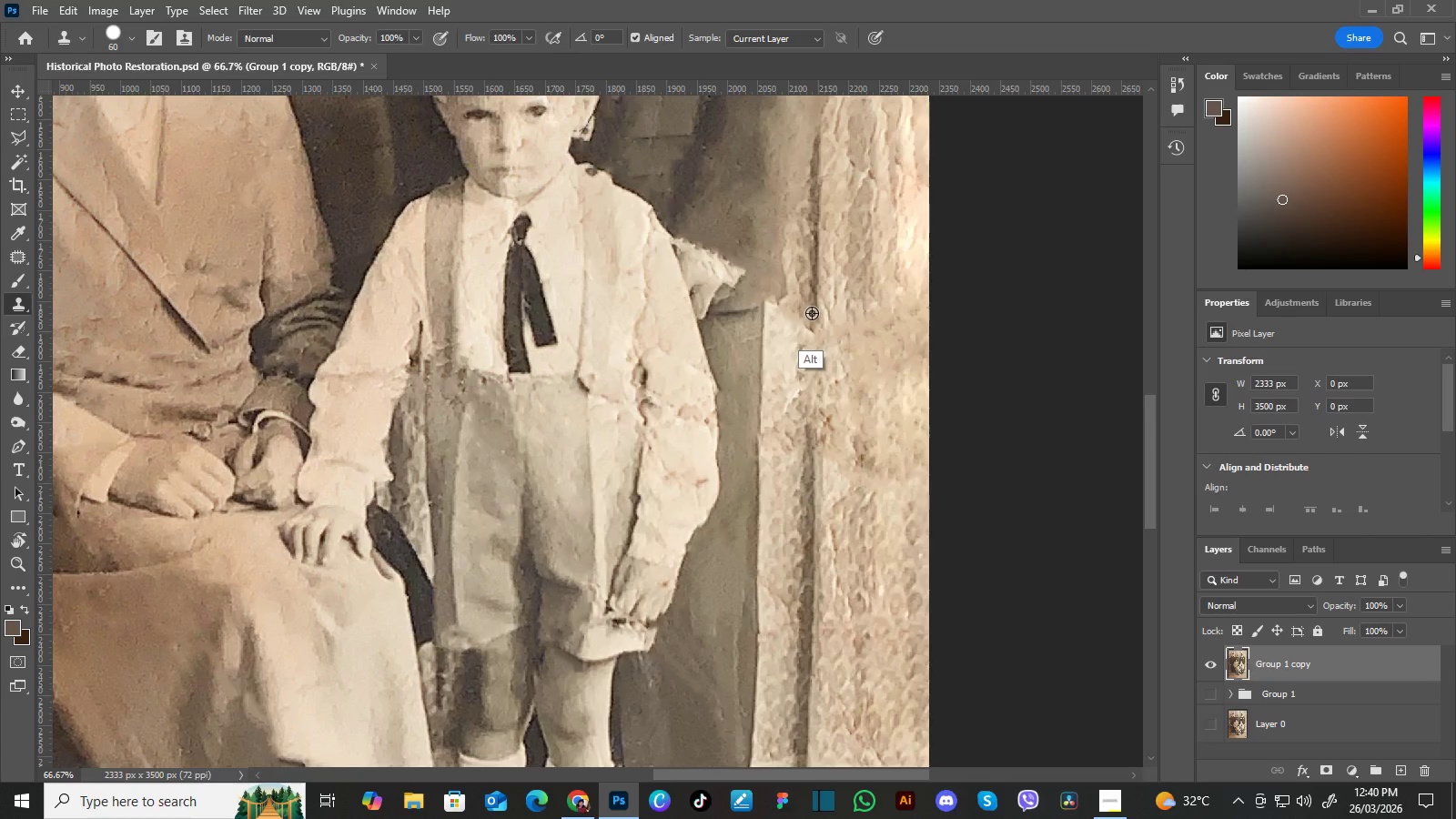 
key(Alt+AltLeft)
 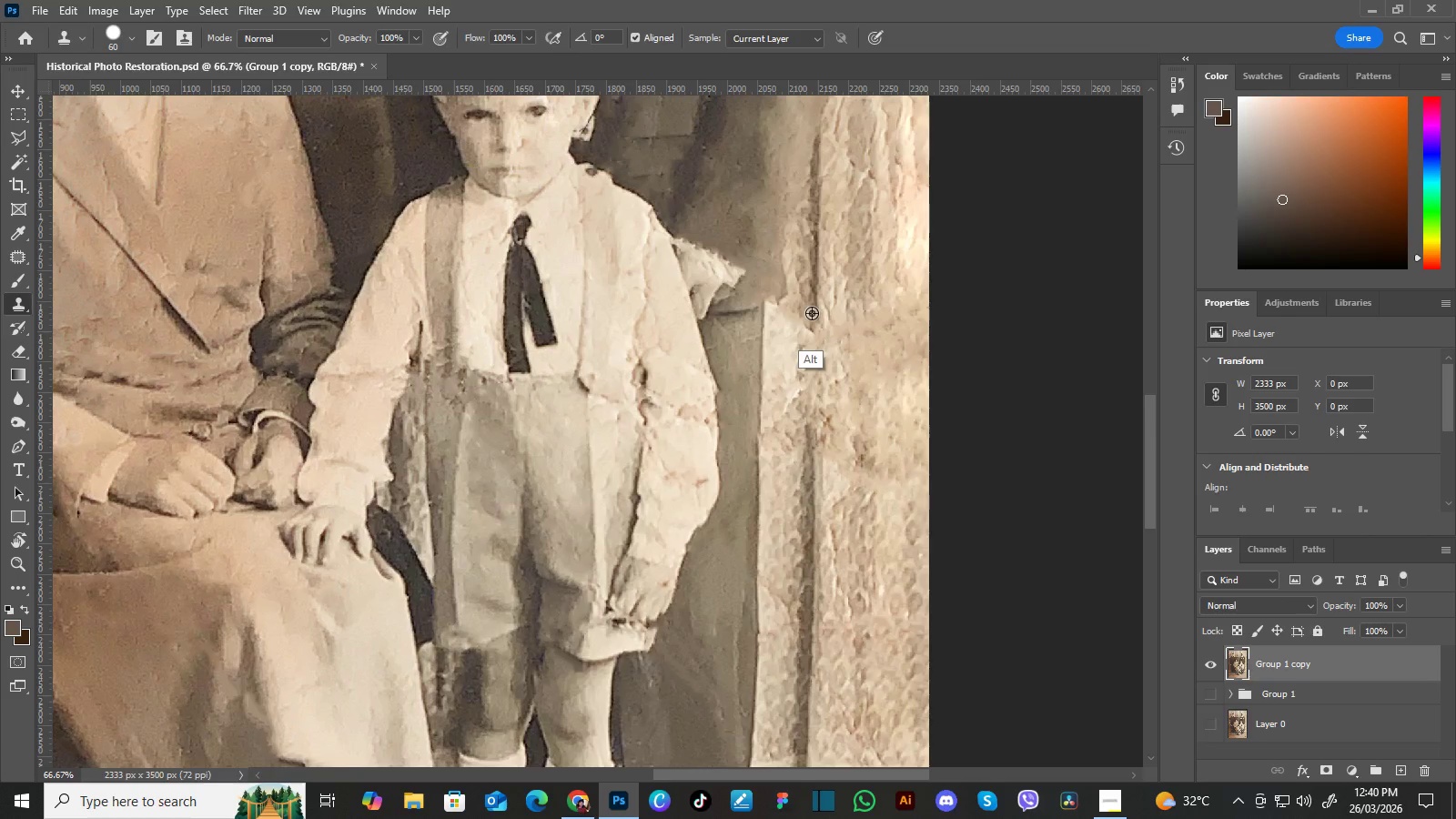 
key(Alt+AltLeft)
 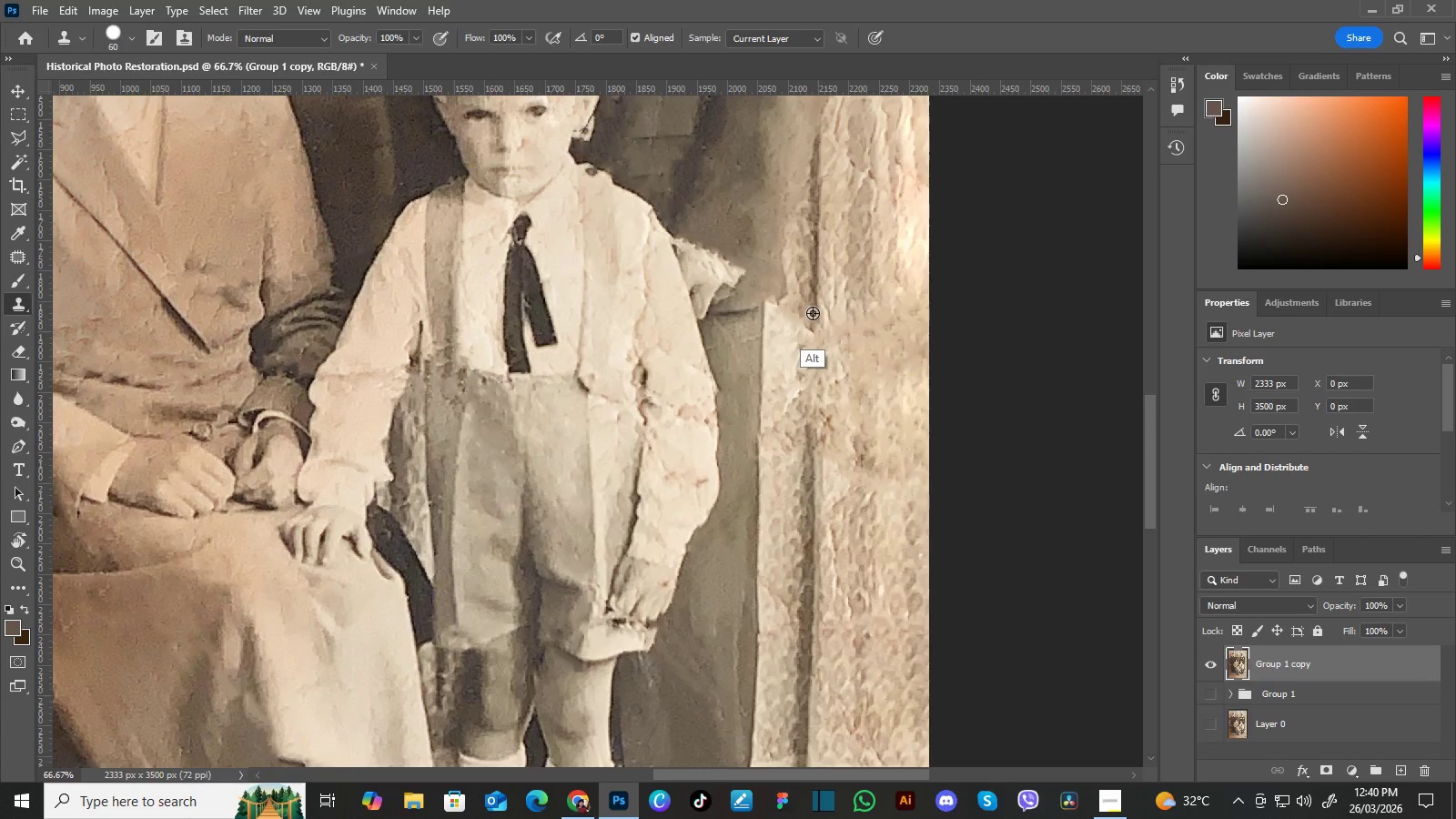 
key(Alt+AltLeft)
 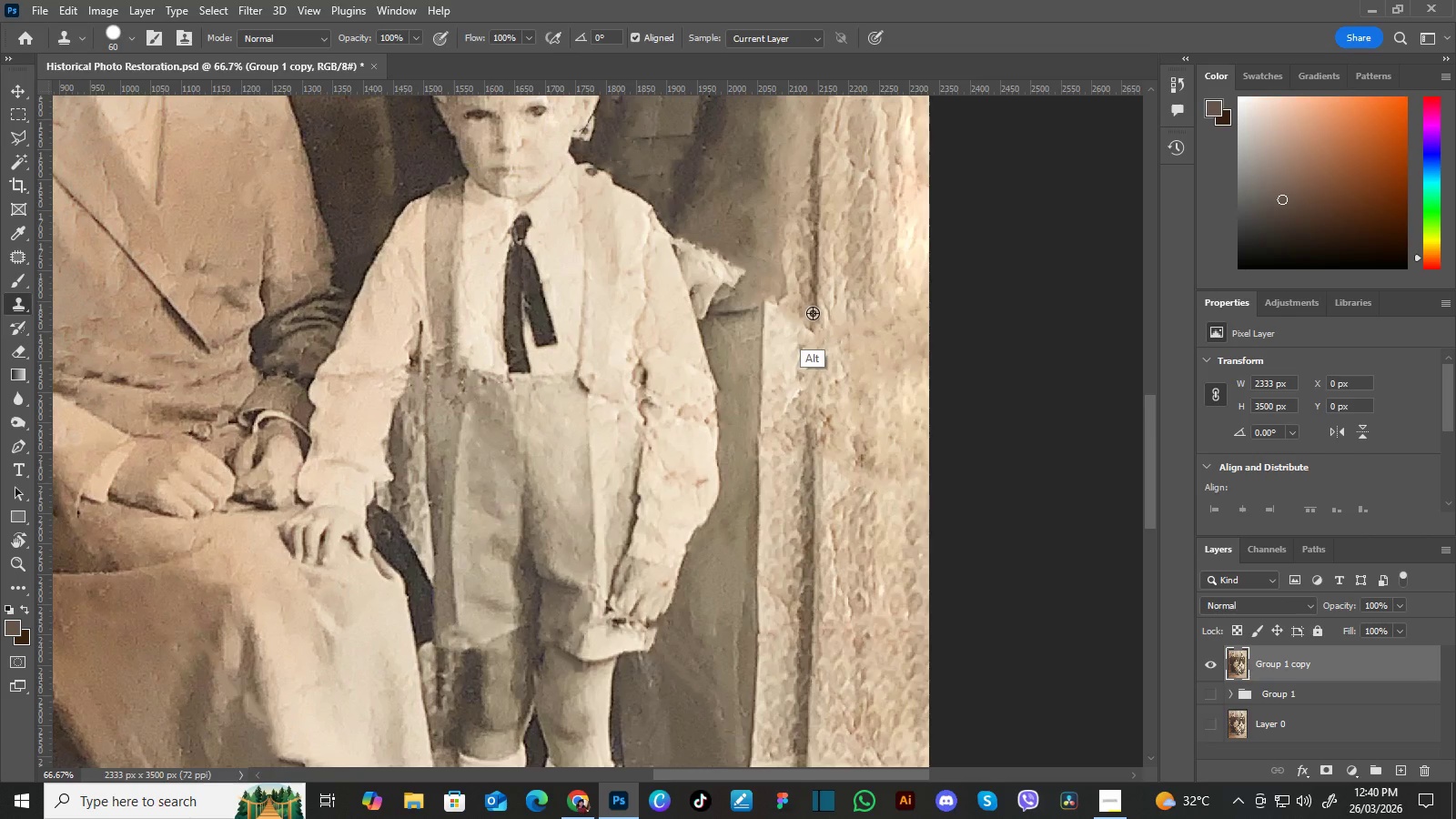 
key(Alt+AltLeft)
 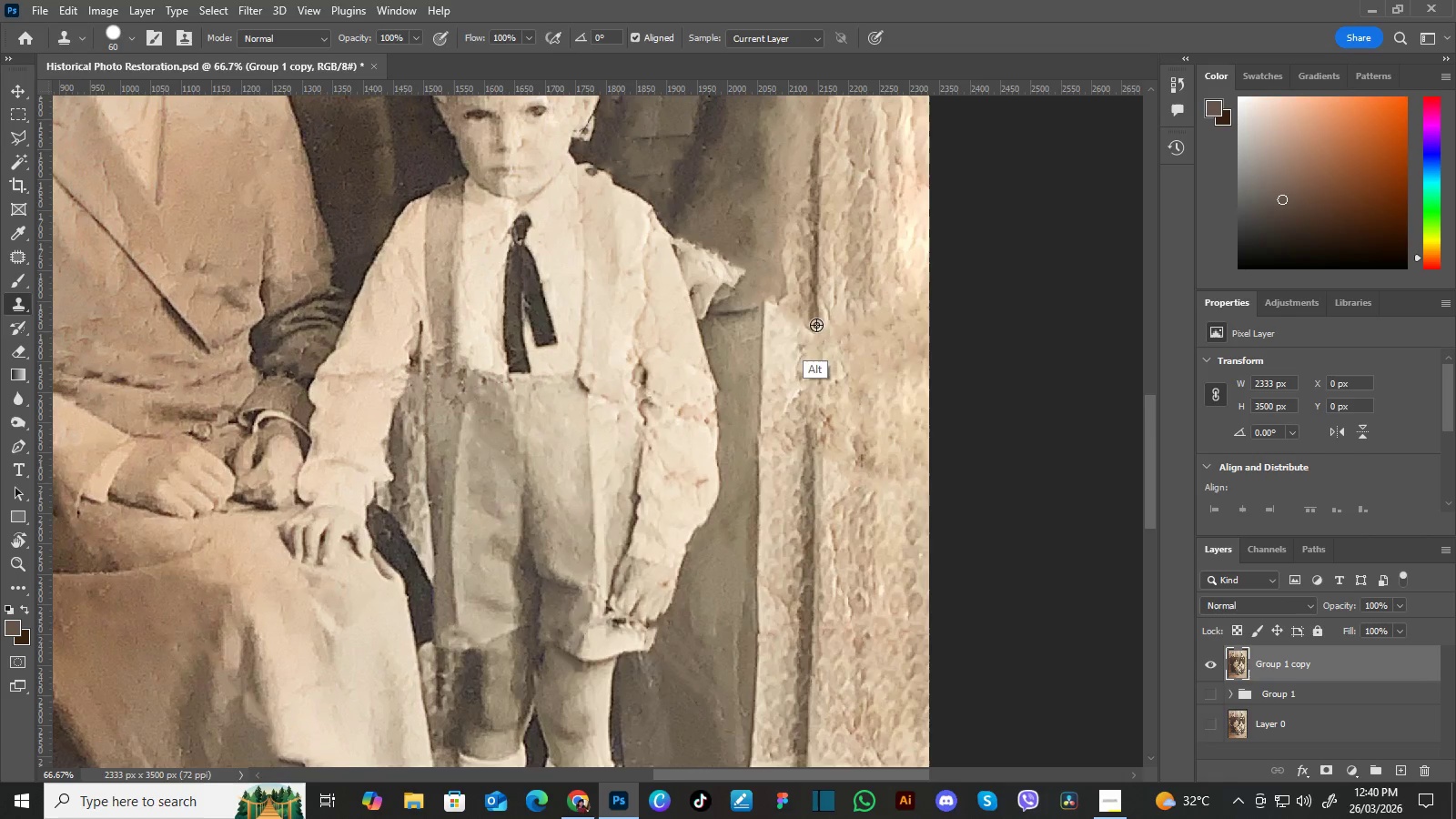 
key(Alt+AltLeft)
 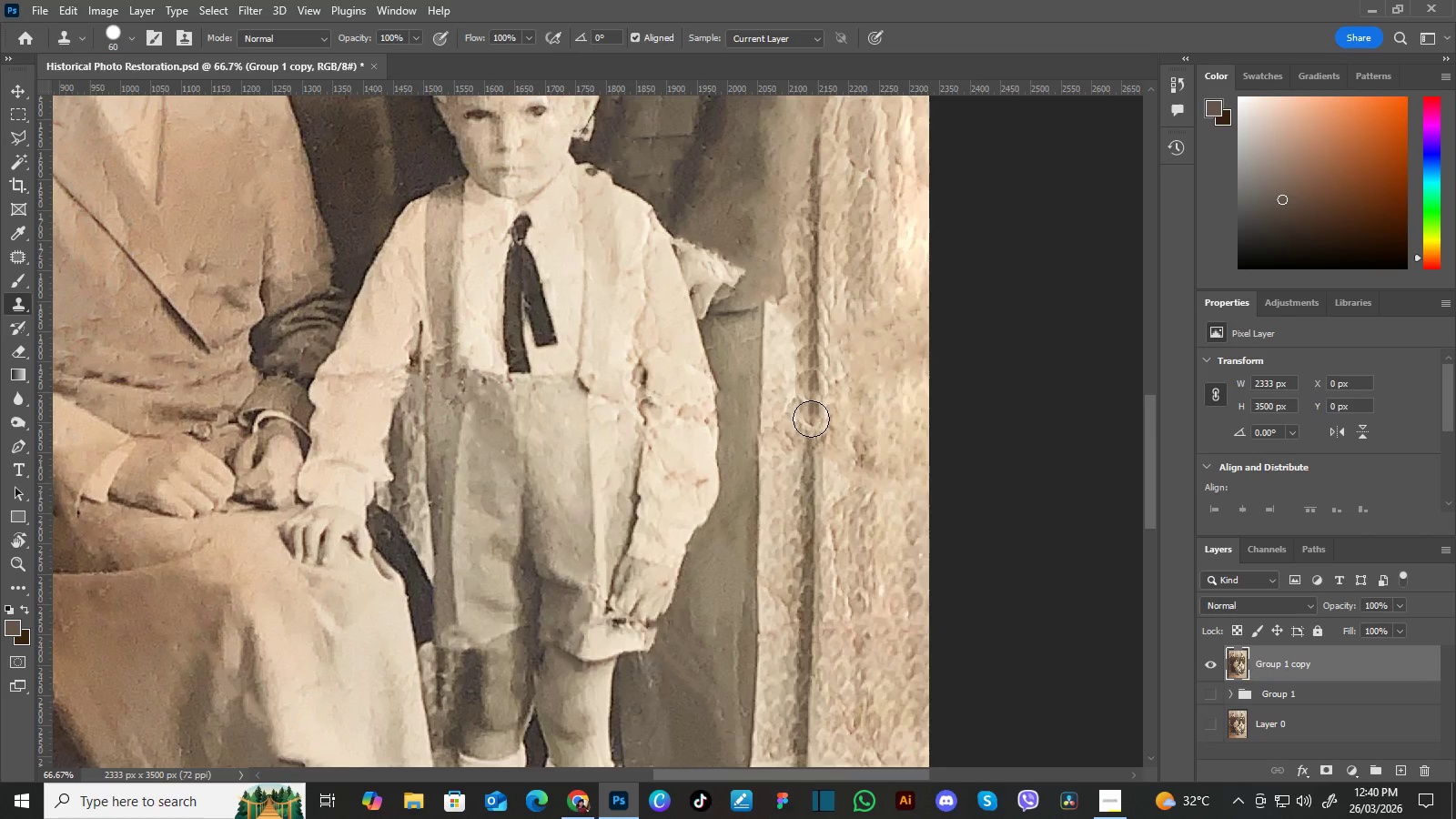 
wait(6.55)
 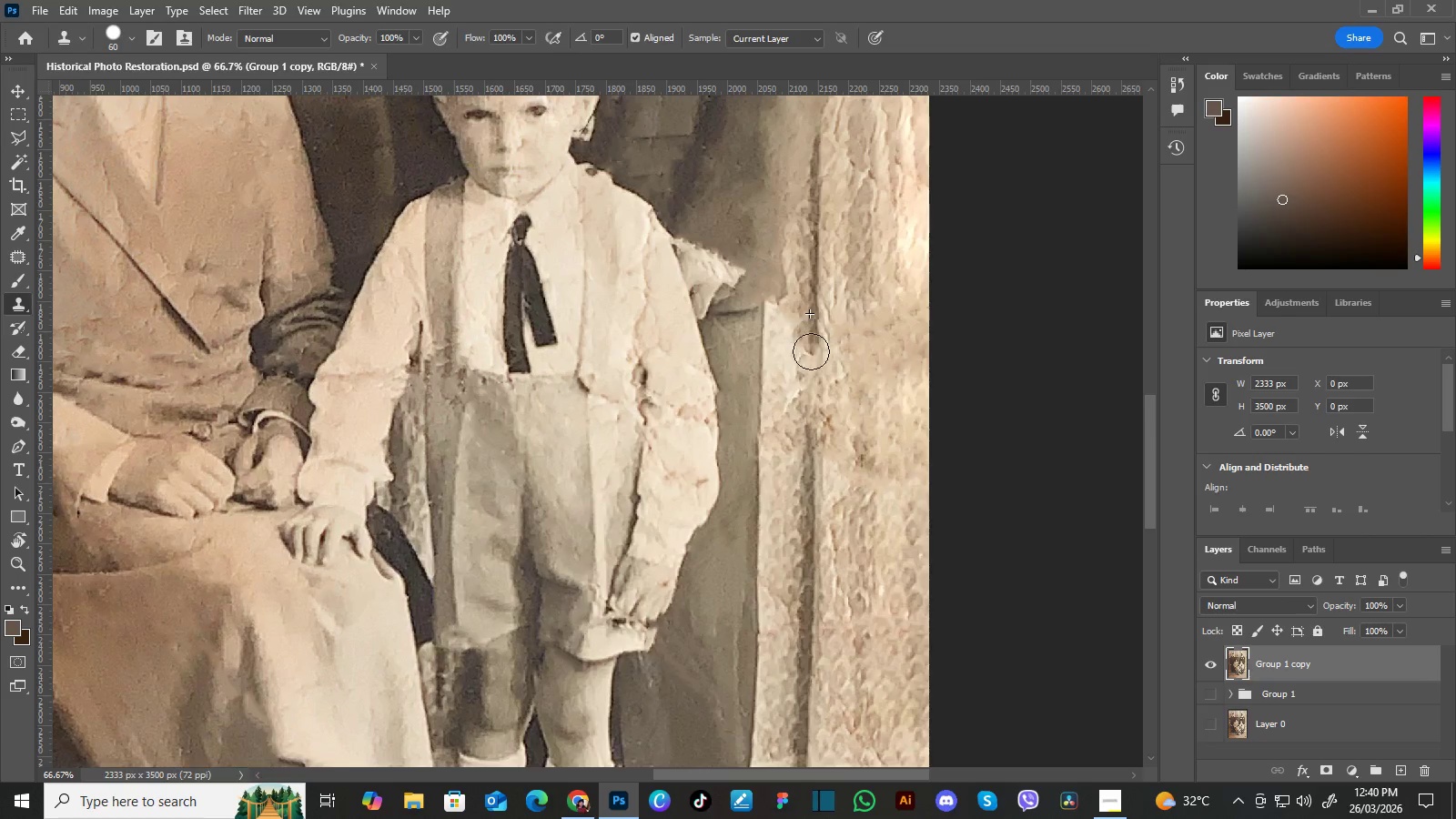 
hold_key(key=AltLeft, duration=1.03)
left_click([811, 484])
 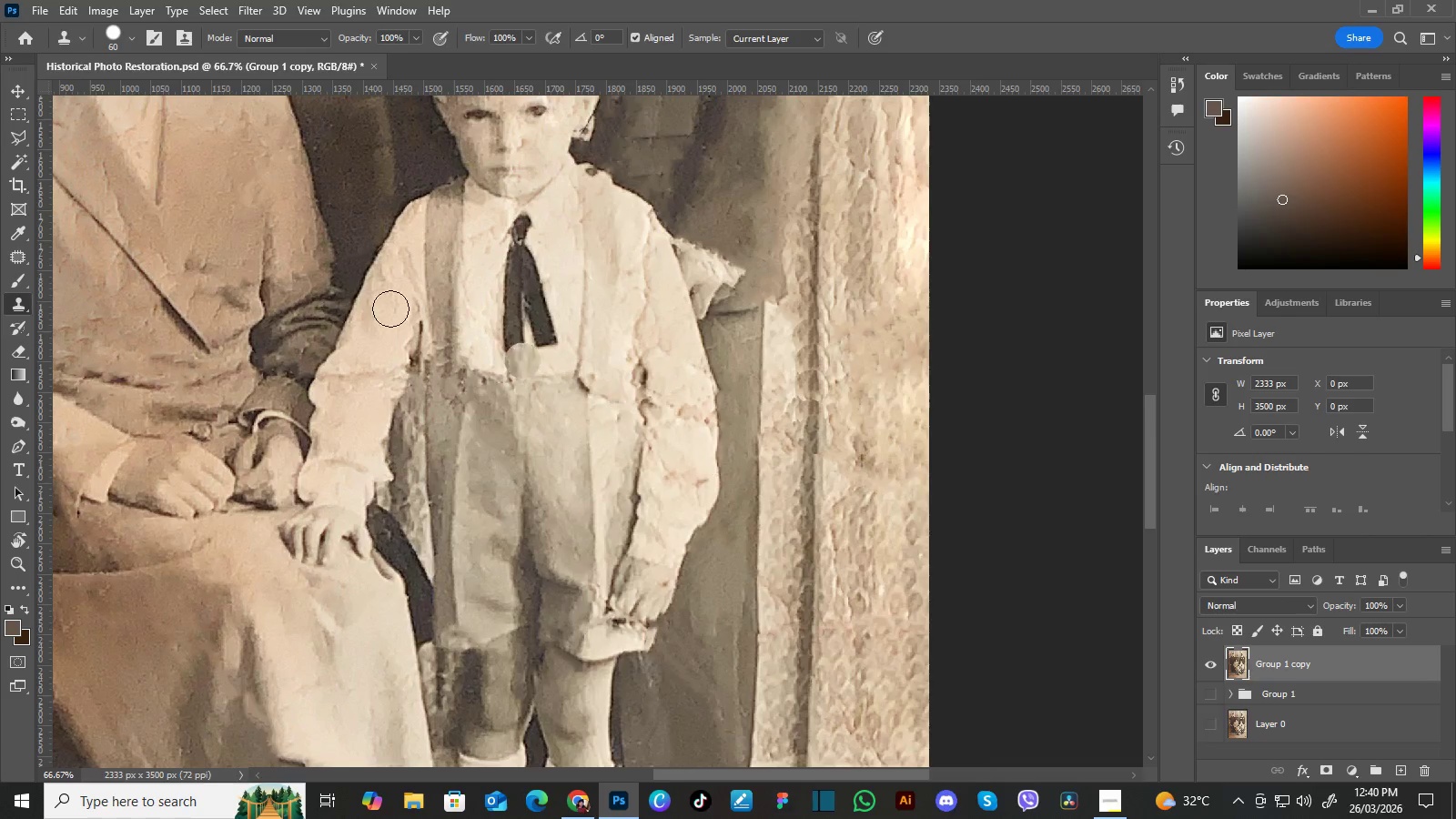 
left_click([22, 254])
 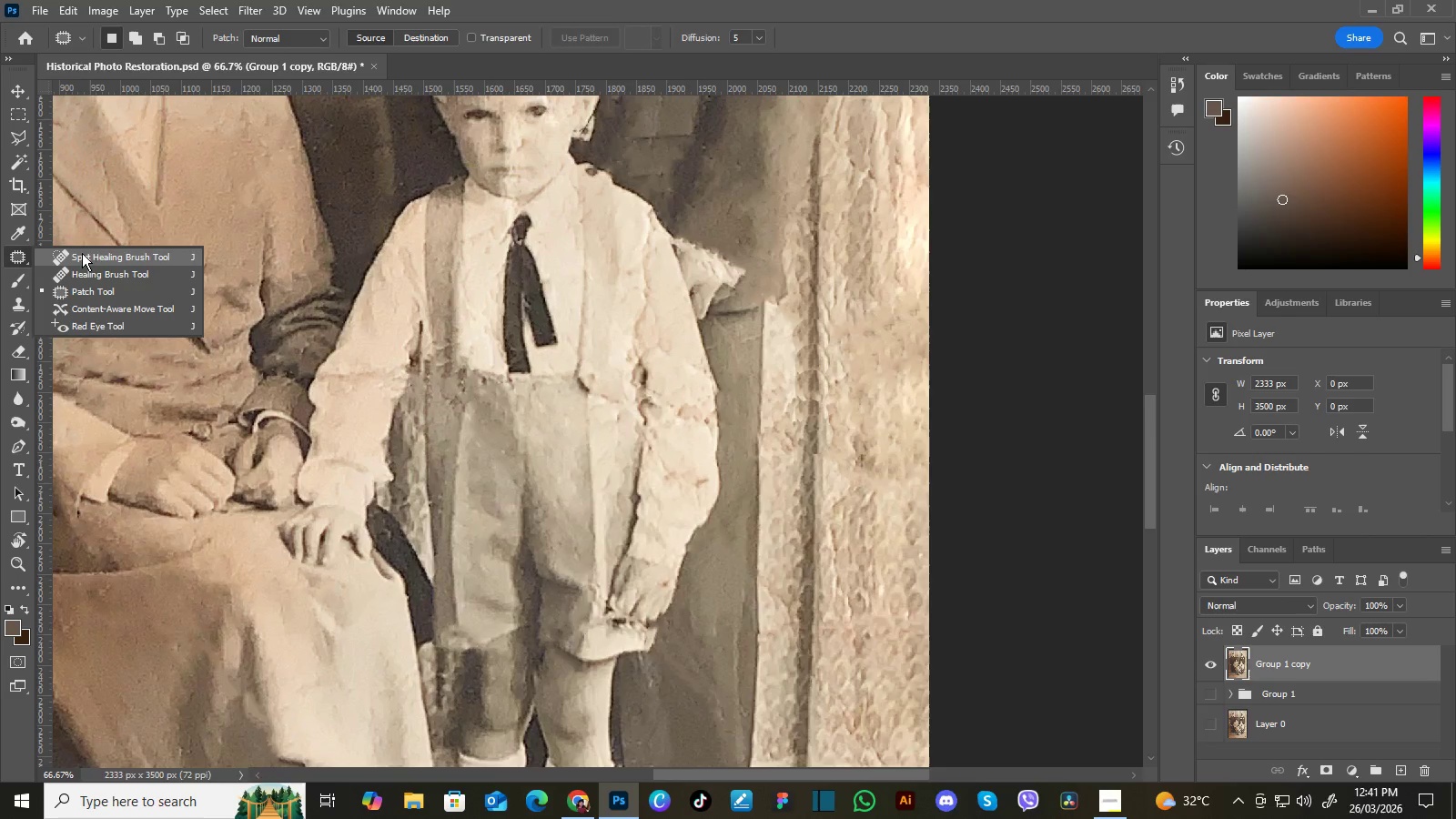 
mouse_move([16, 262])
 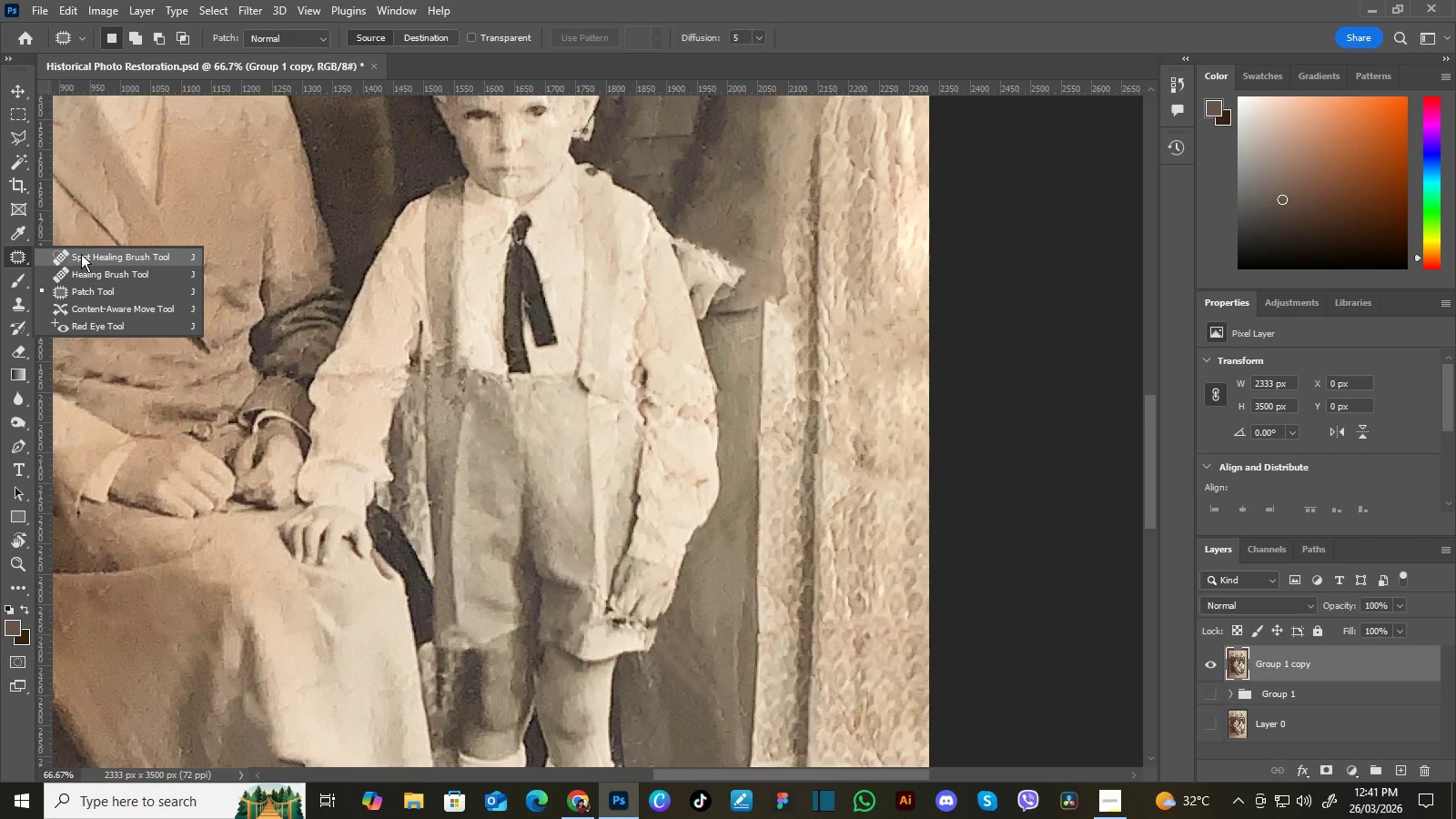 
left_click([85, 255])
 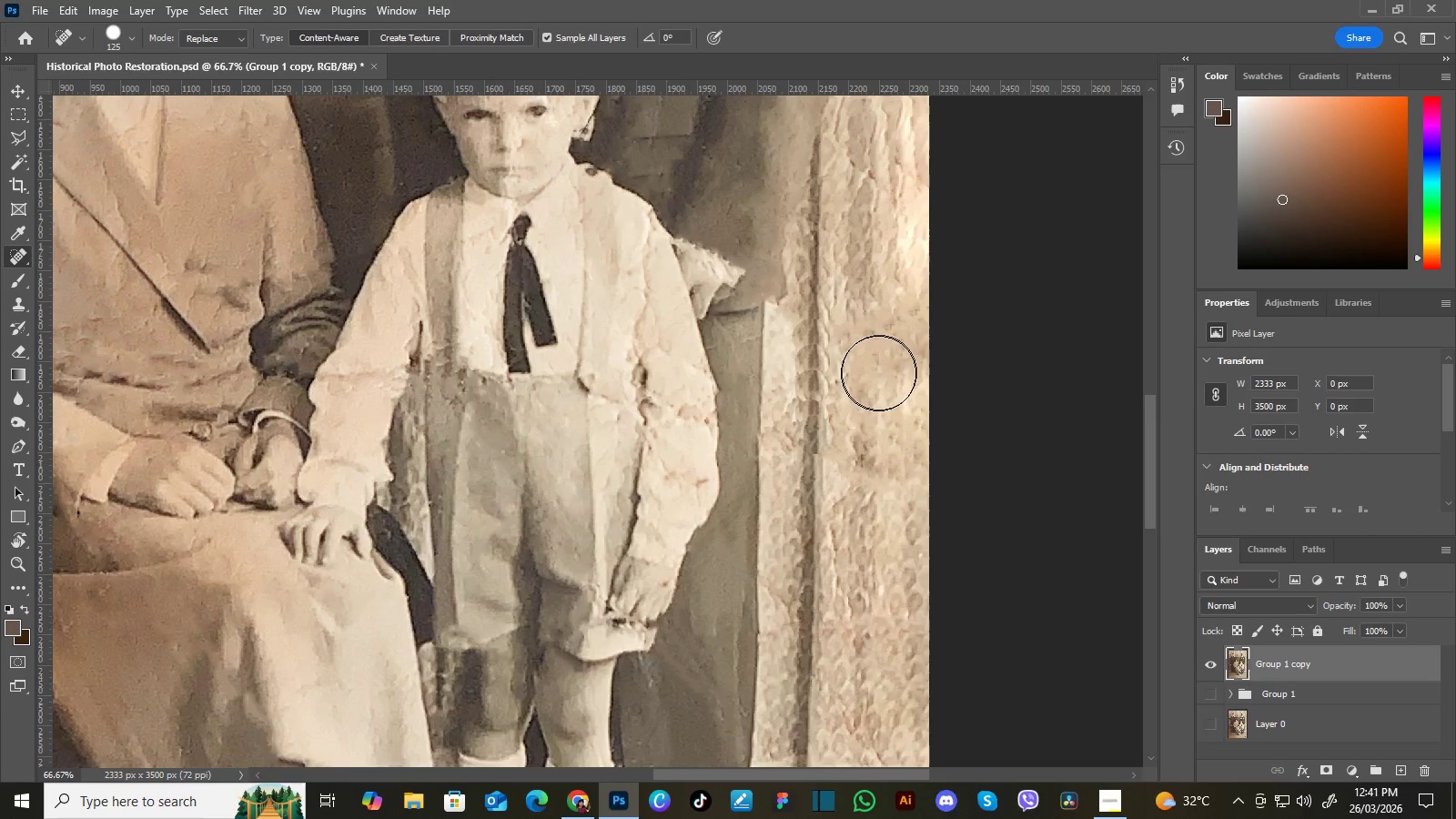 
key(BracketLeft)
 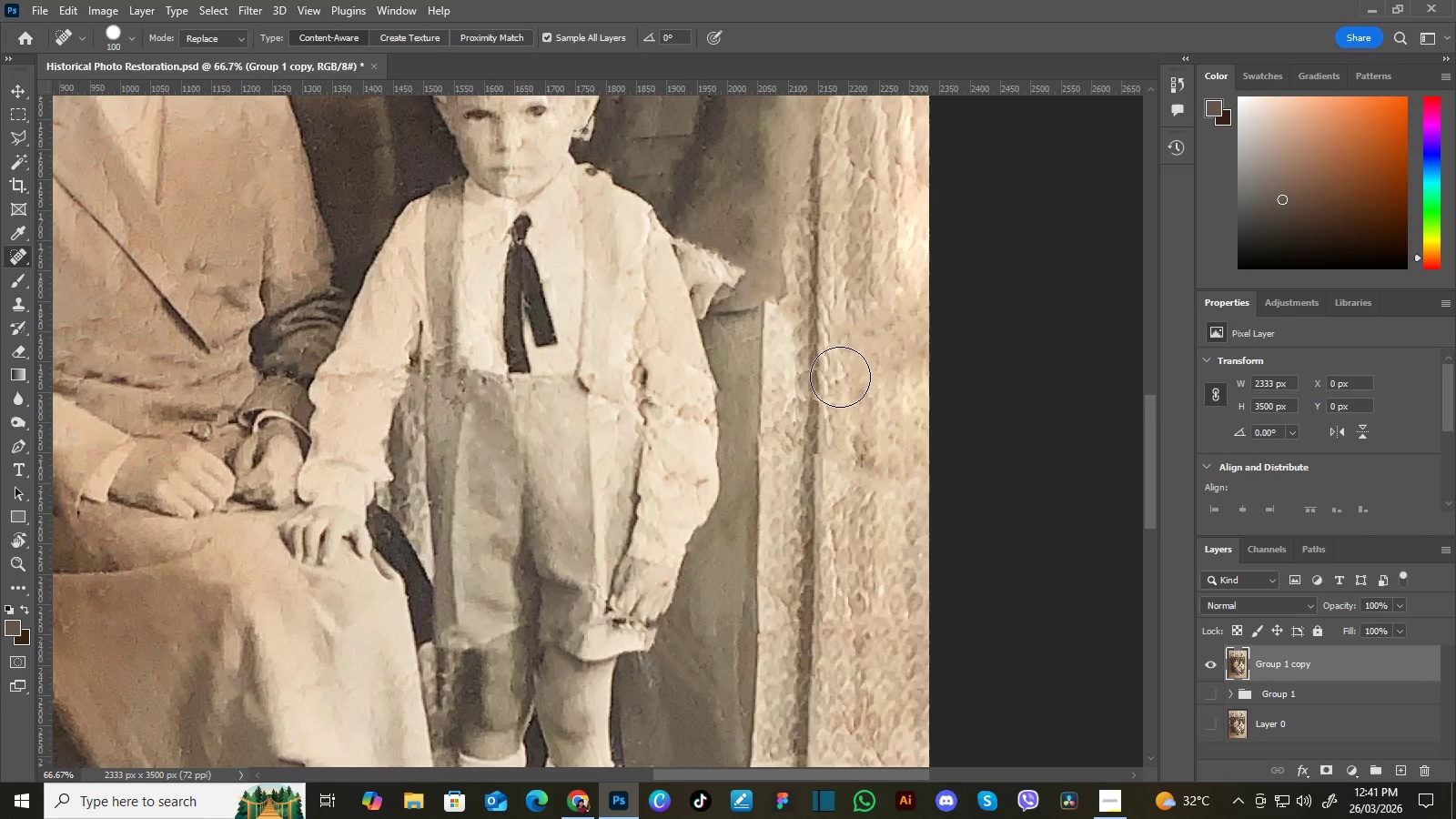 
key(BracketLeft)
 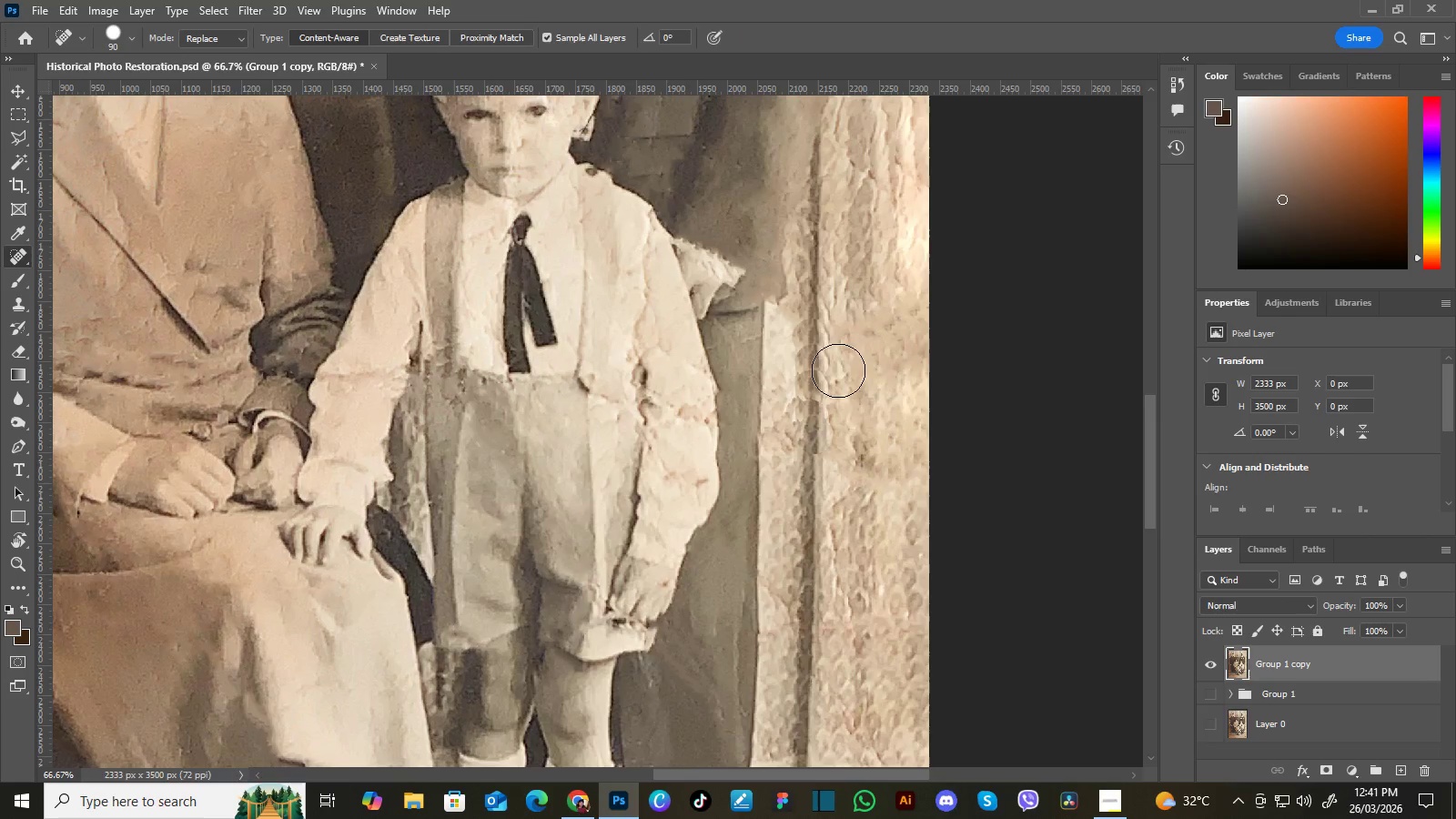 
key(BracketLeft)
 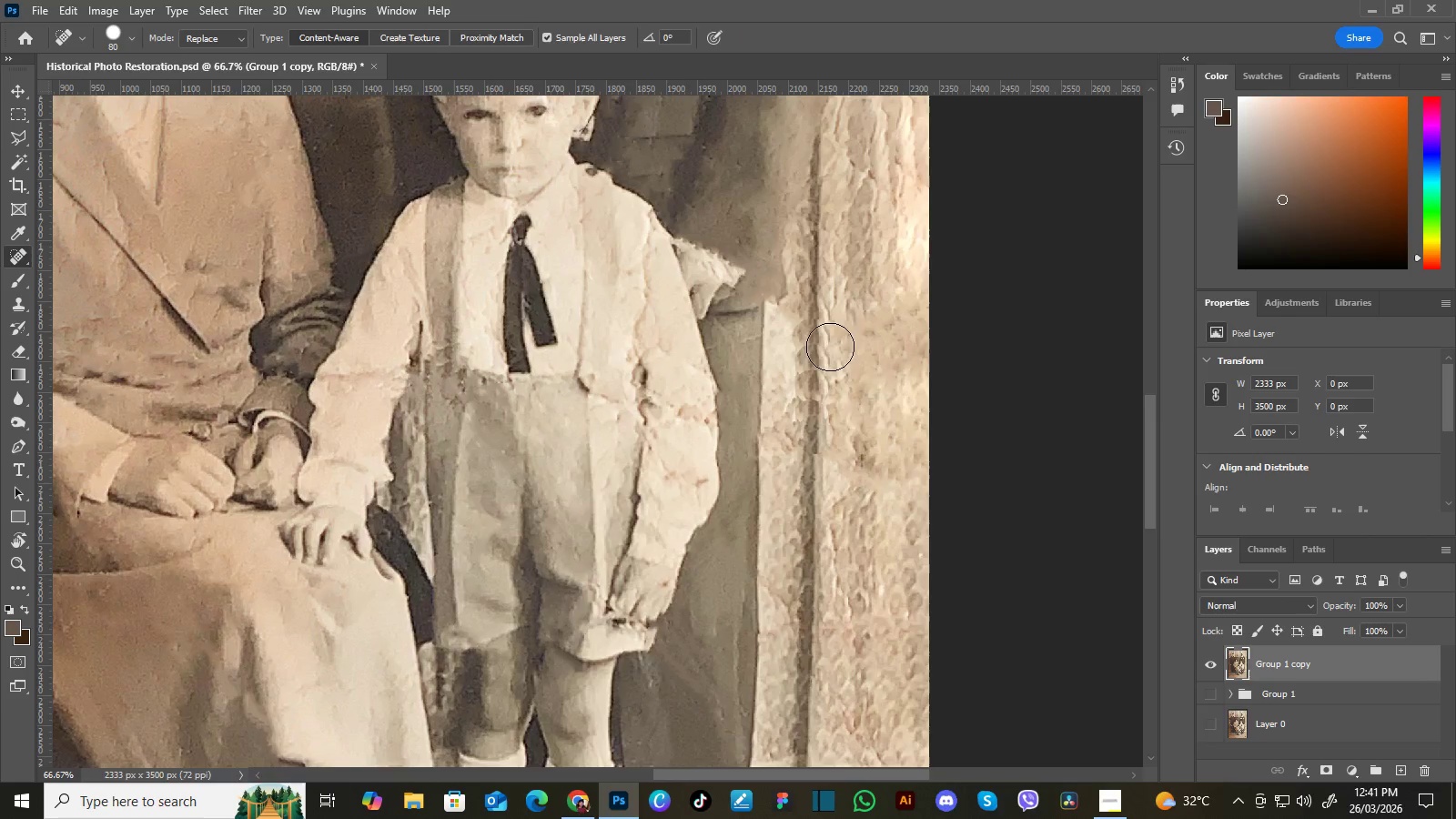 
key(BracketLeft)
 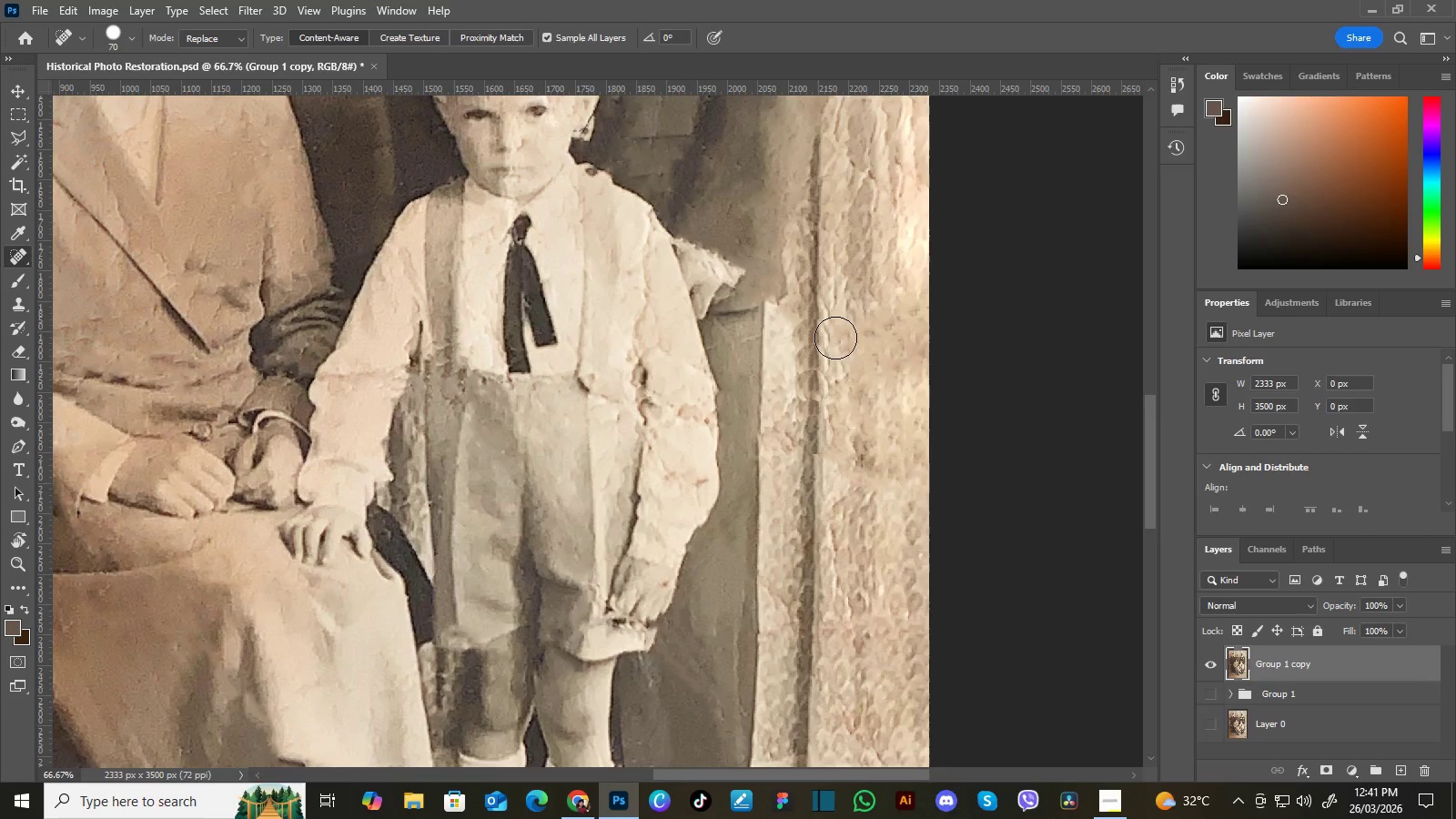 
key(BracketLeft)
 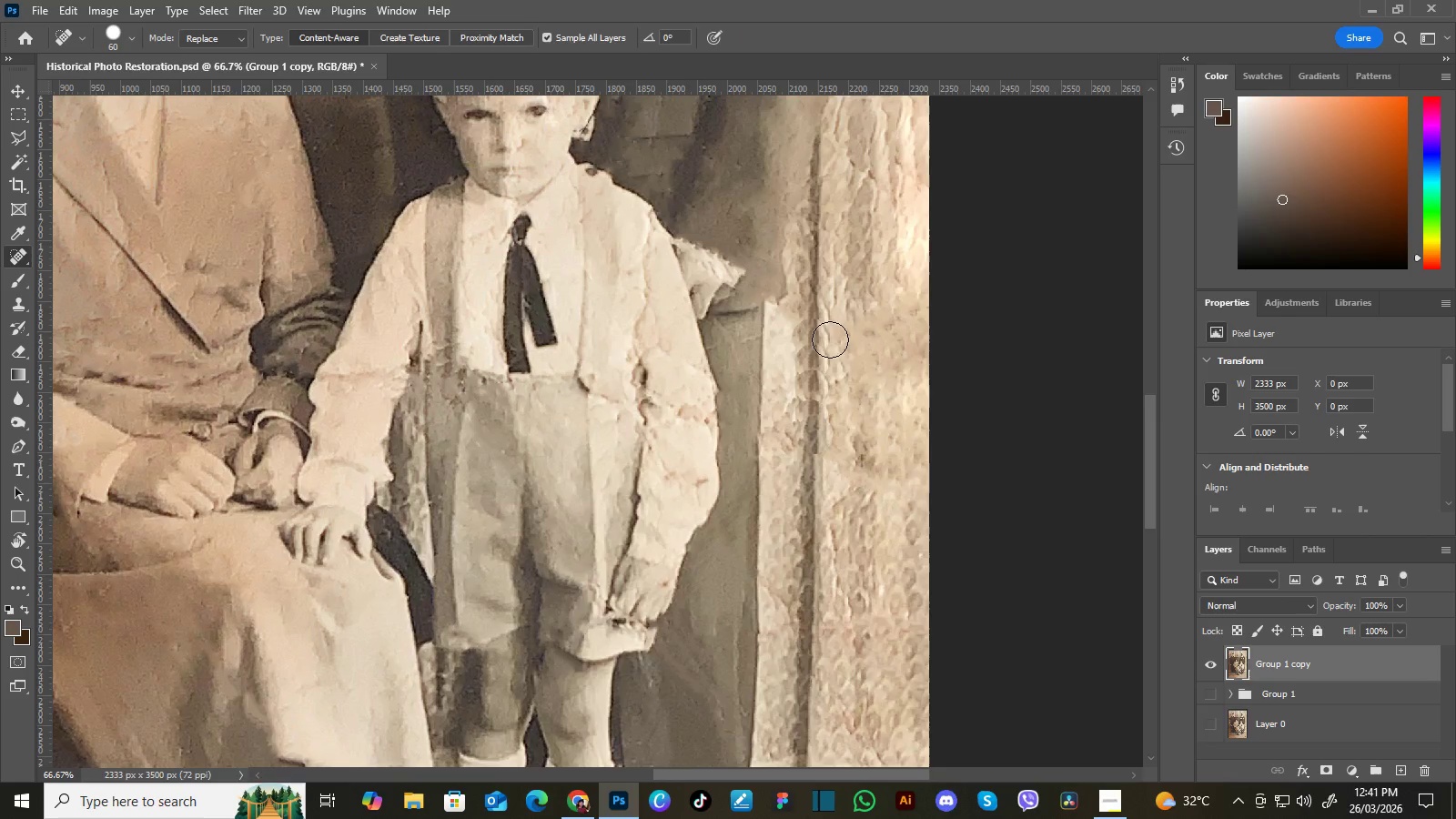 
key(BracketLeft)
 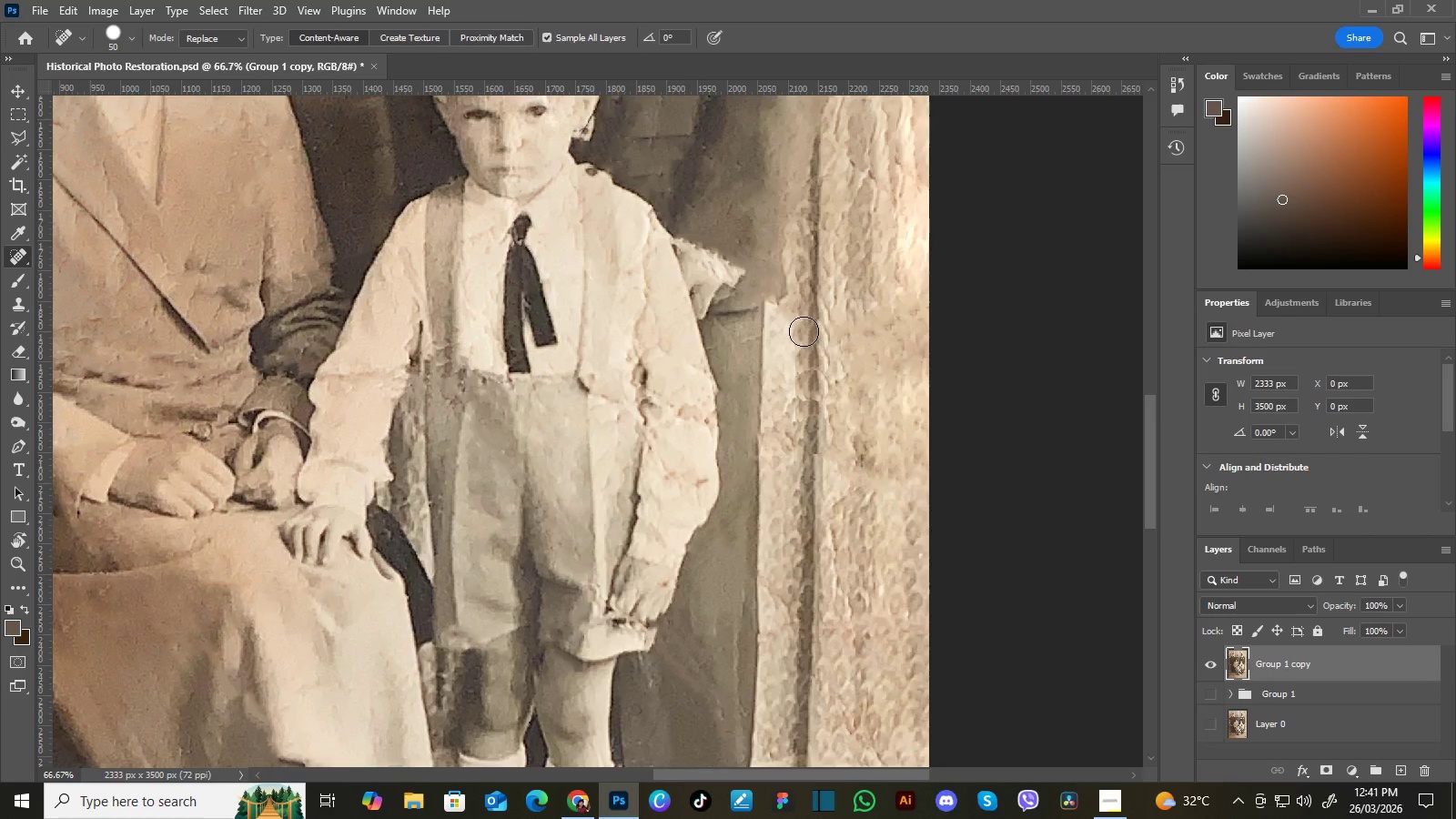 
key(BracketLeft)
 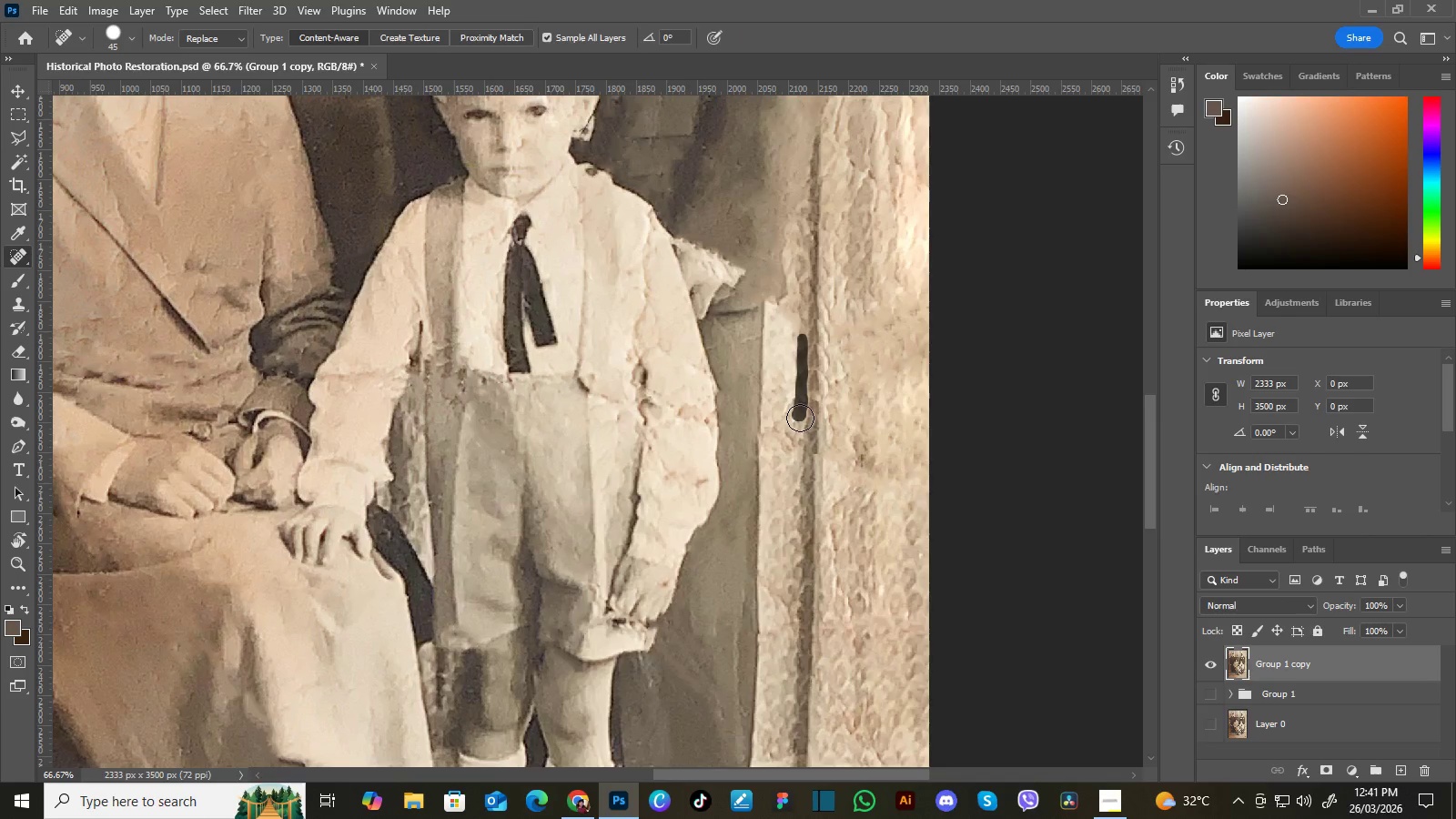 
wait(8.52)
 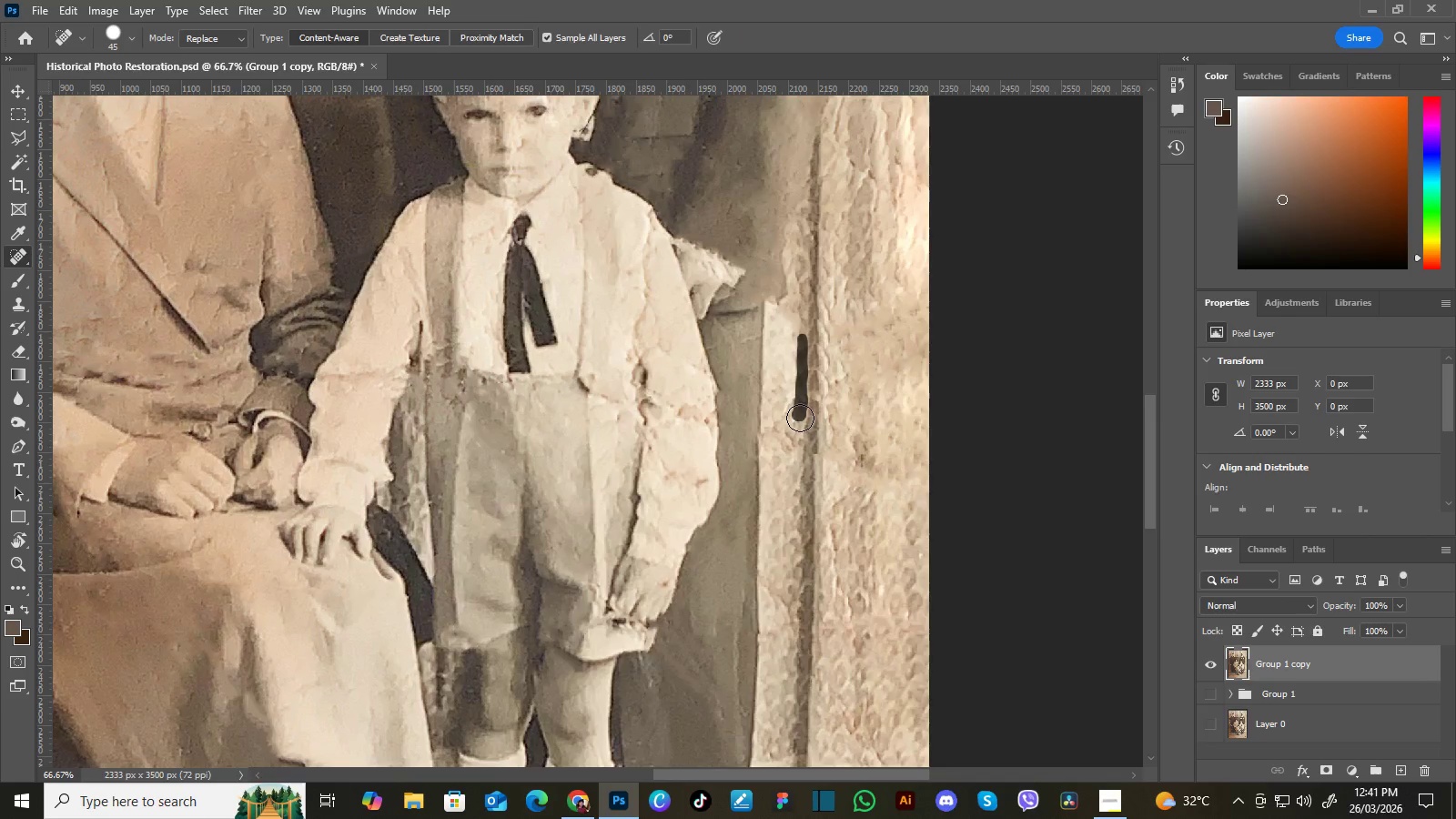 
hold_key(key=Space, duration=0.72)
 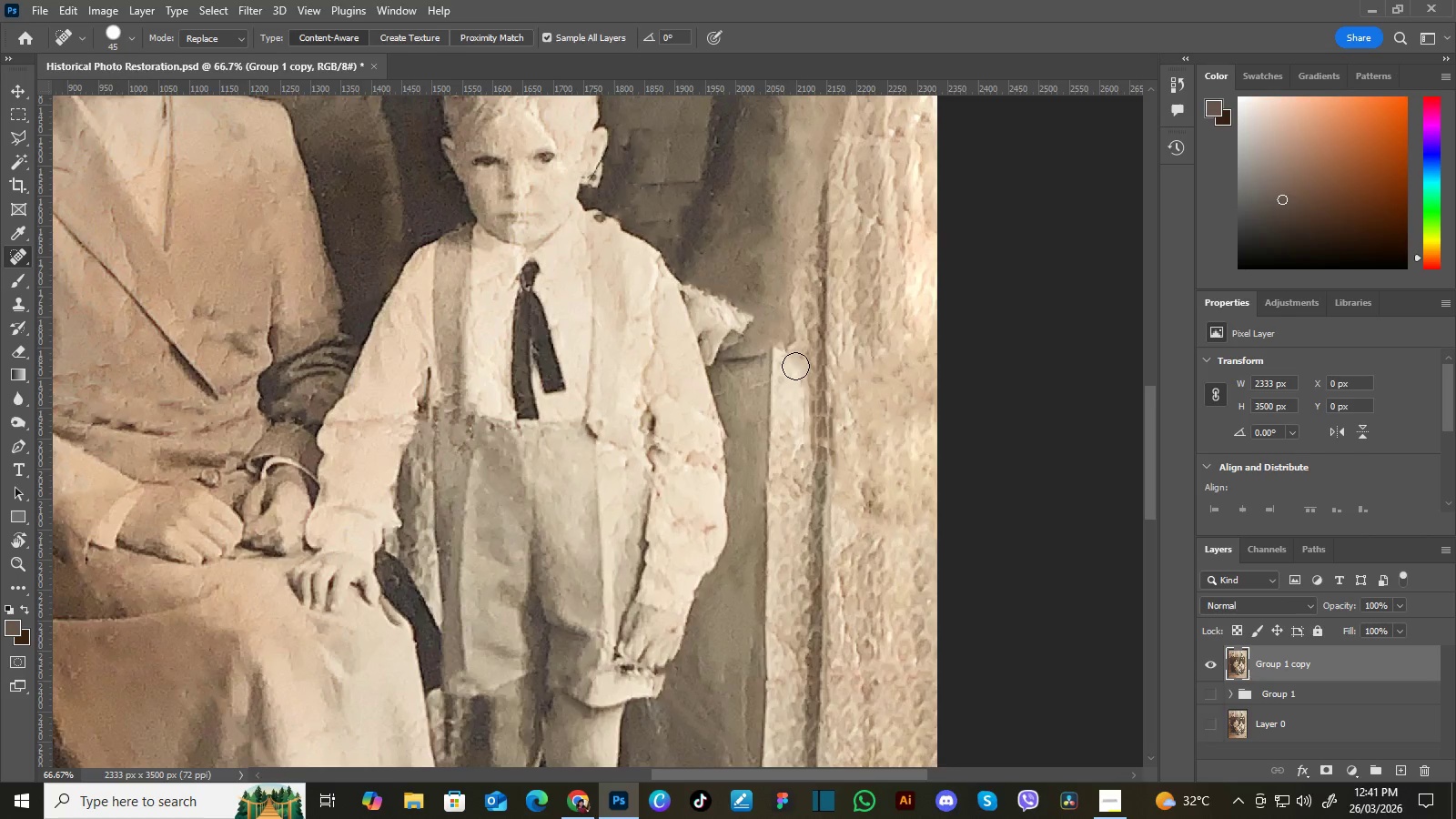 
left_click_drag(start_coordinate=[887, 376], to_coordinate=[895, 422])
 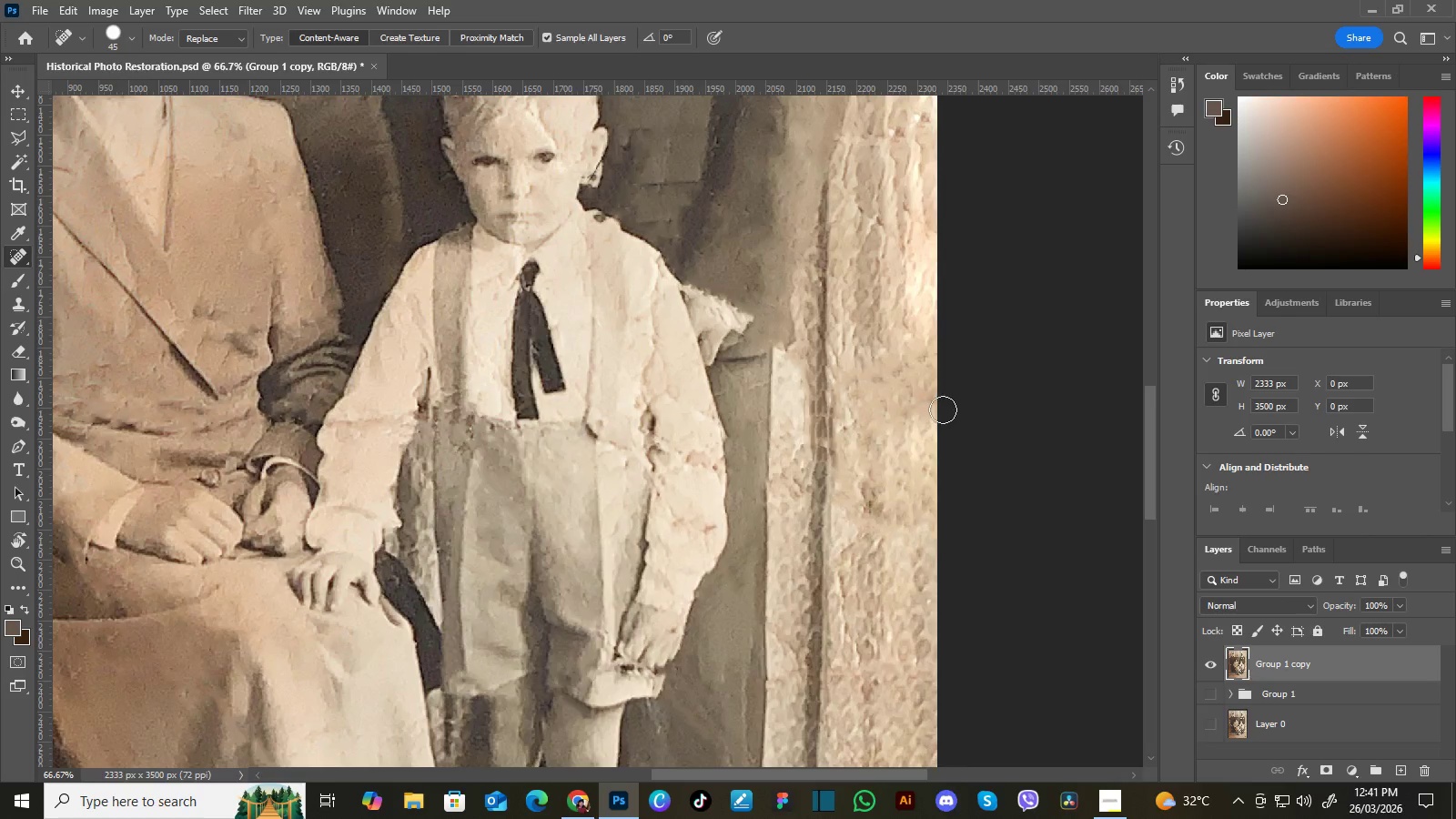 
left_click([1116, 796])